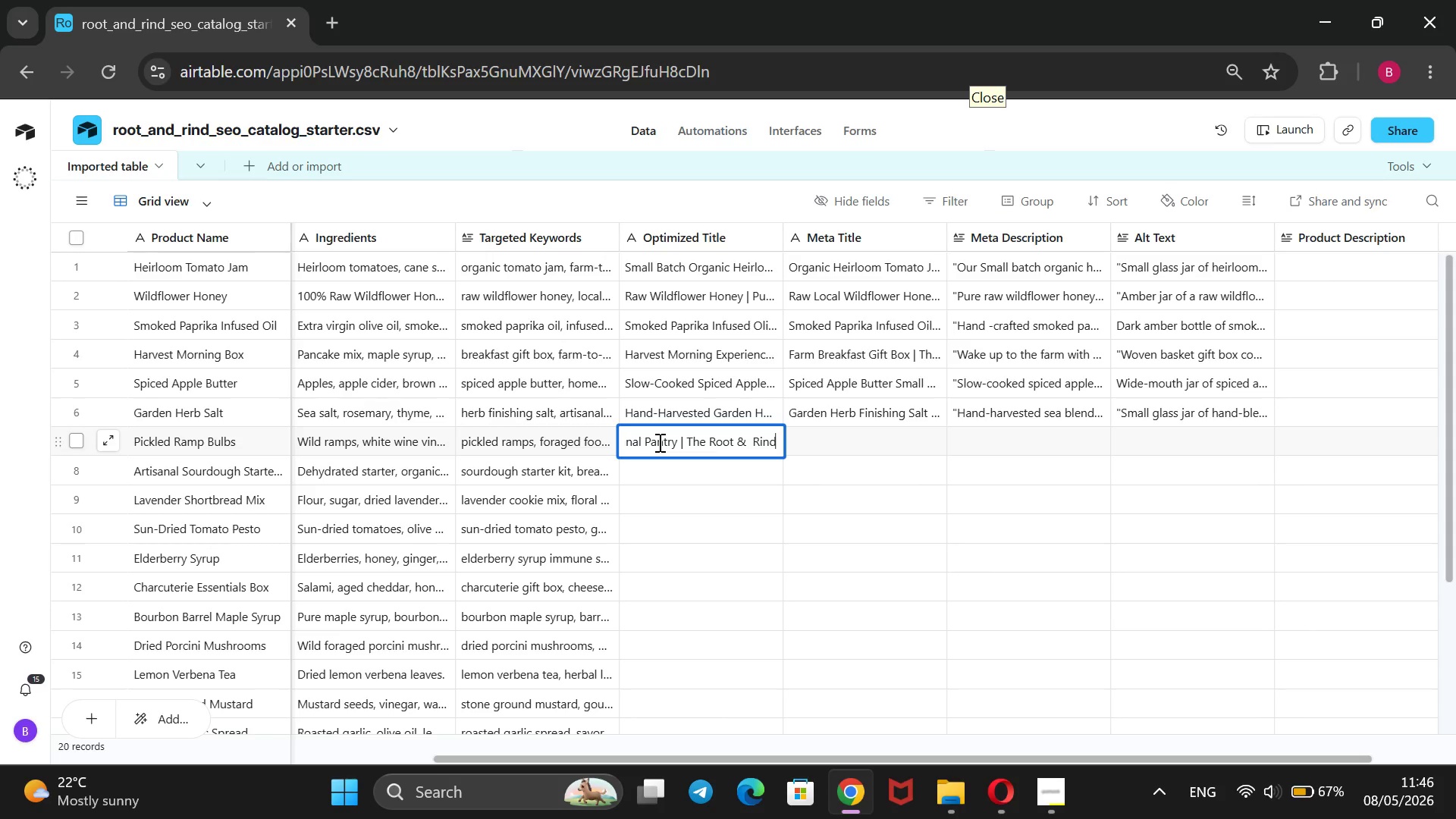 
key(Enter)
 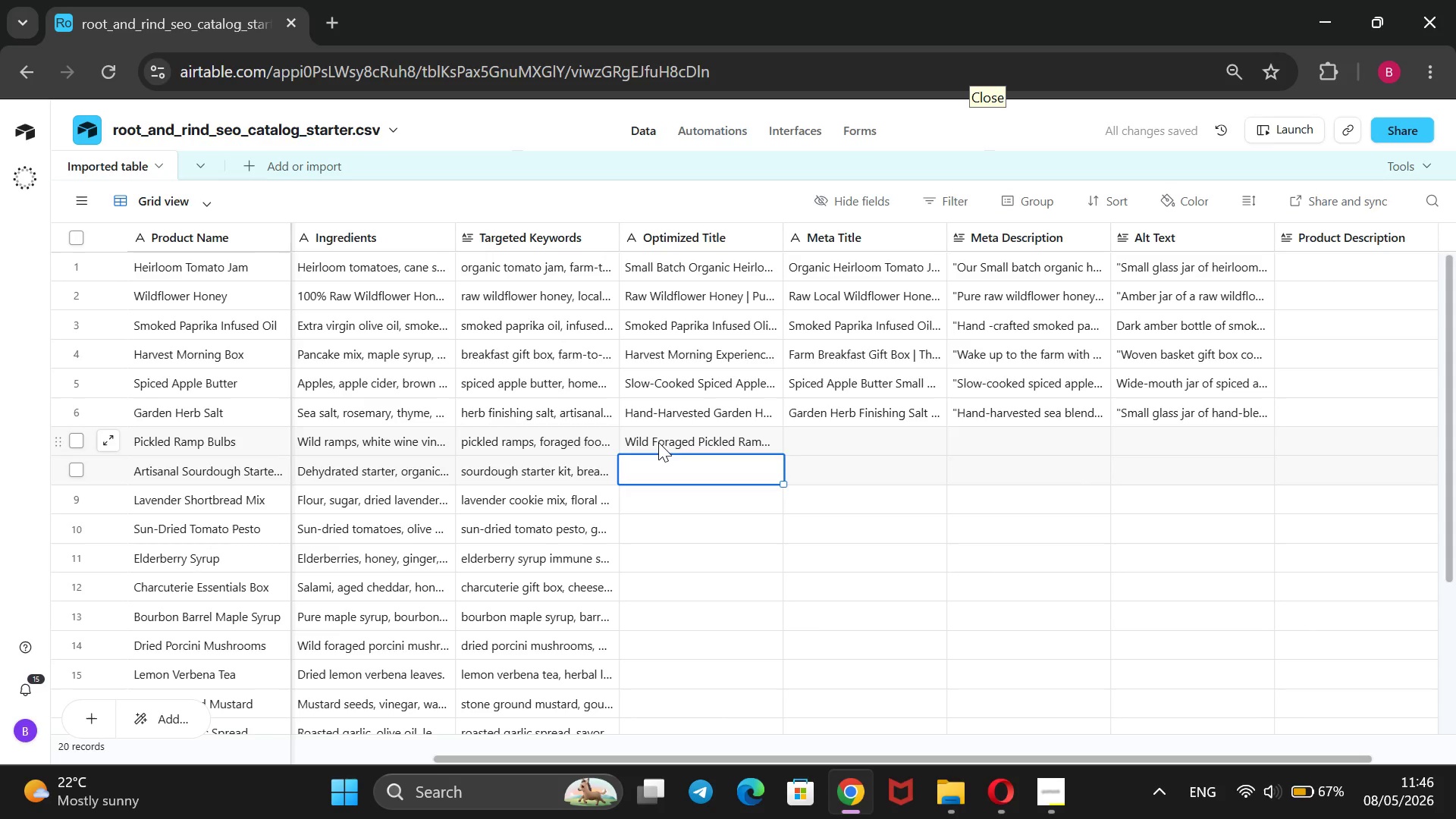 
type(Artisala)
key(Backspace)
key(Backspace)
type(nal SourDough Starter)
 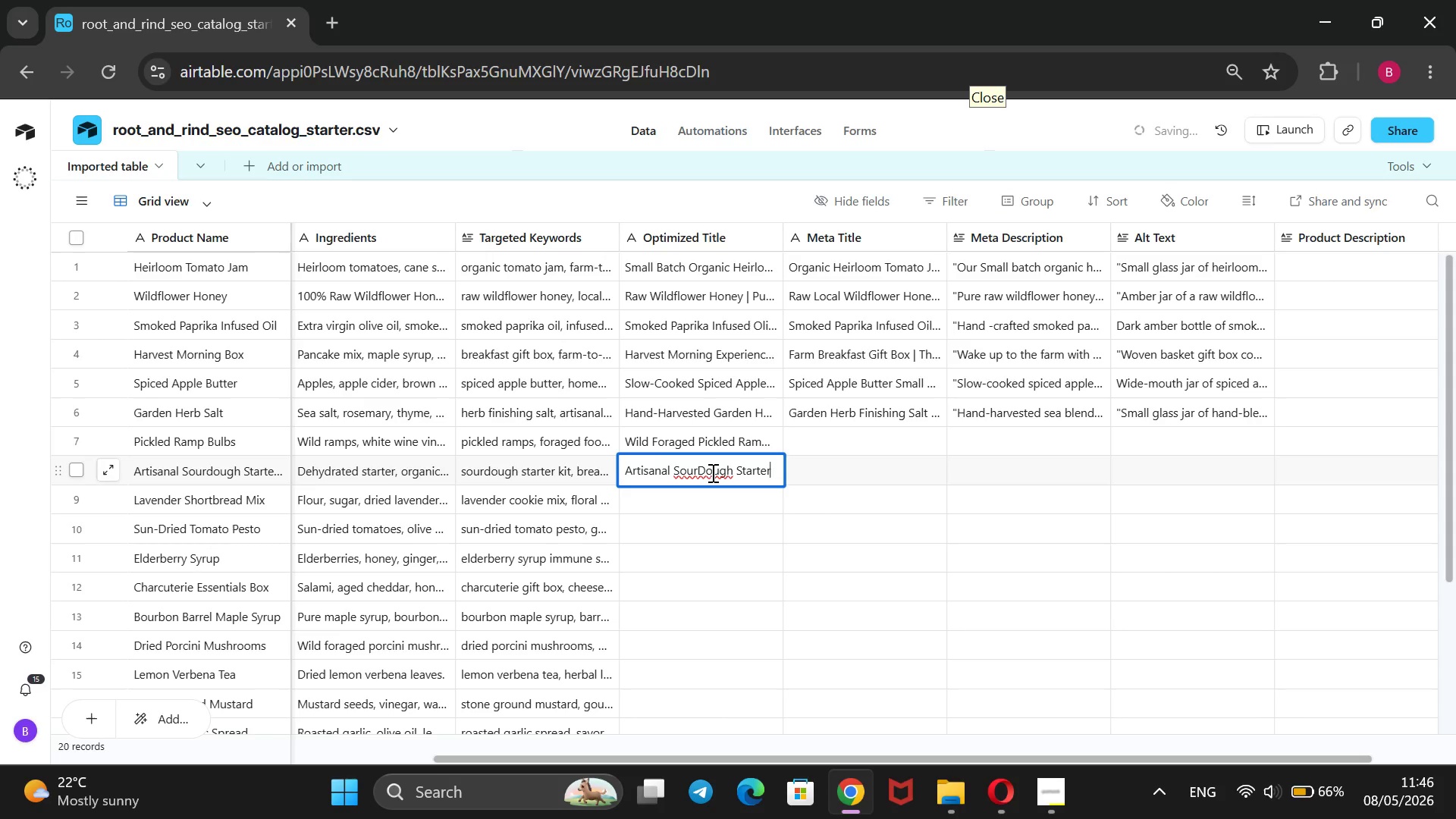 
left_click([707, 472])
 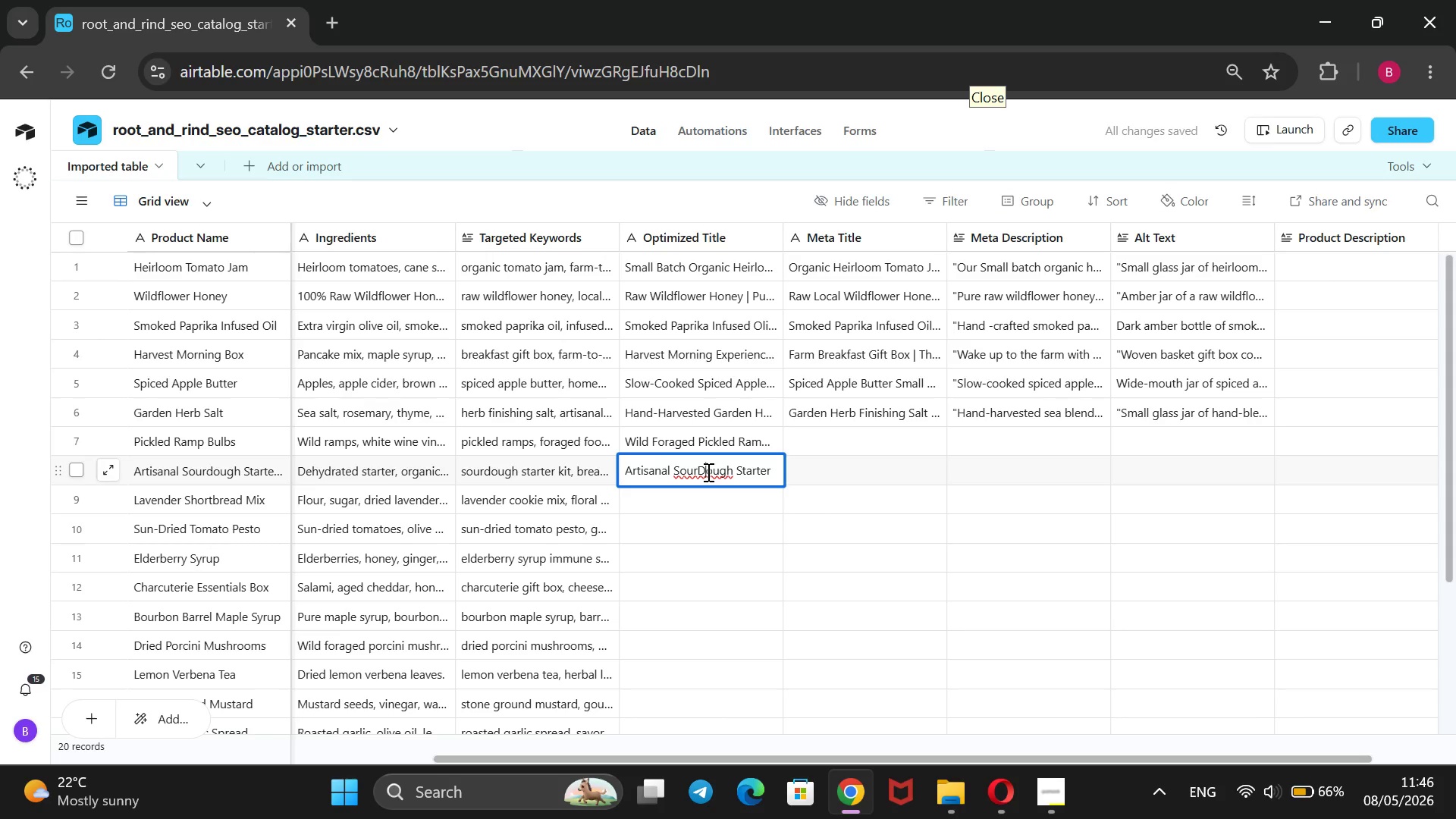 
key(Backspace)
 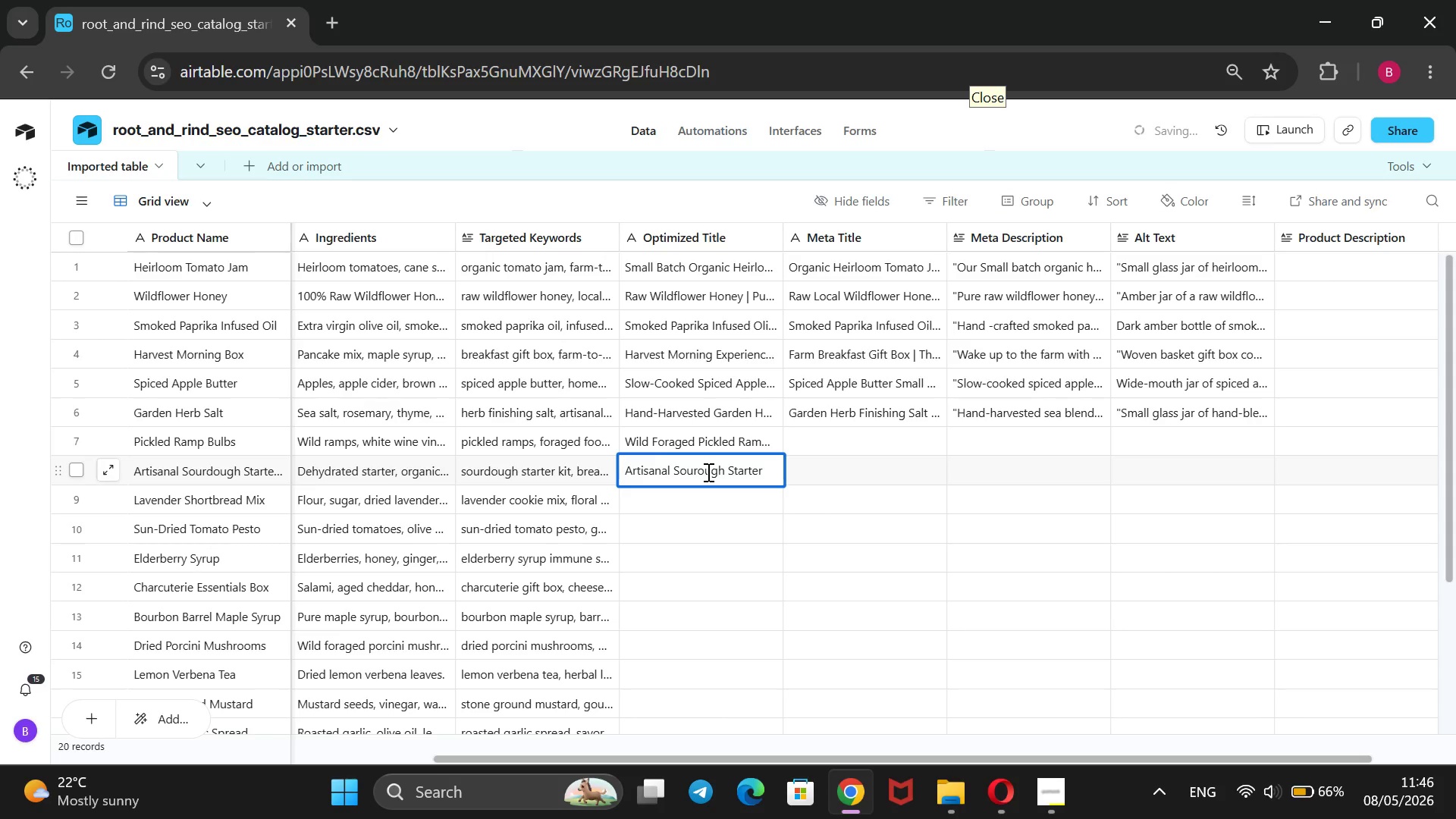 
key(D)
 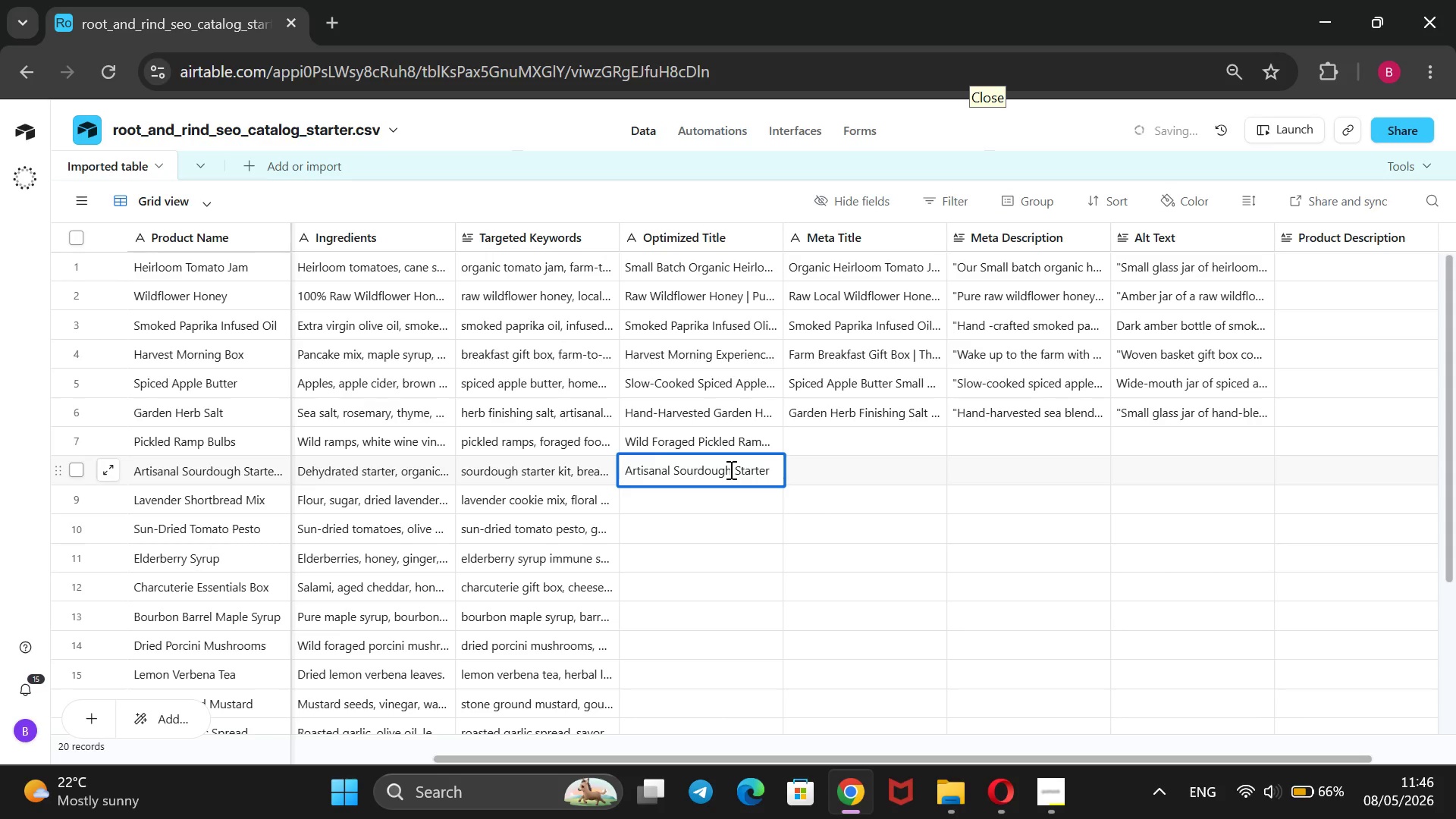 
hold_key(key=ArrowRight, duration=1.3)
 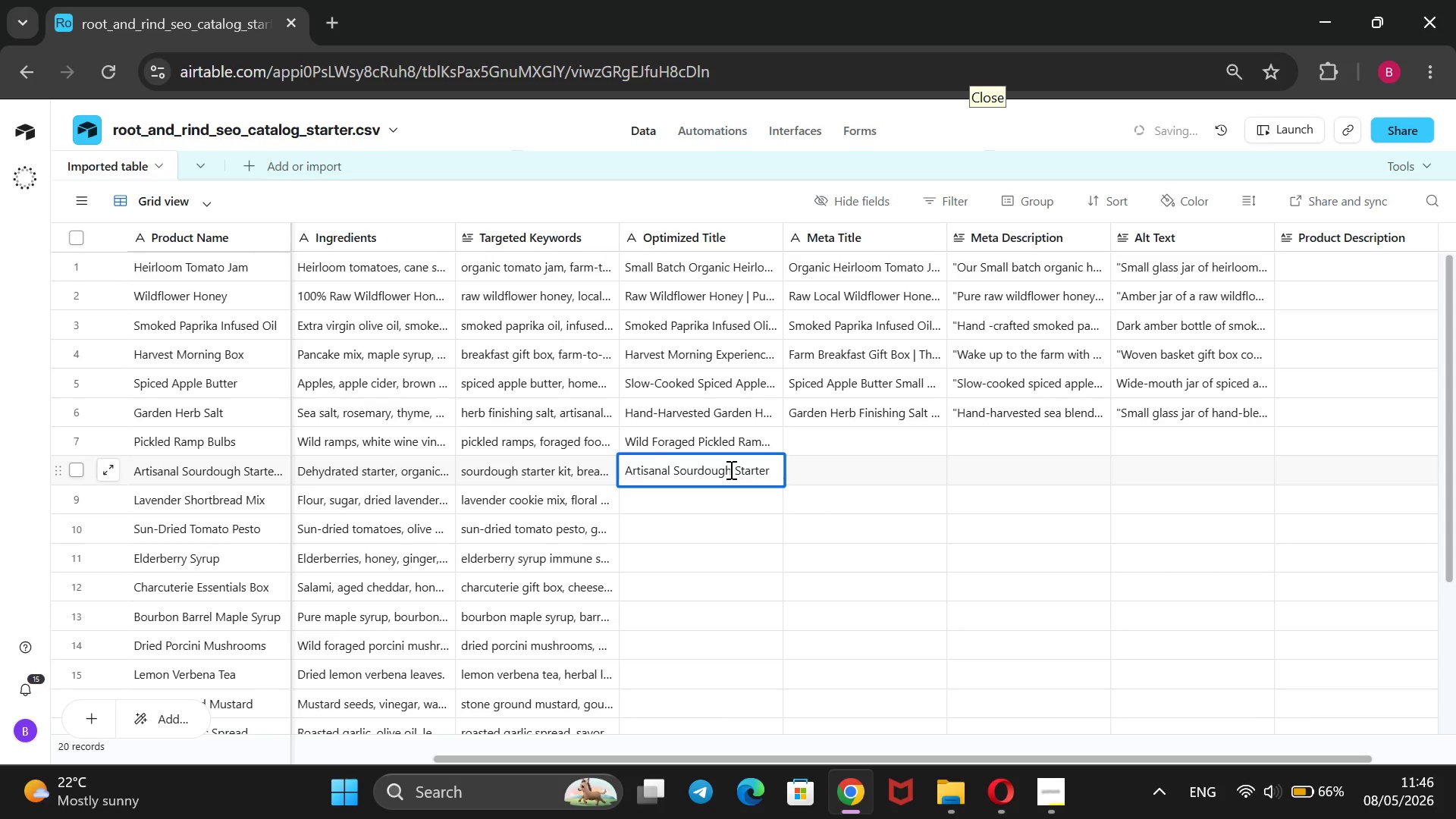 
type( Kit | Small Batch Meakin)
key(Backspace)
key(Backspace)
key(Backspace)
key(Backspace)
key(Backspace)
type(aking Ki | The Root & Ro)
key(Backspace)
type(ind)
 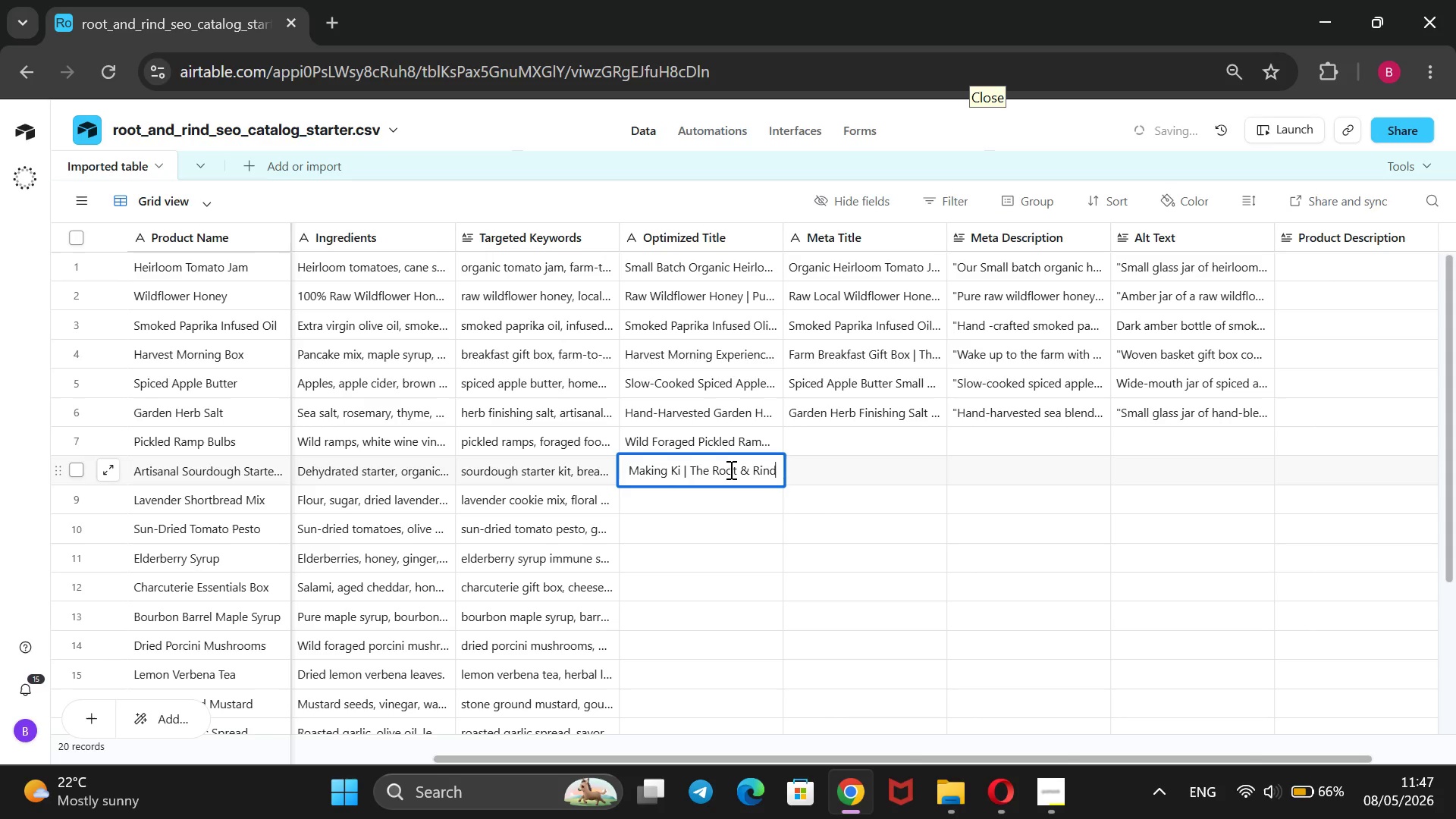 
key(Enter)
 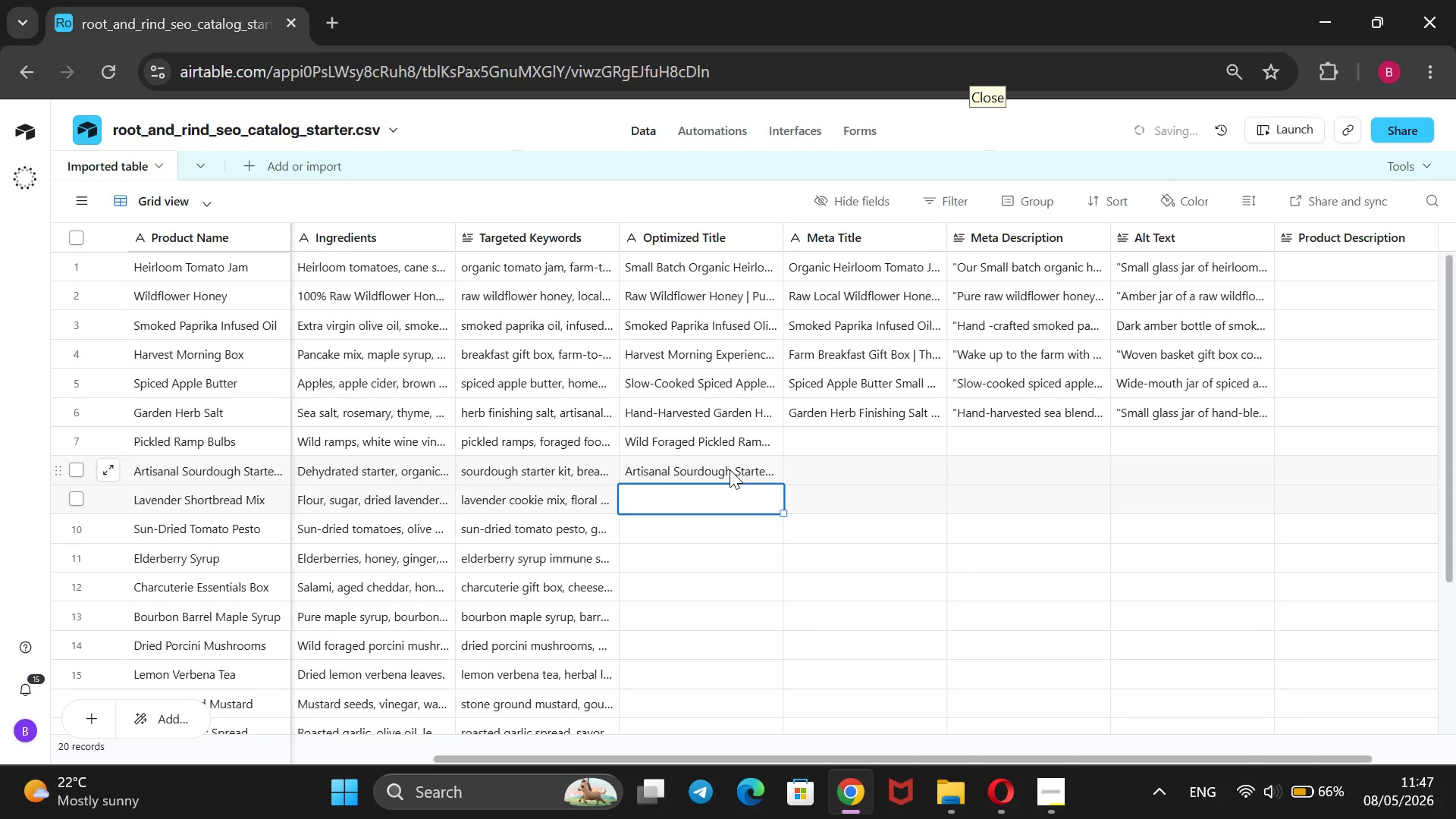 
key(ArrowRight)
 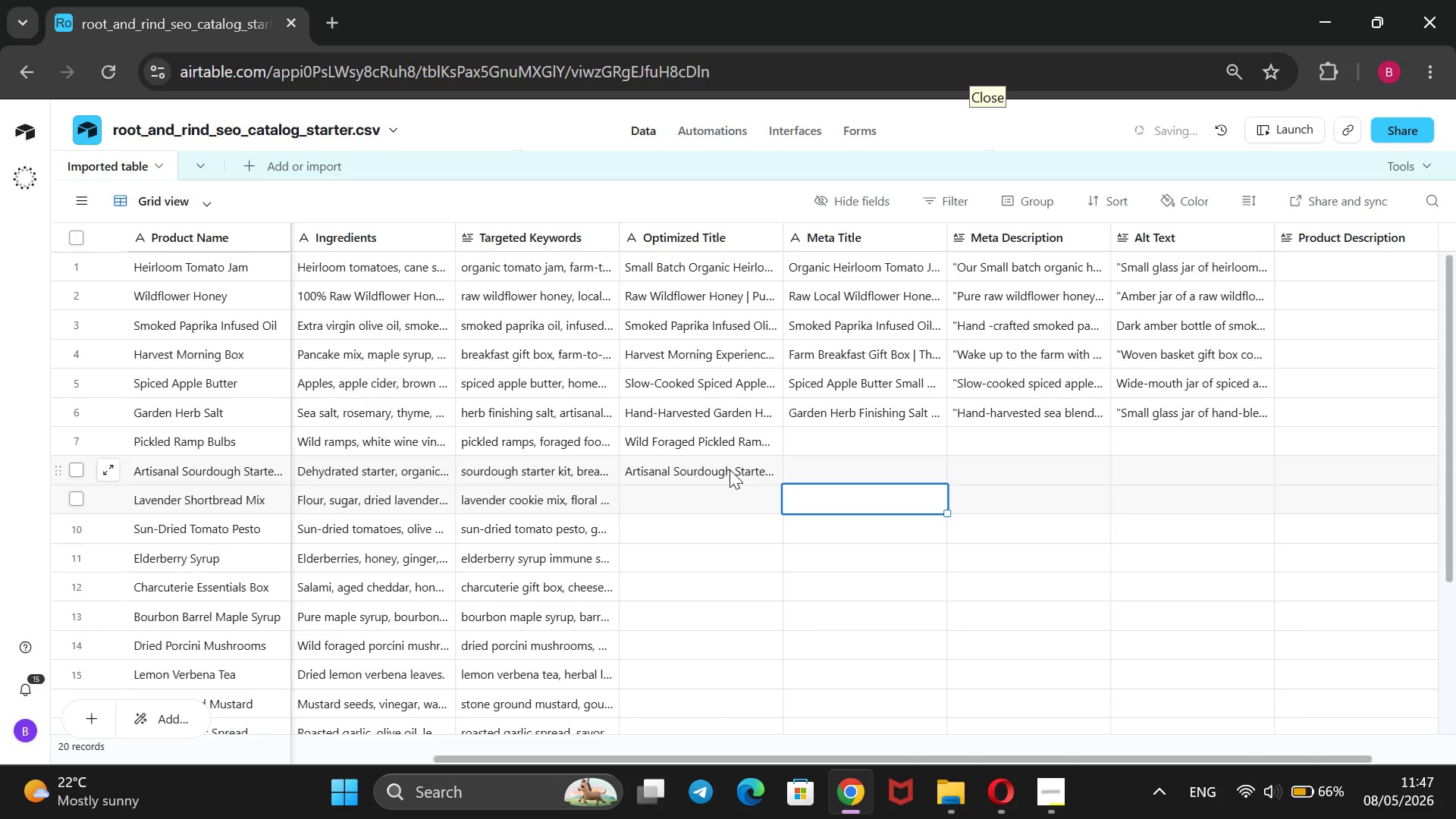 
key(ArrowUp)
 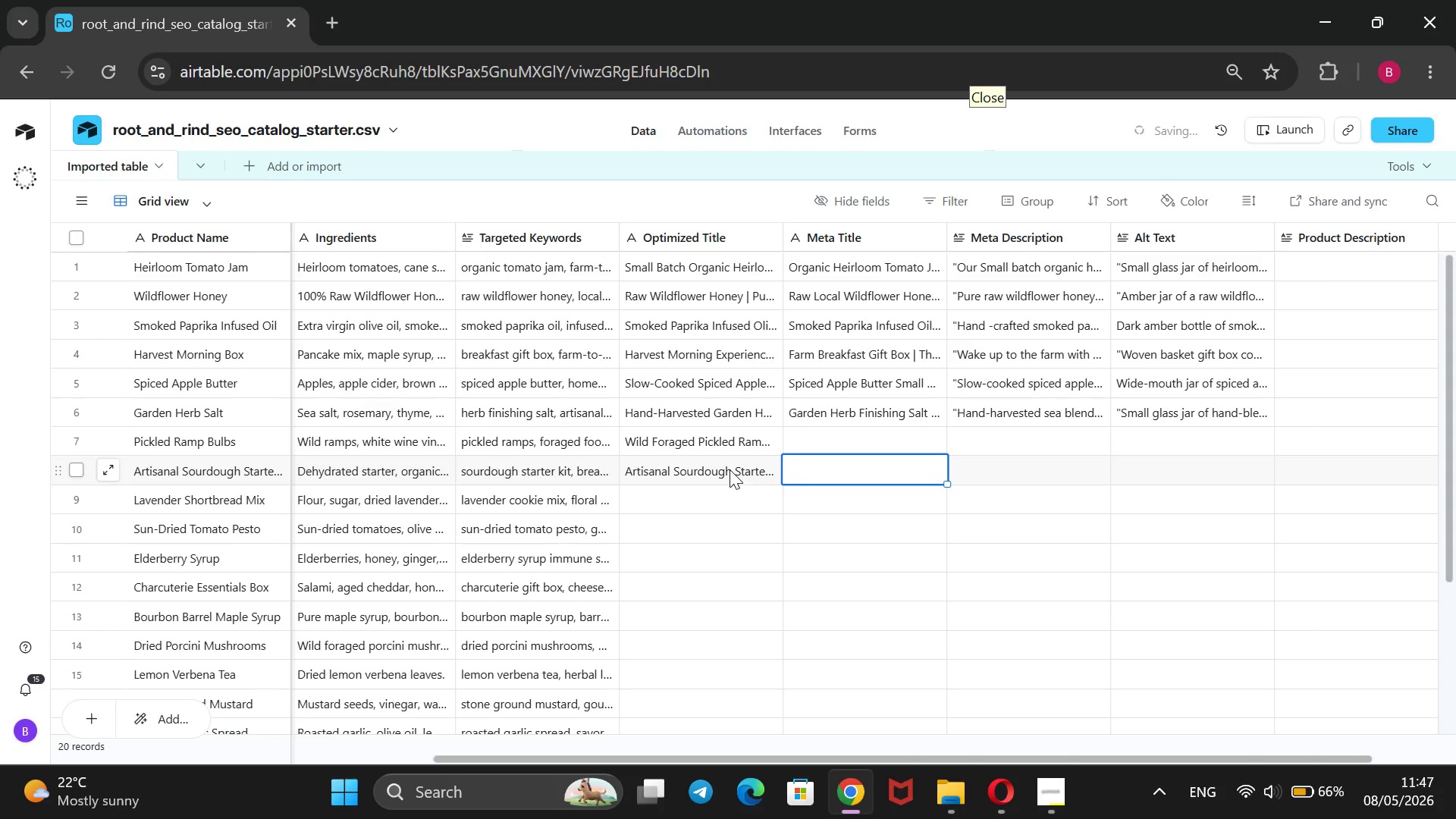 
key(ArrowUp)
 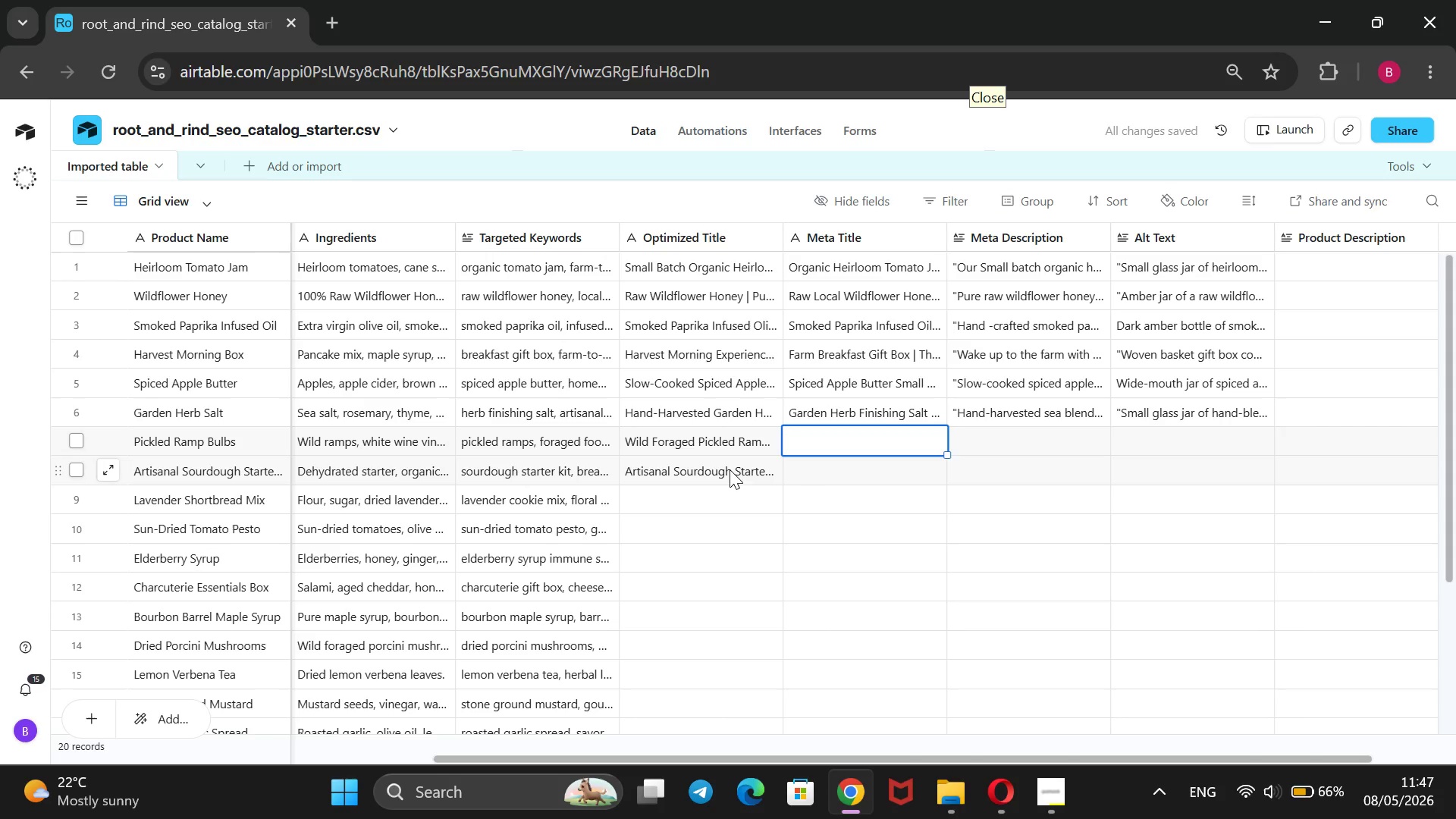 
type(Pickled wil)
 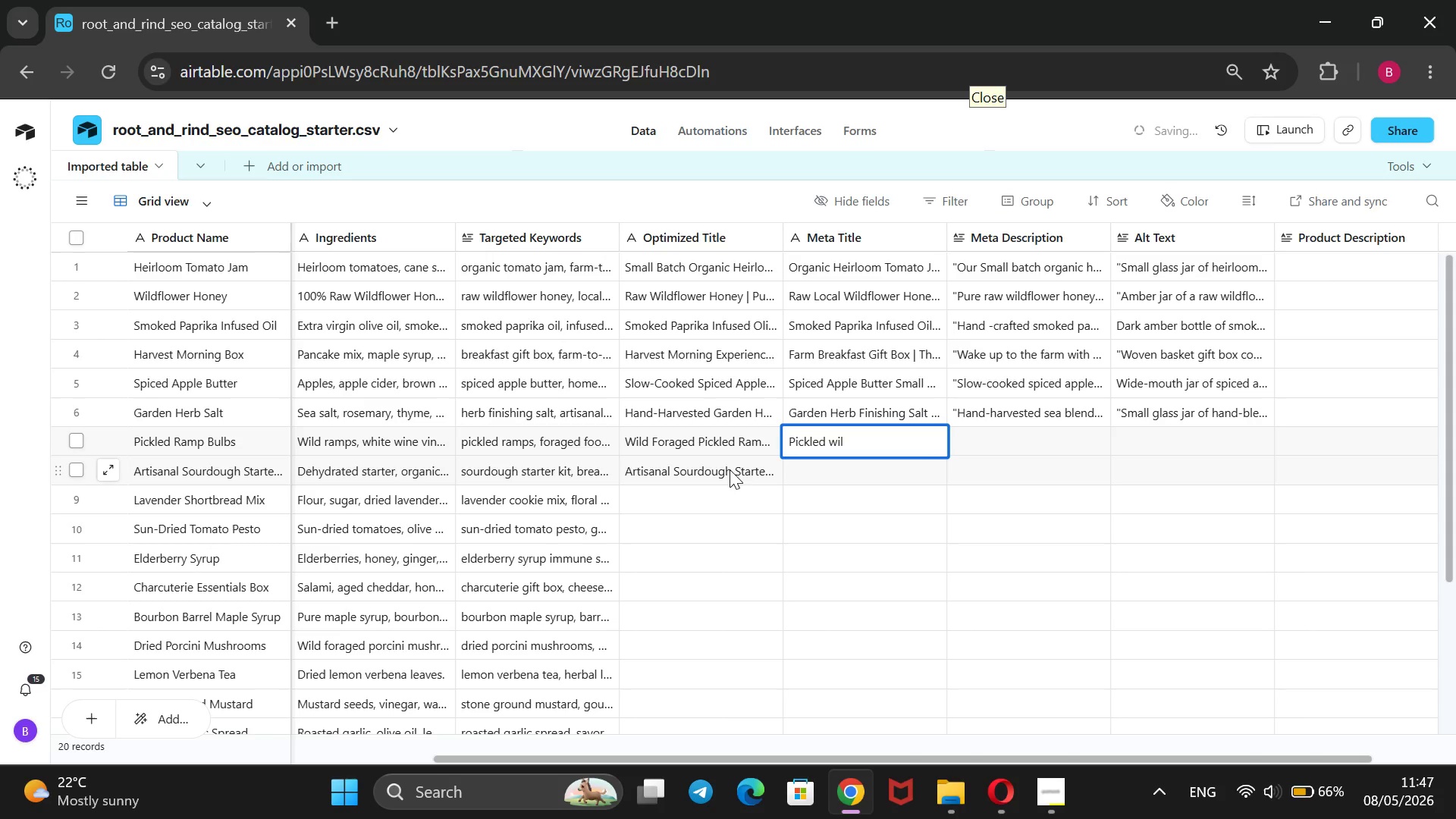 
key(ArrowLeft)
 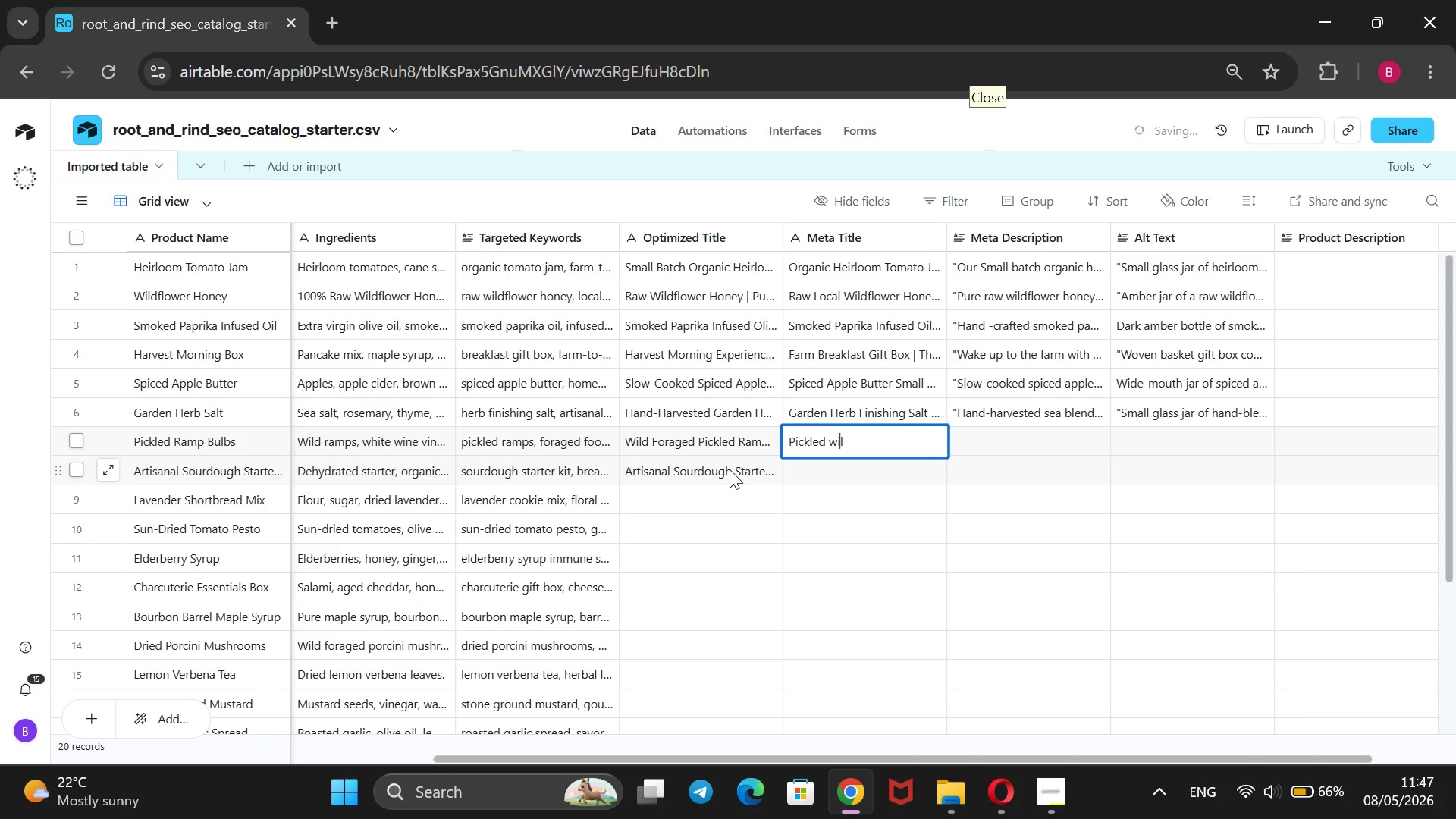 
key(ArrowLeft)
 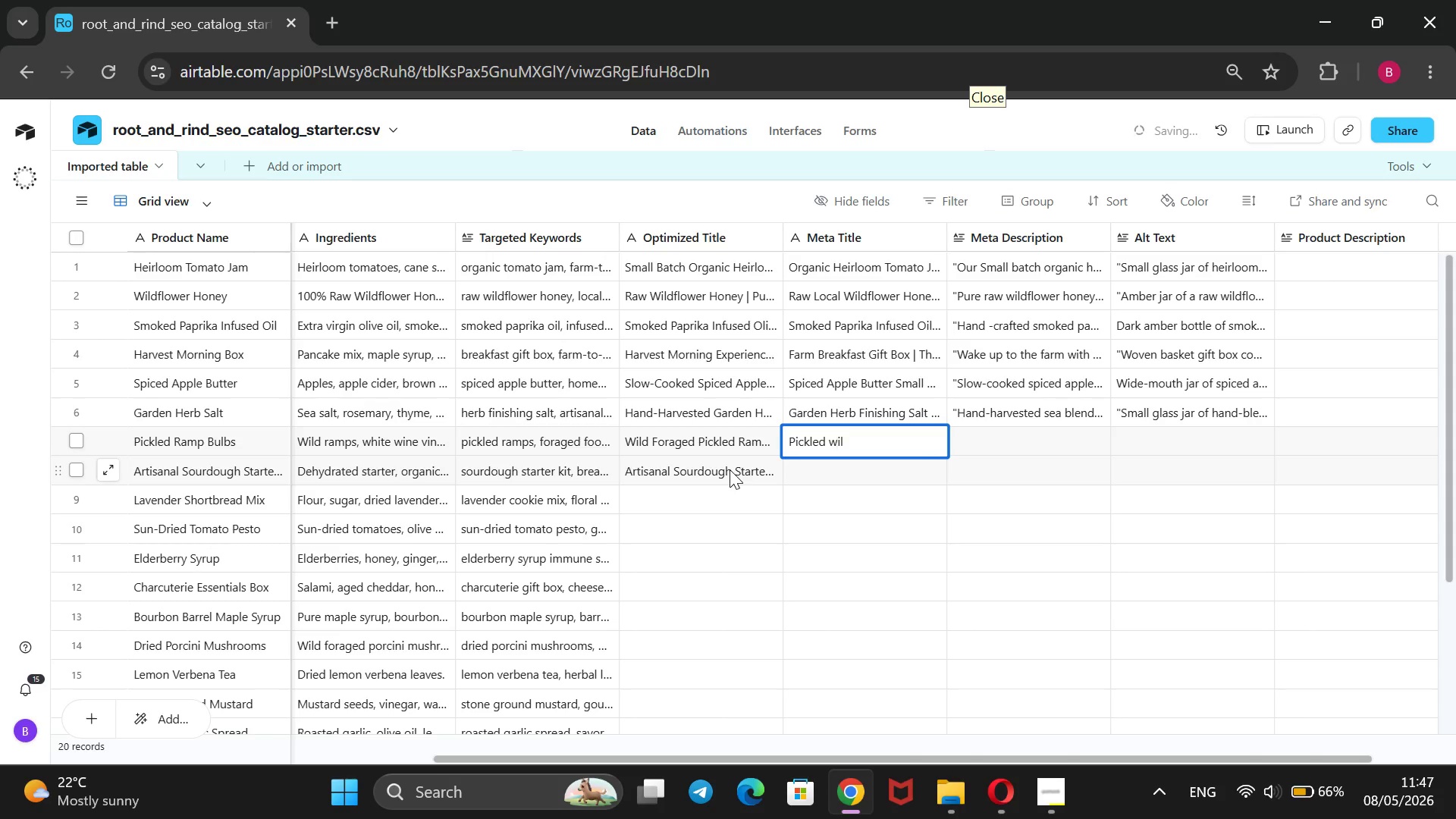 
key(Backspace)
 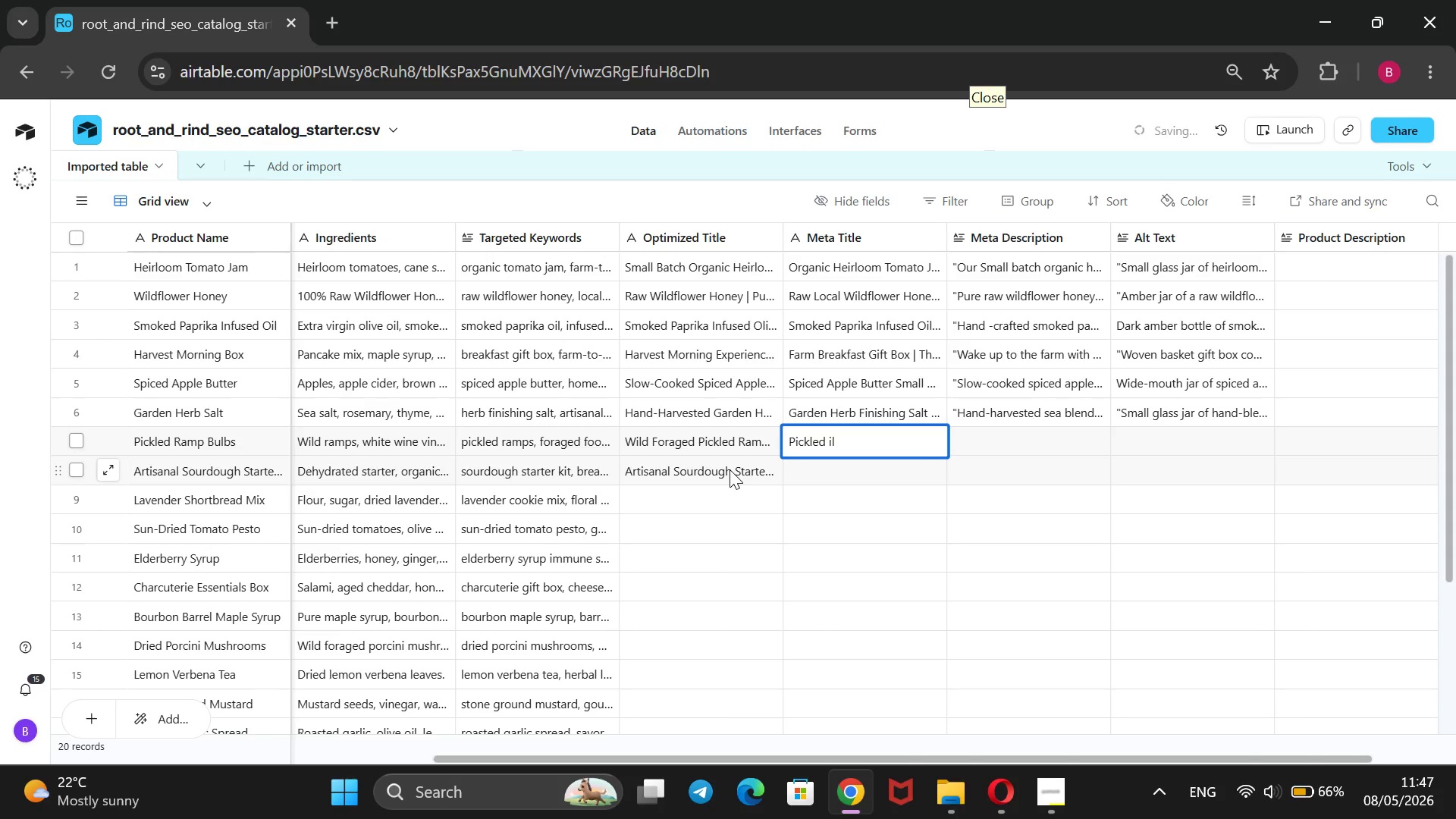 
key(CapsLock)
 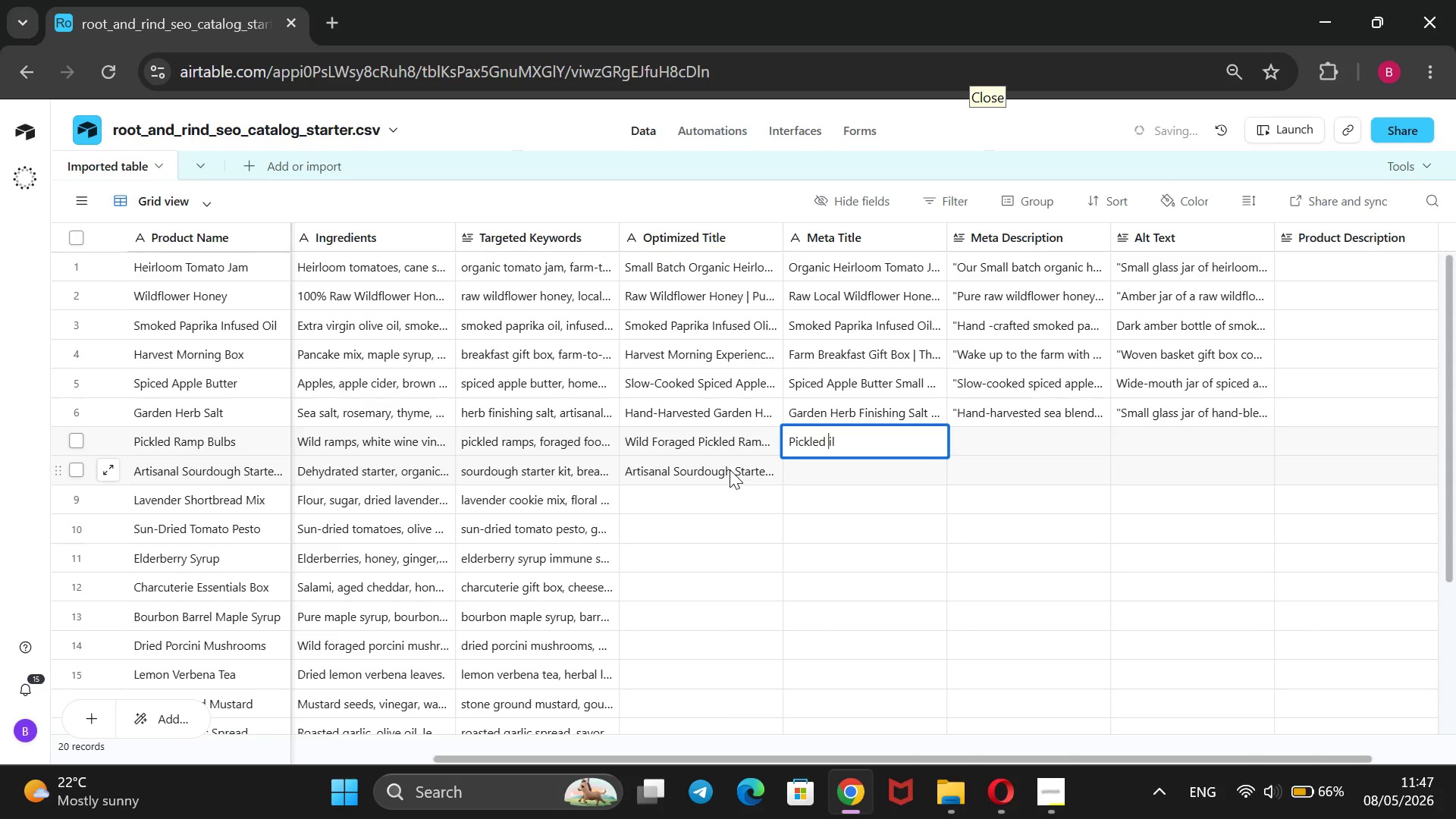 
key(W)
 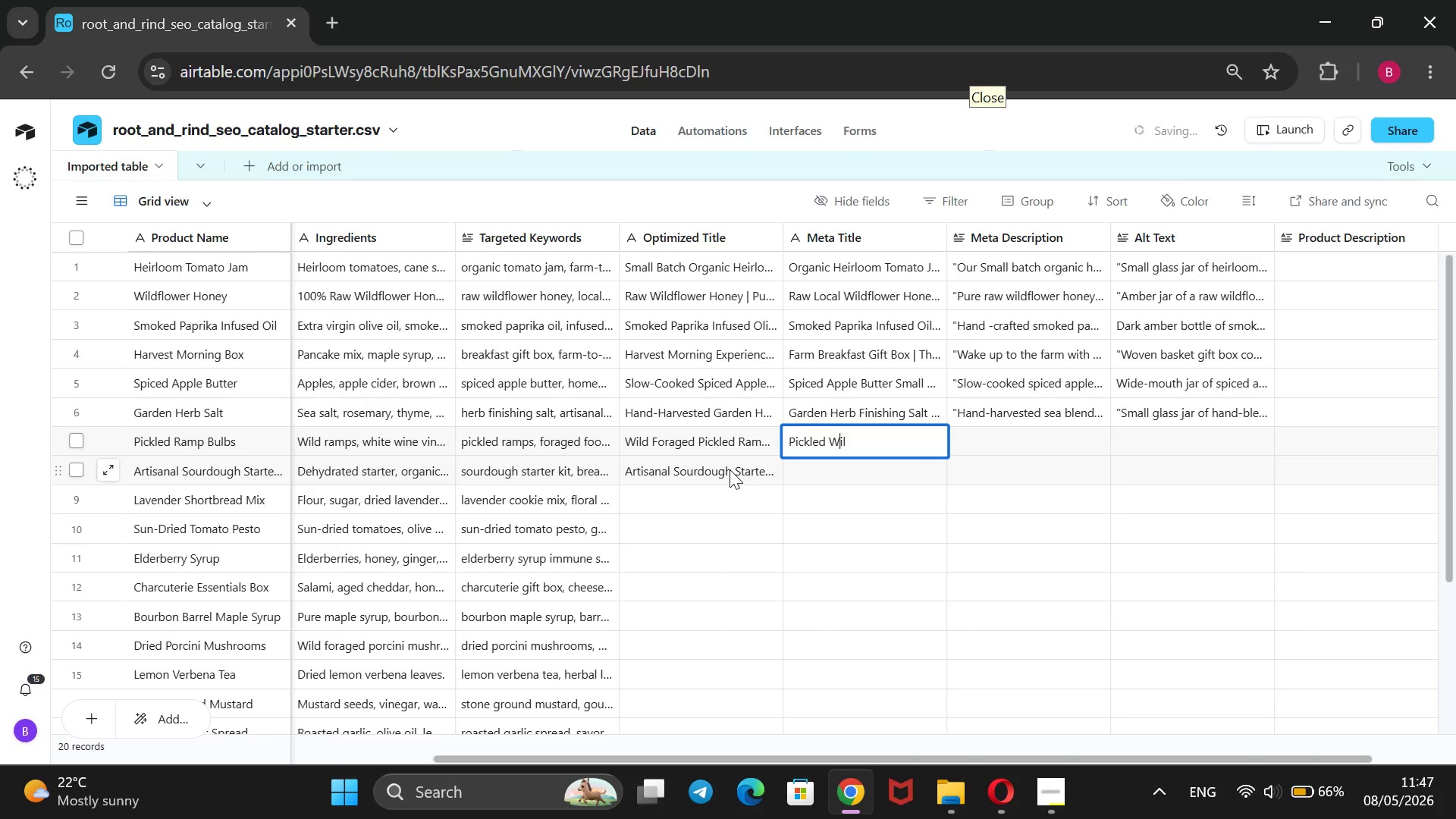 
key(CapsLock)
 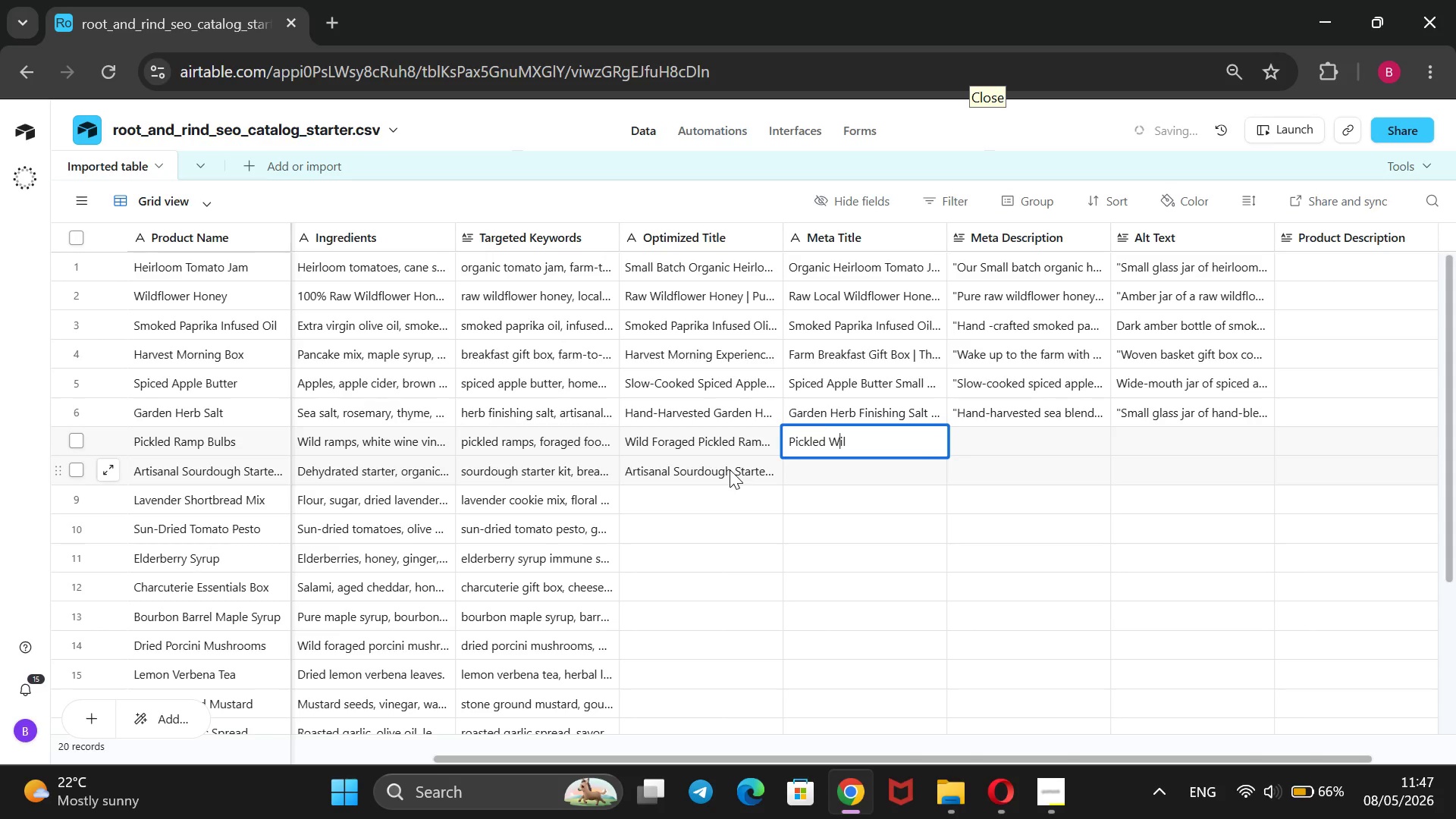 
key(ArrowRight)
 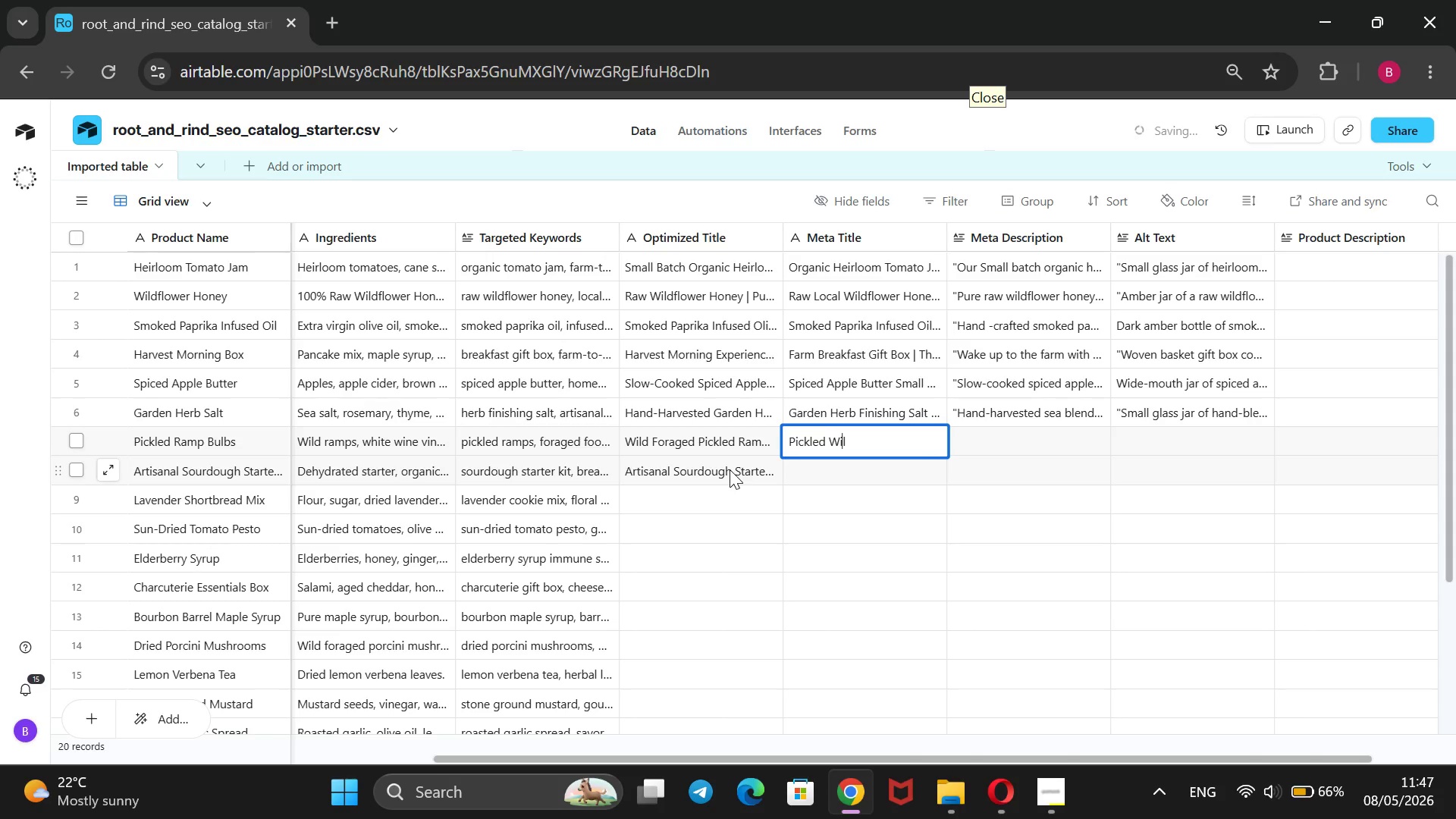 
key(ArrowRight)
 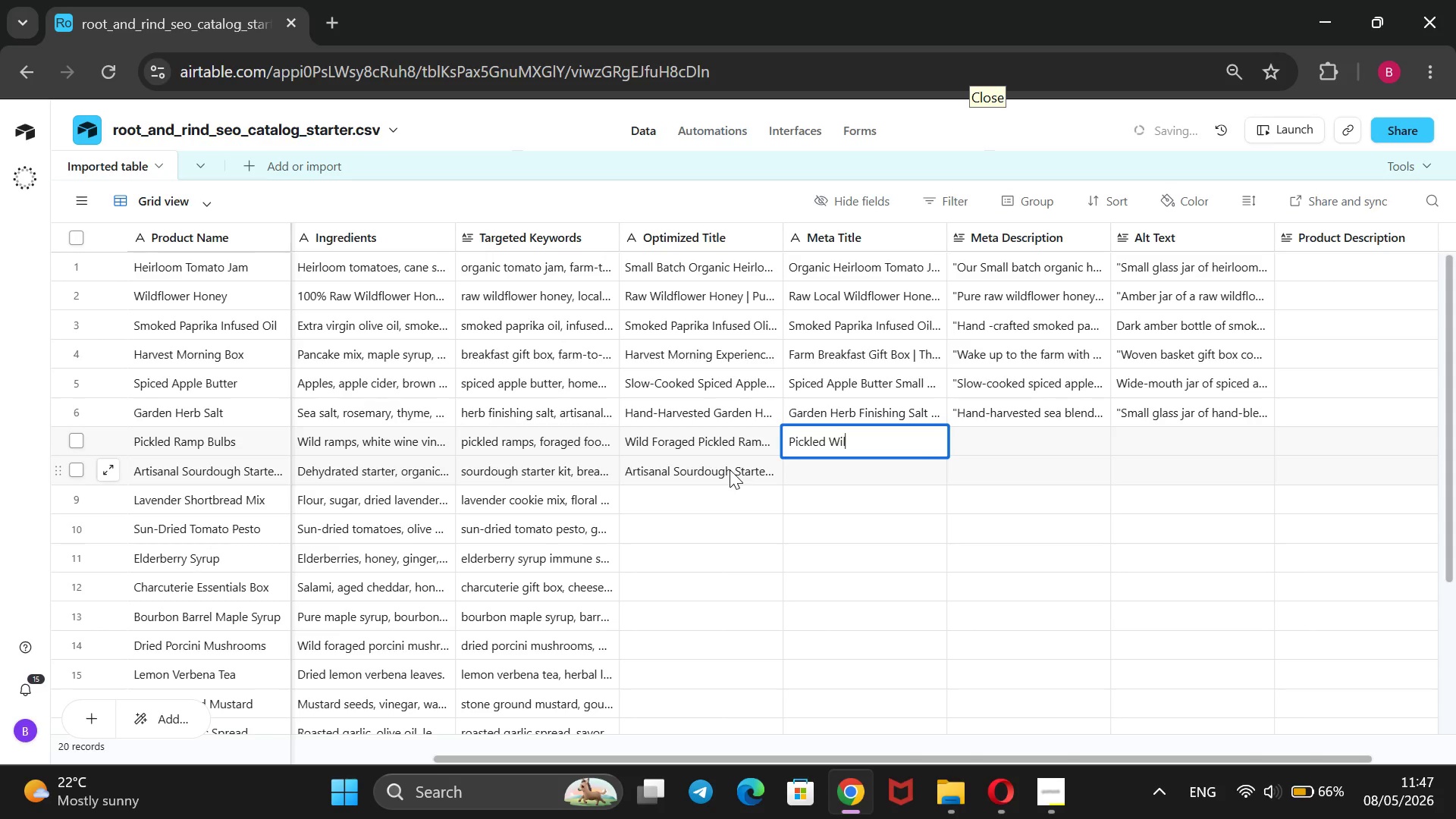 
type(d Ramp Bulbs | Thr)
key(Backspace)
type(er )
key(Backspace)
key(Backspace)
type( RO)
key(Backspace)
type(oot & Rind)
 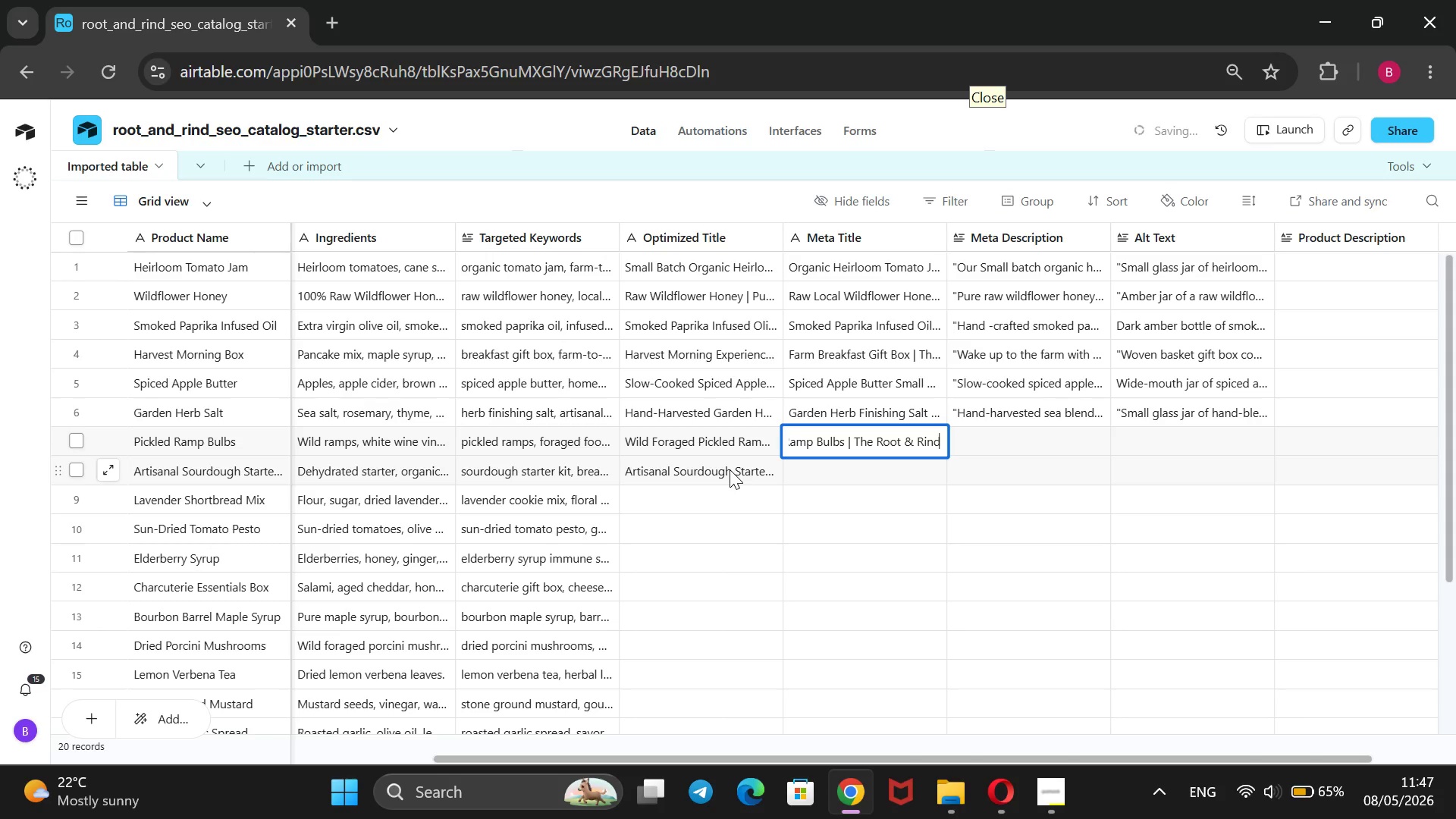 
left_click_drag(start_coordinate=[938, 441], to_coordinate=[856, 436])
 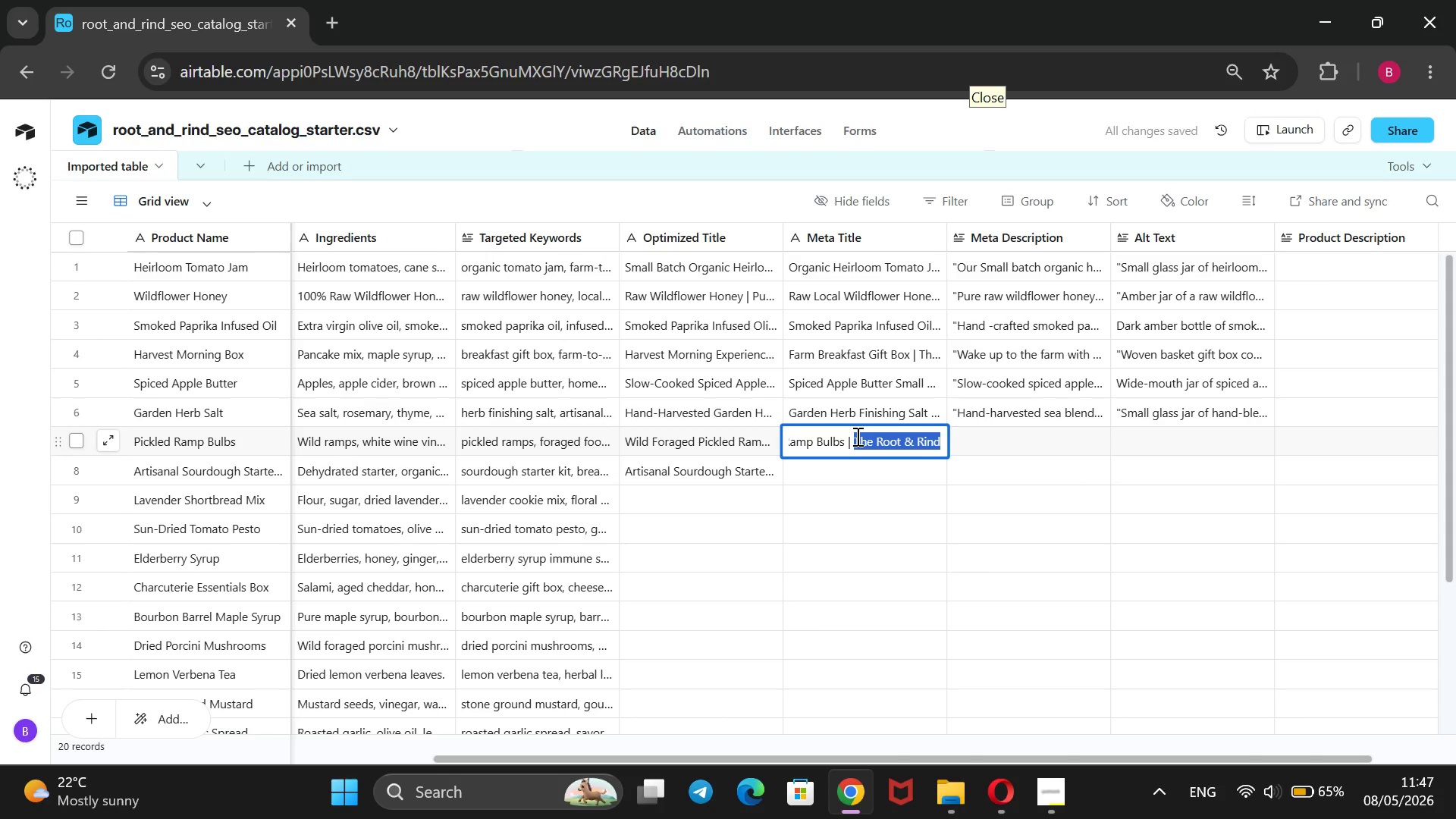 
key(Control+C)
 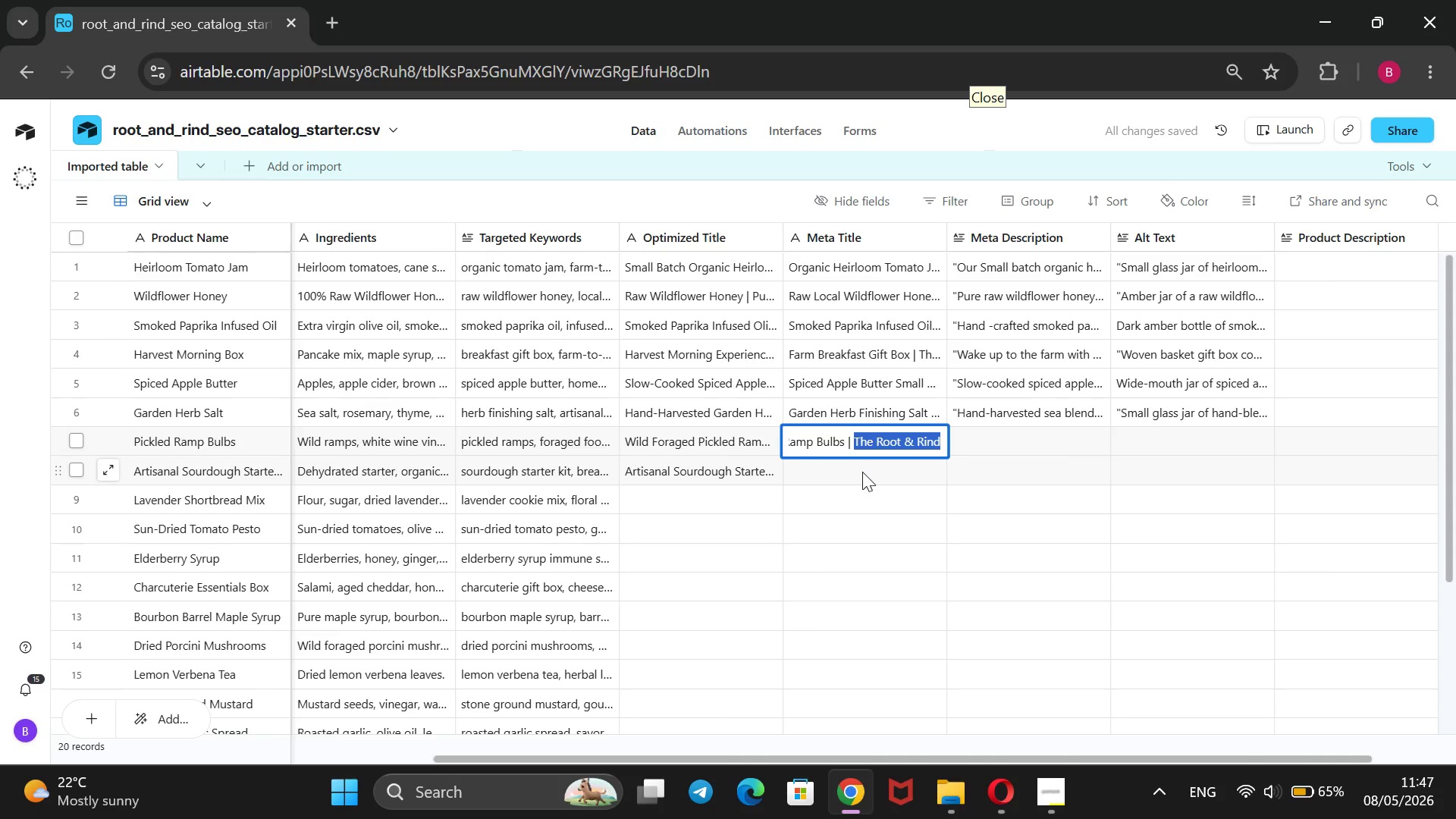 
key(Enter)
 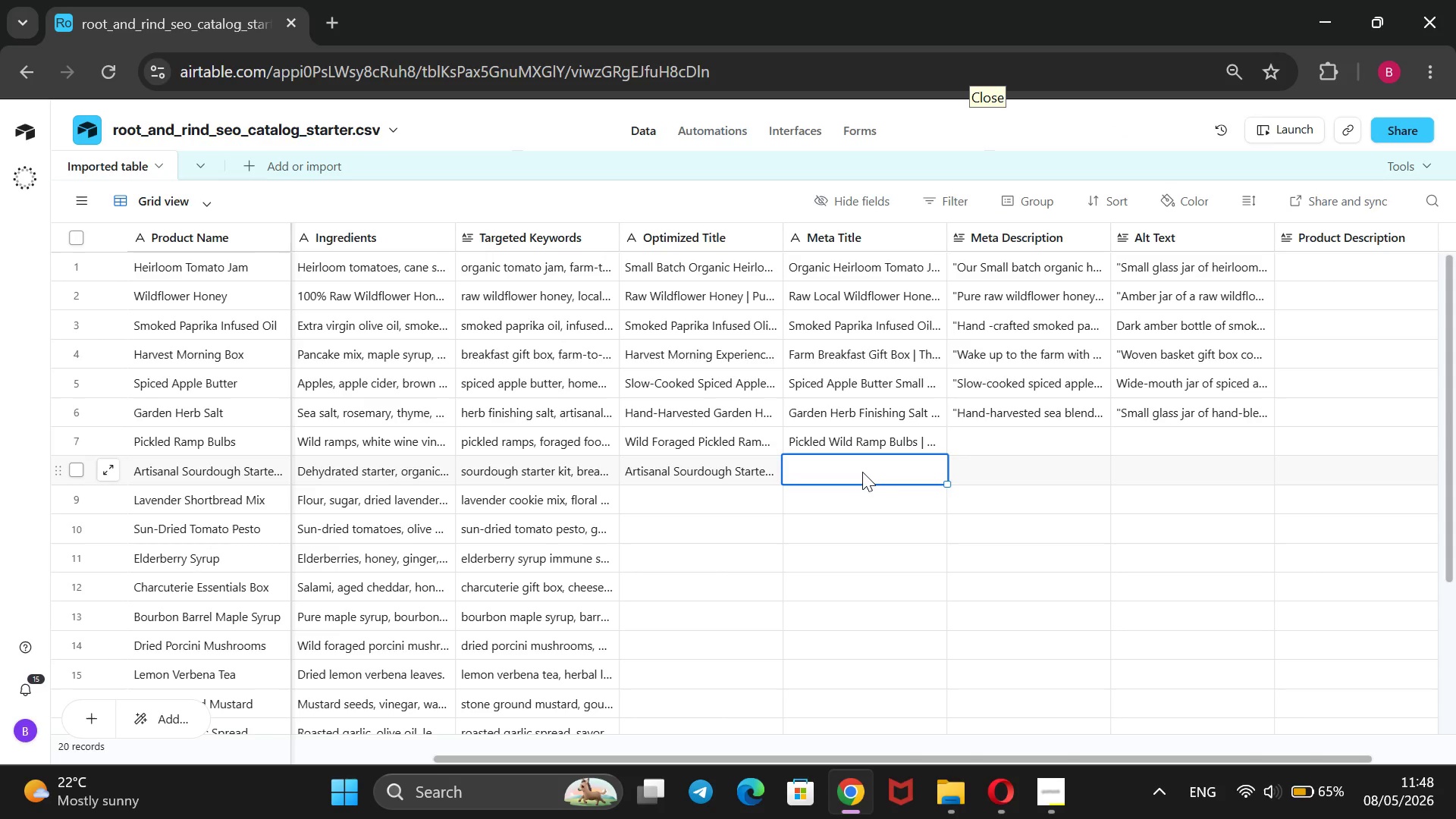 
wait(15.03)
 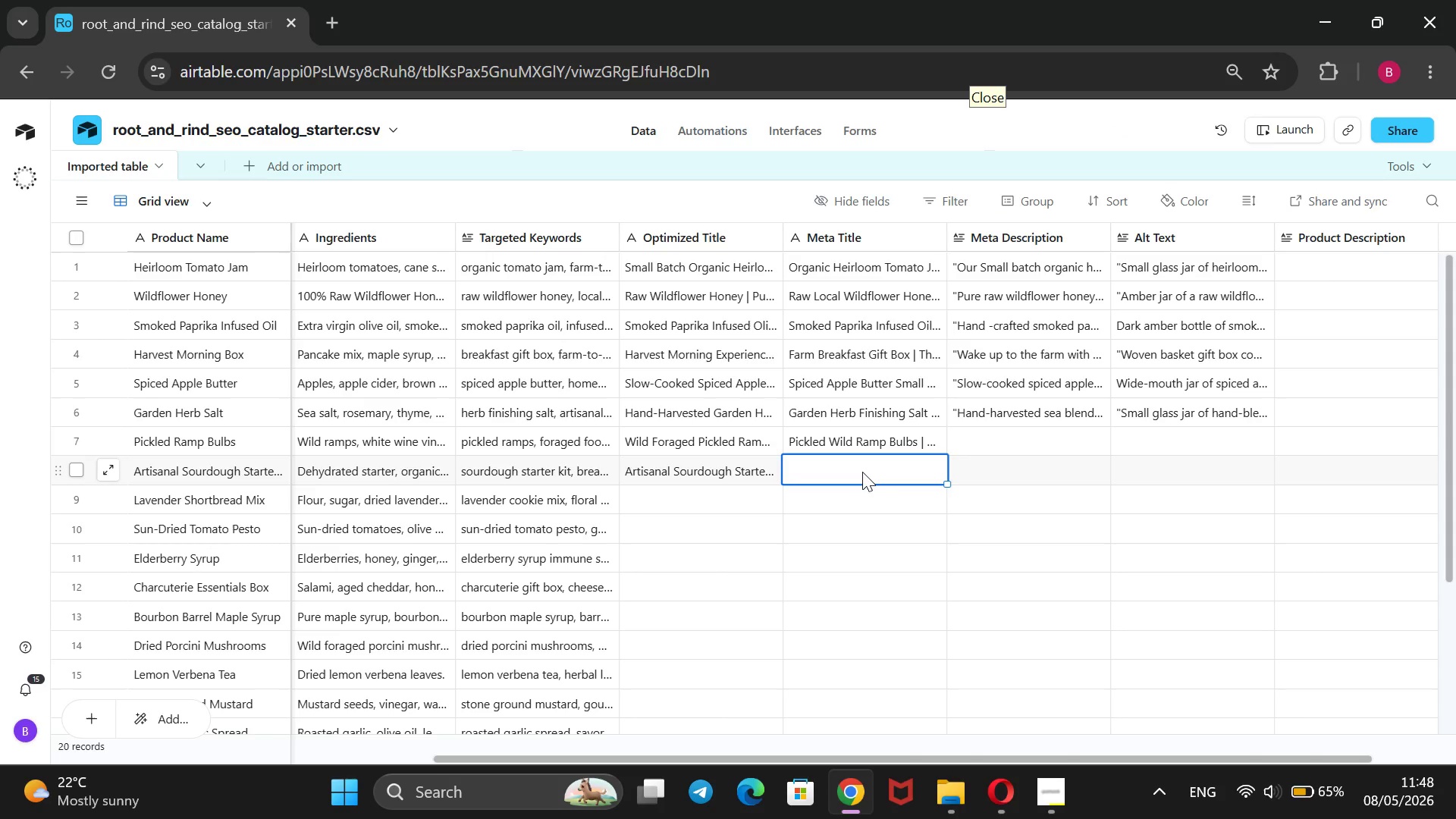 
type(Souc)
key(Backspace)
type(rdough Starter Kit | )
 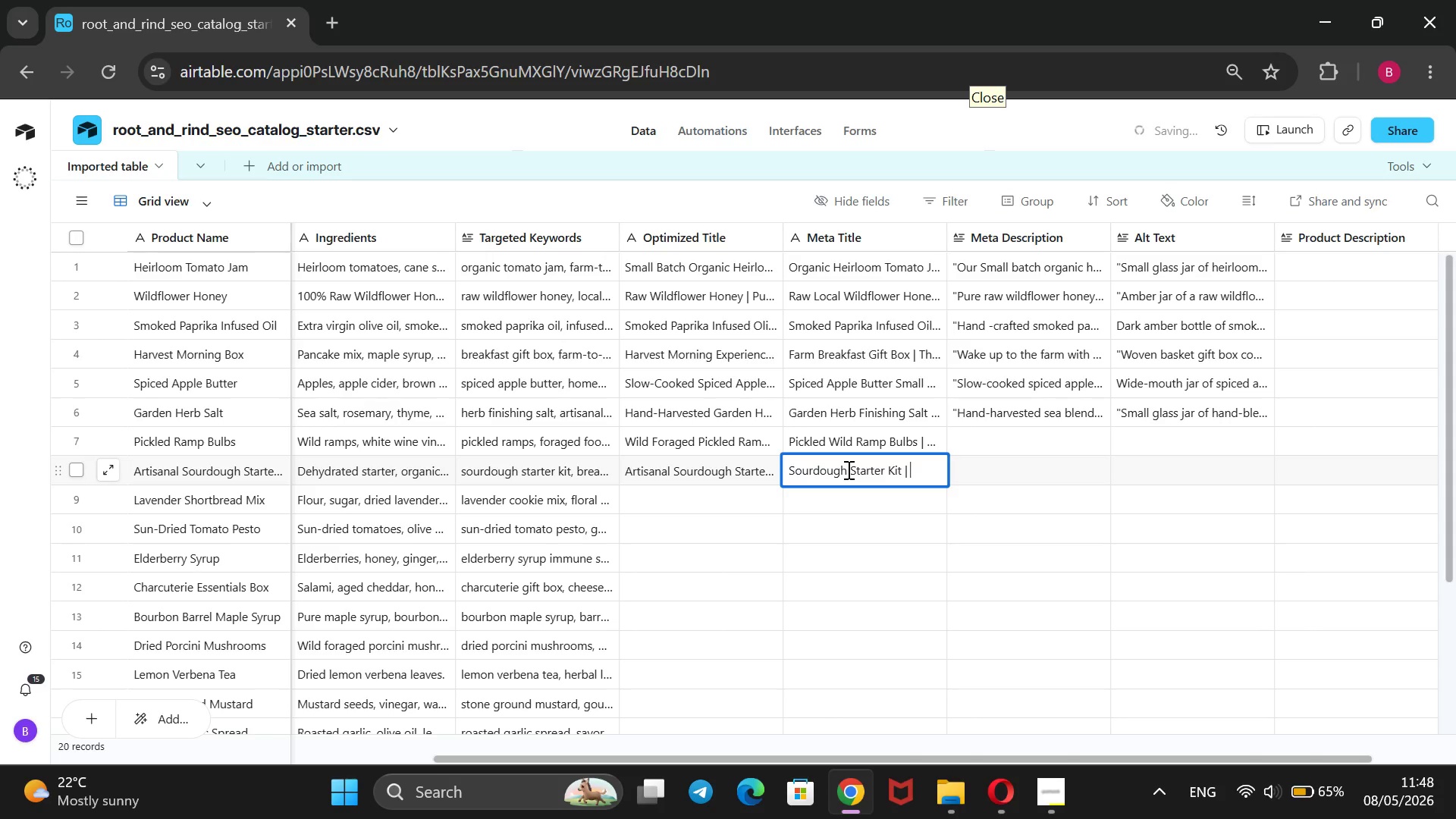 
key(Control+V)
 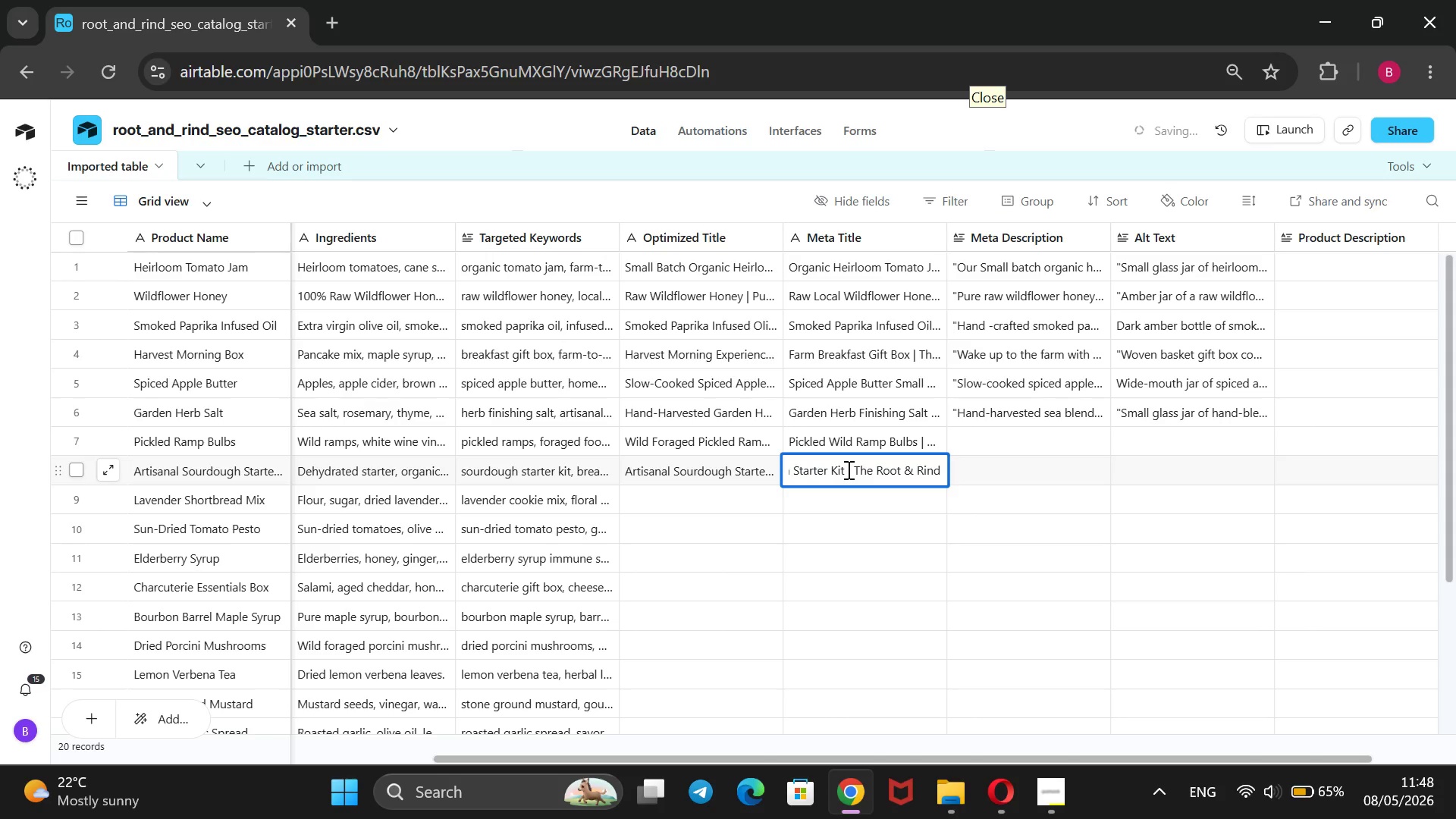 
wait(5.3)
 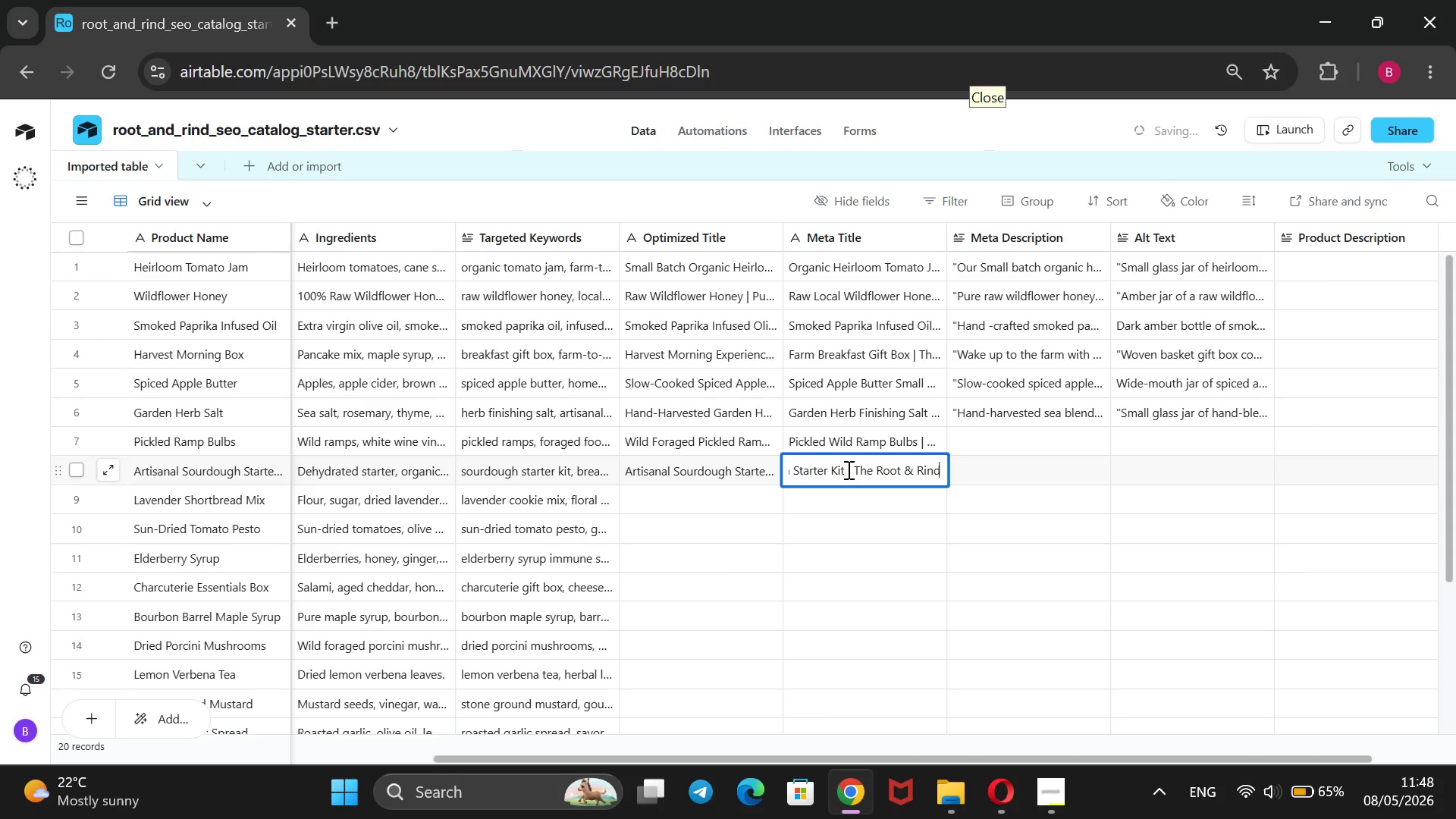 
key(Enter)
 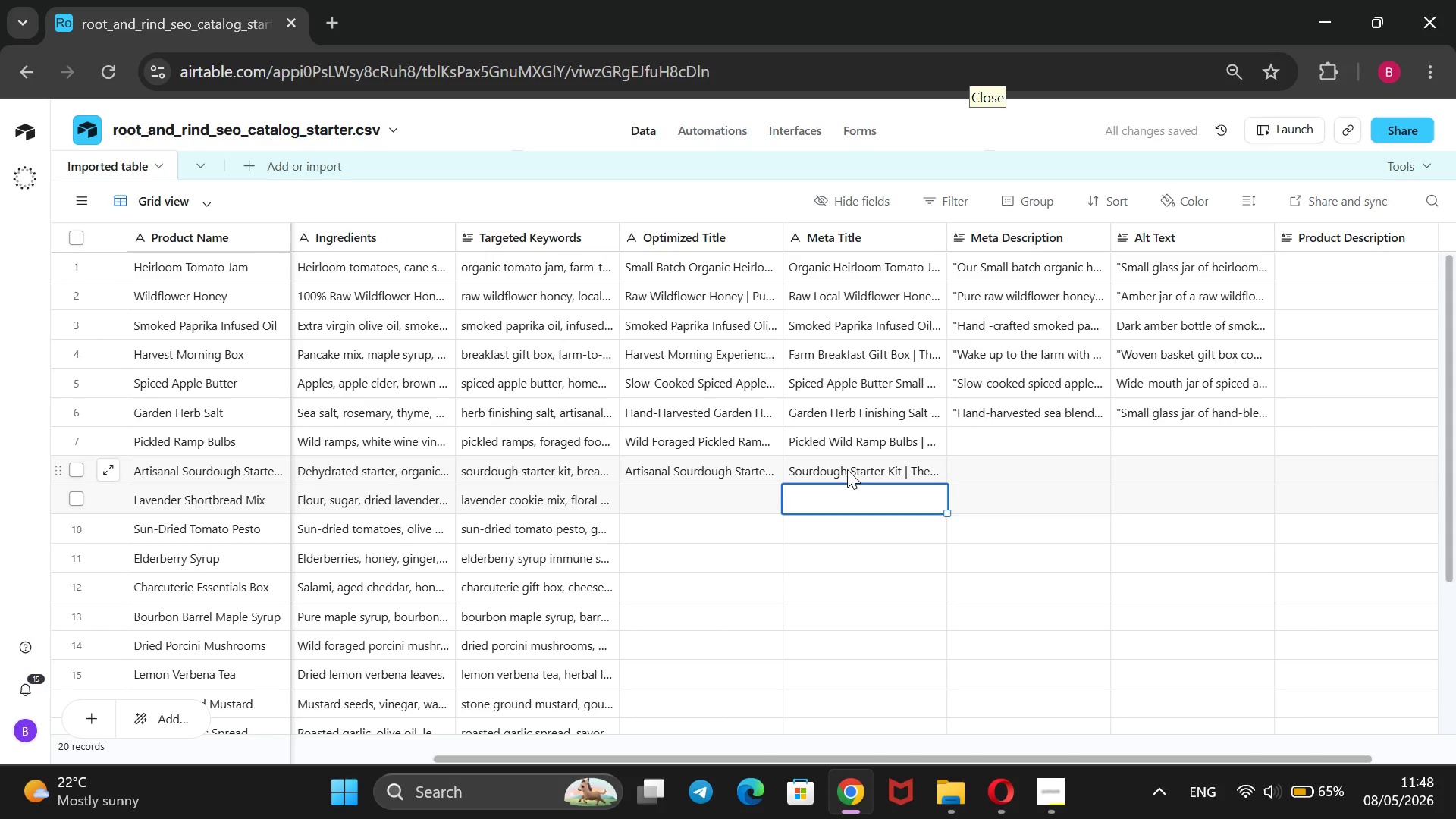 
key(ArrowRight)
 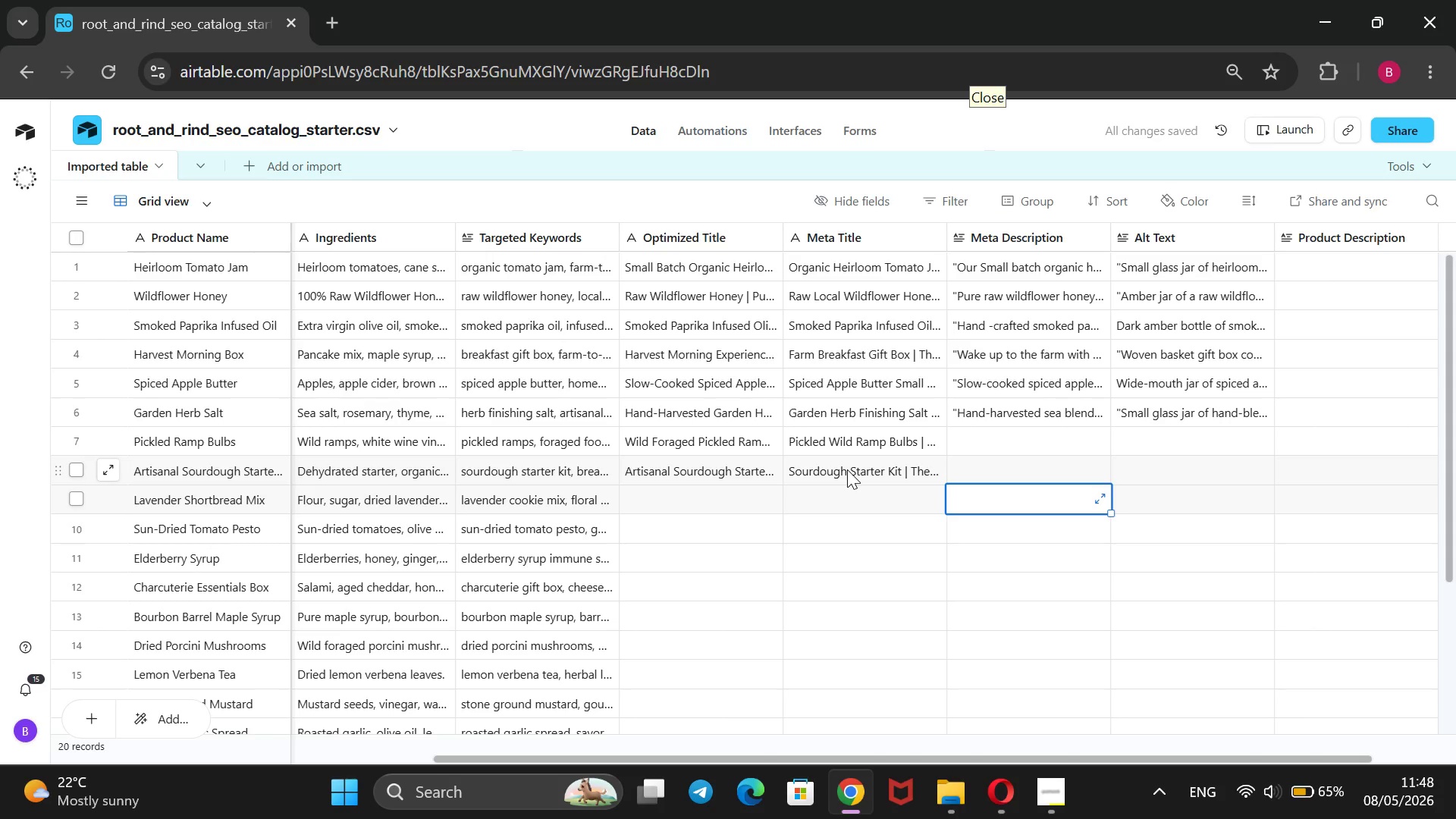 
key(ArrowUp)
 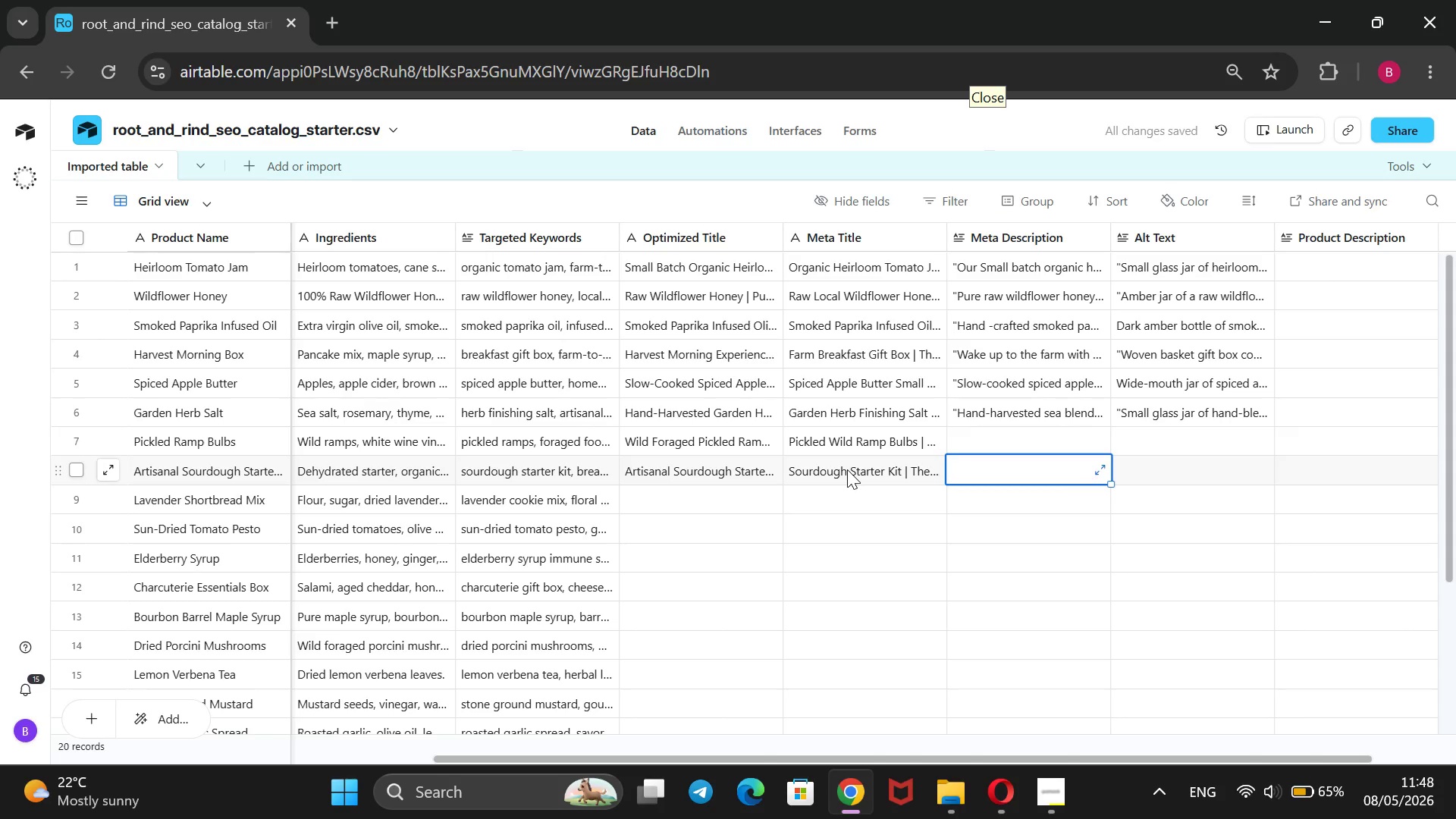 
key(ArrowUp)
 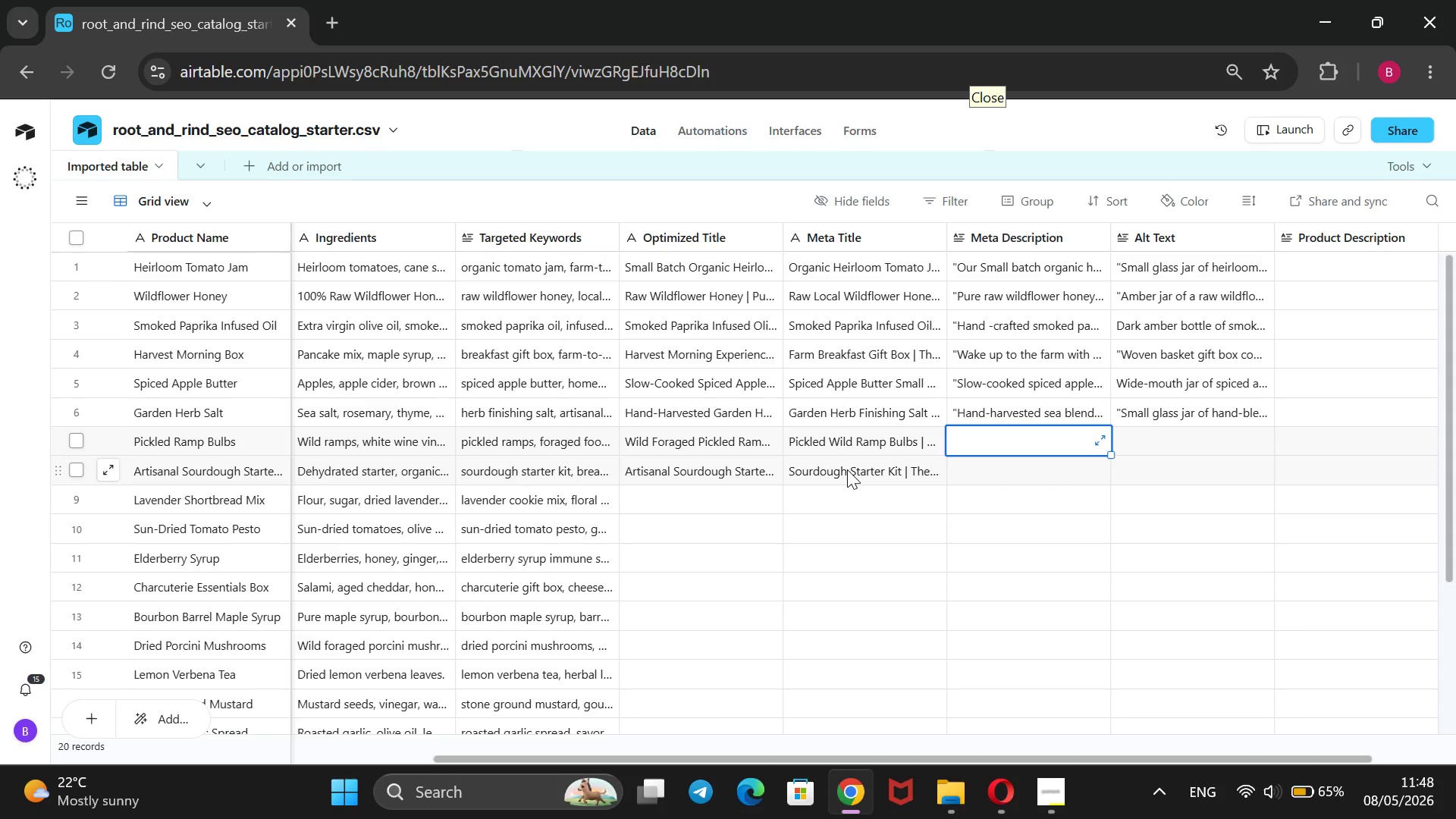 
wait(13.39)
 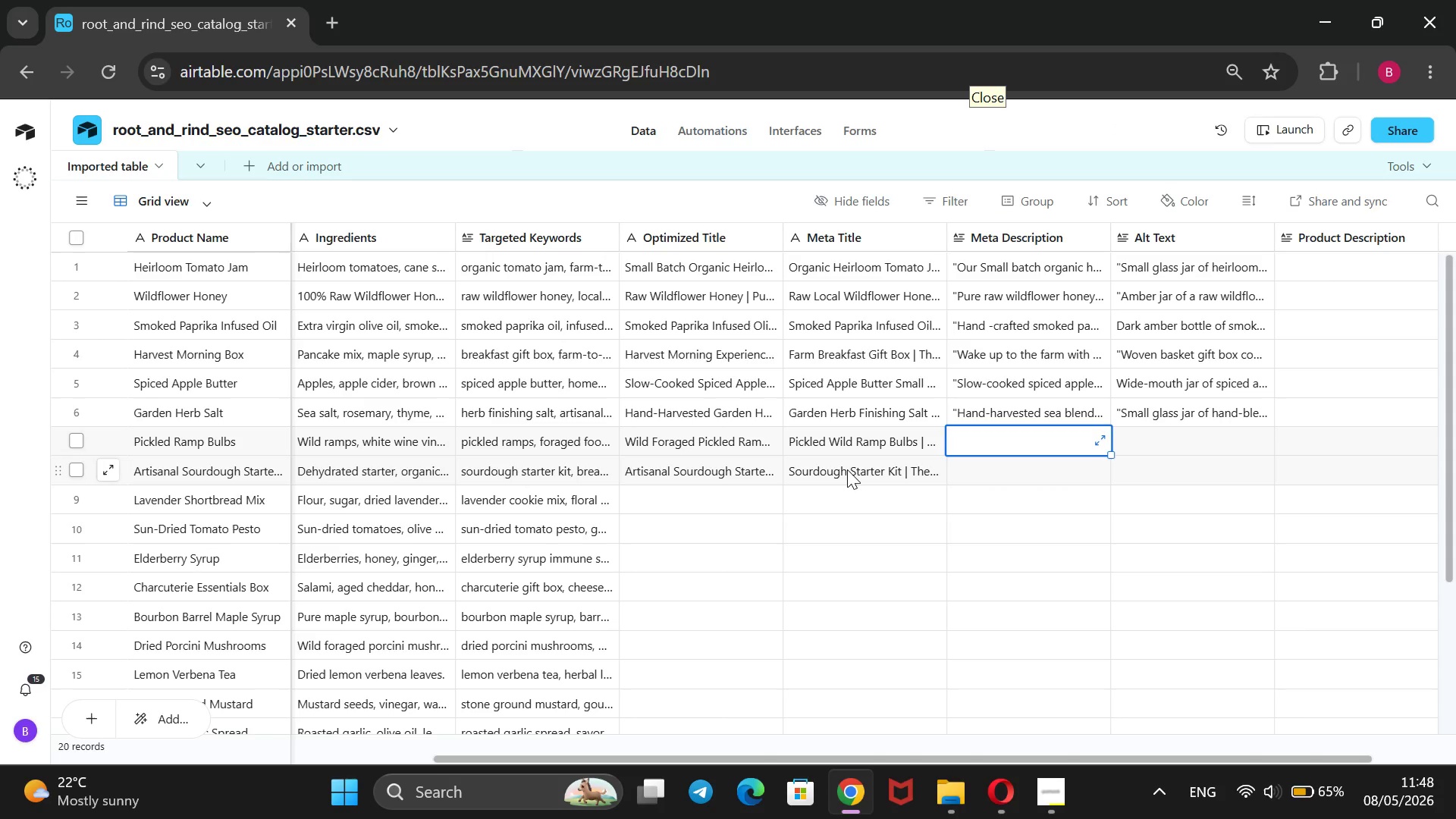 
hold_key(key=ShiftRight, duration=1.5)
 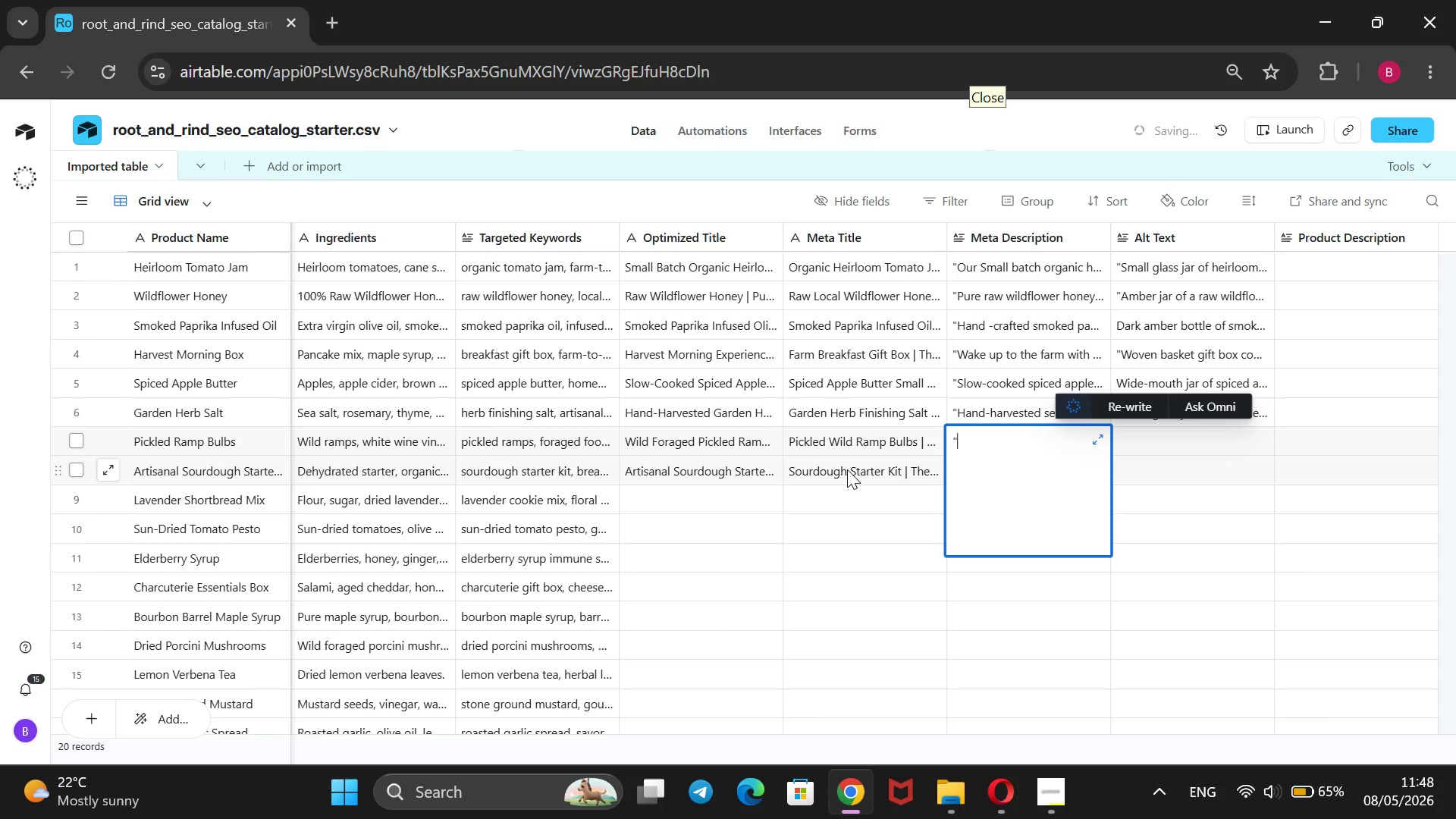 
type(@@)
 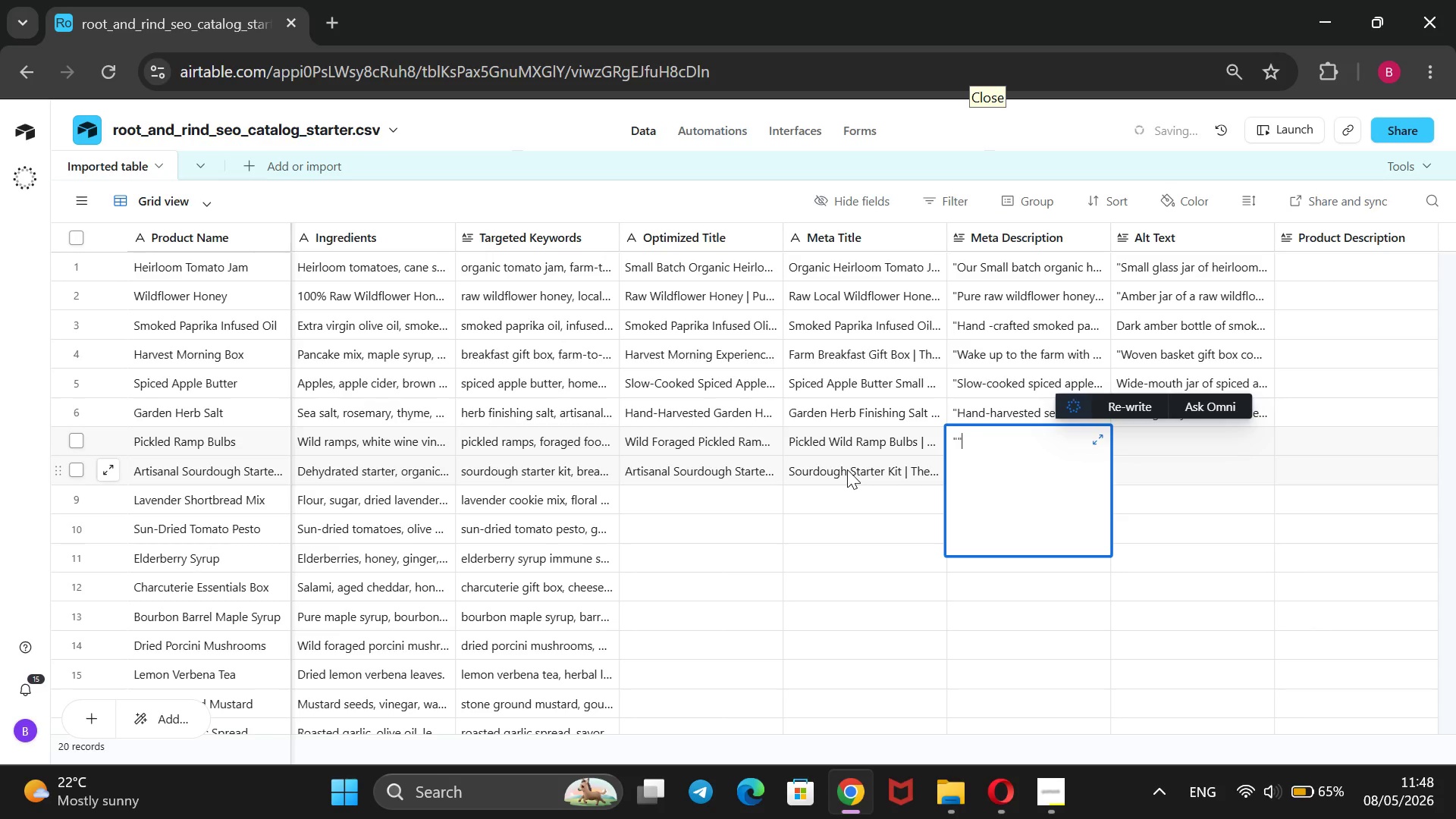 
key(ArrowLeft)
 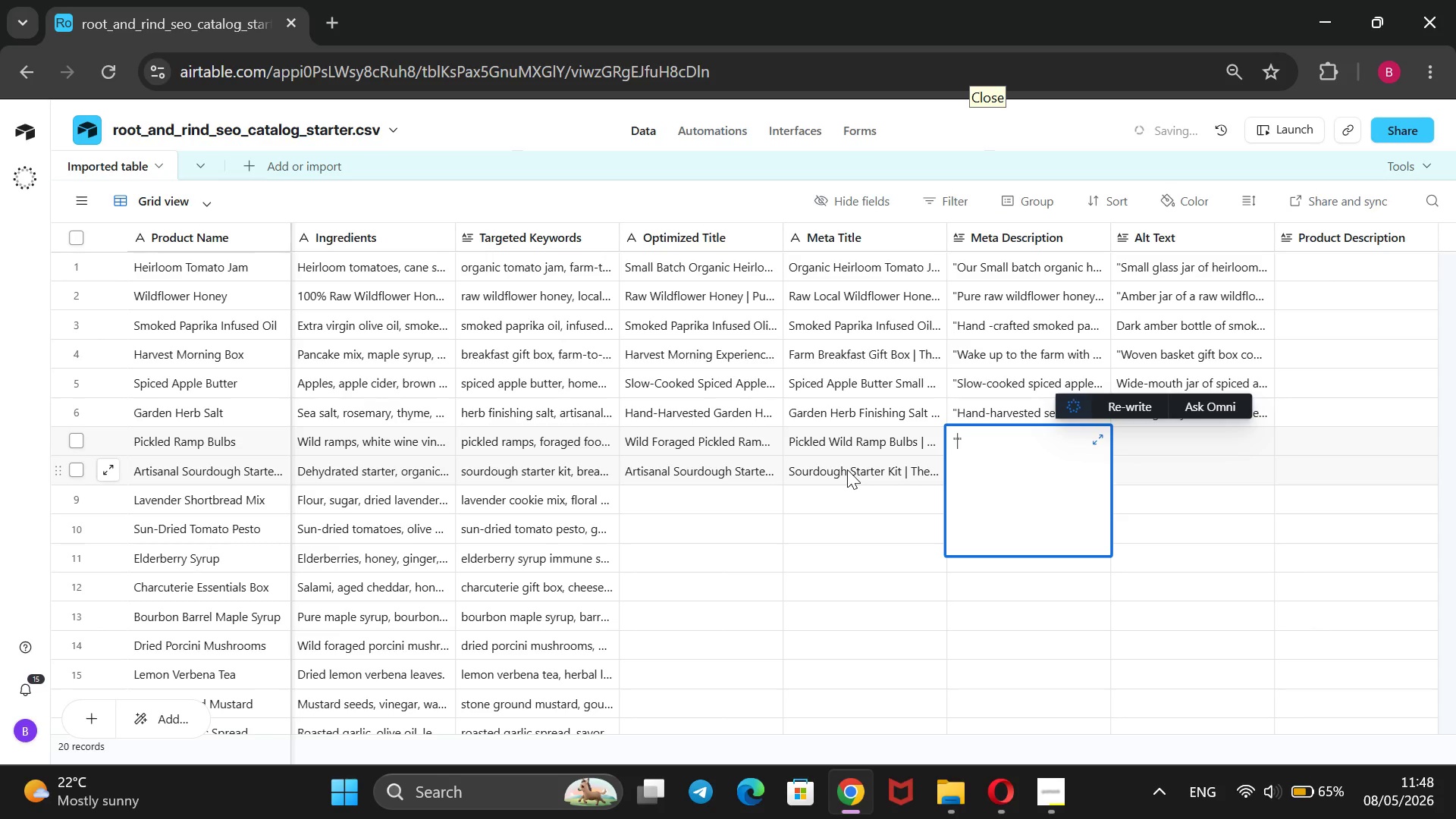 
type(Wild foraged spring ramps preserved in a white wine vinegar brn)
key(Backspace)
type(ine with pepper )
key(Backspace)
type(corns. A rare, seasonal pantry treasure made for advenurous cooks and food lovers.)
 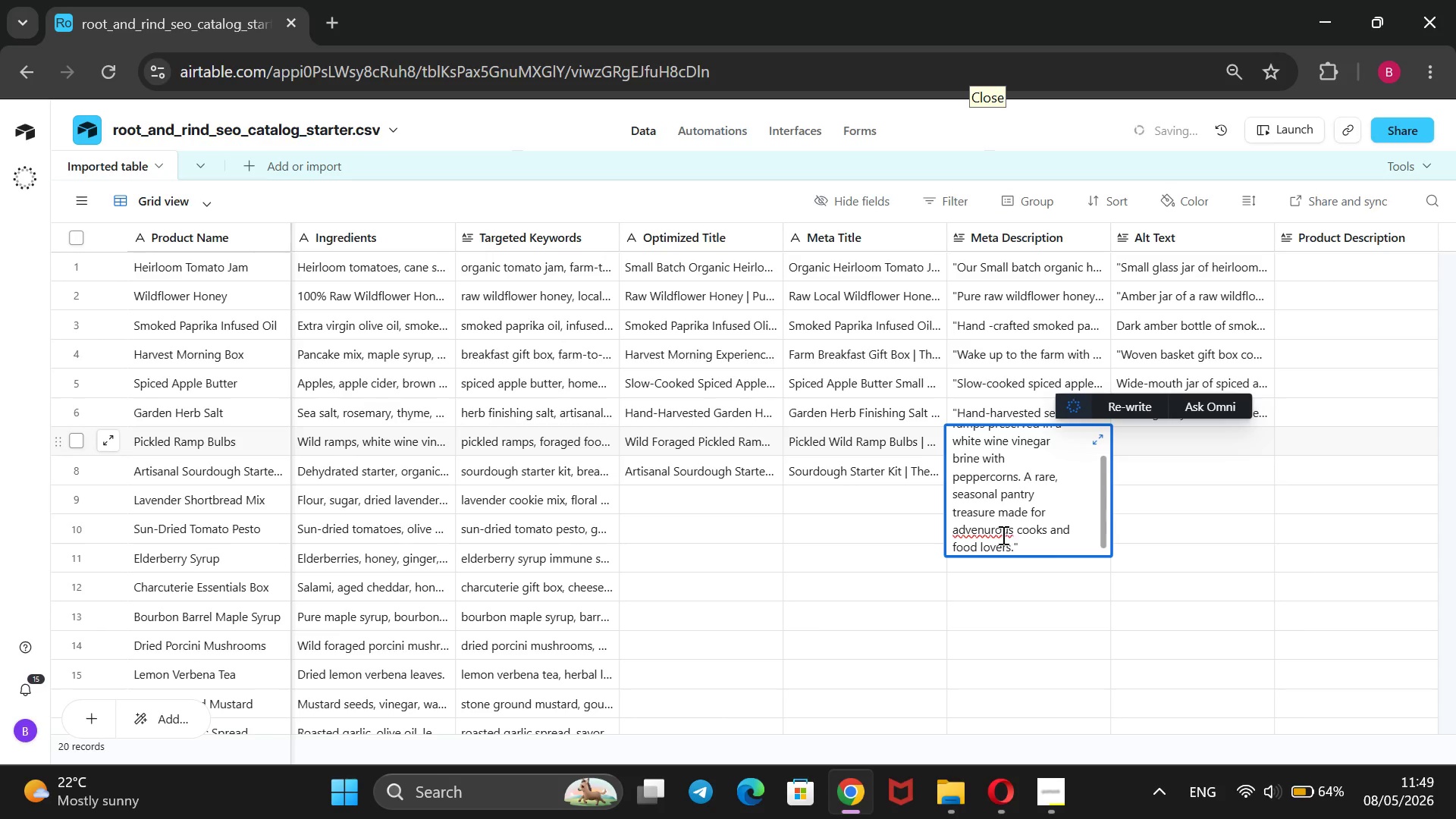 
left_click([997, 533])
 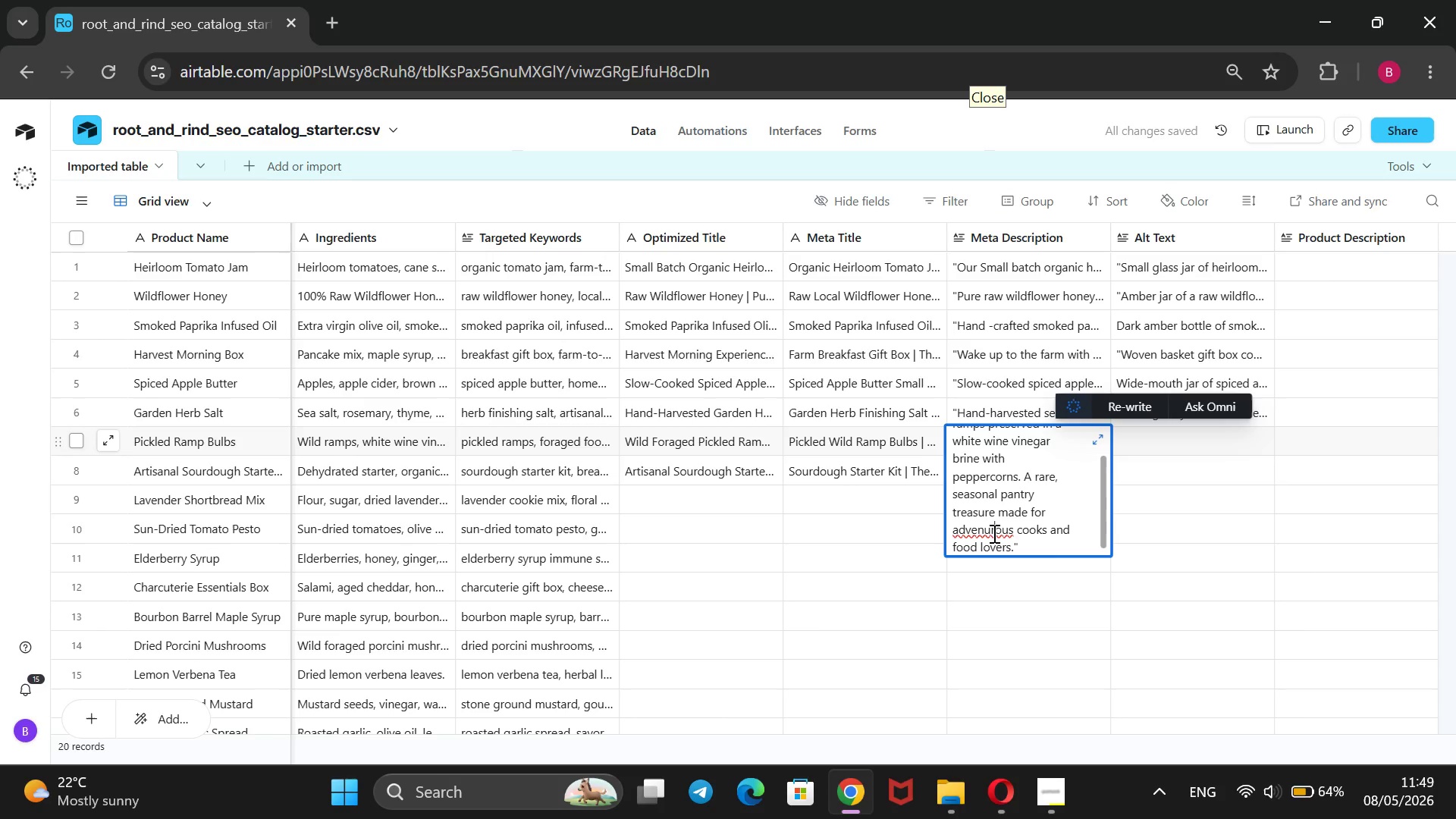 
wait(5.03)
 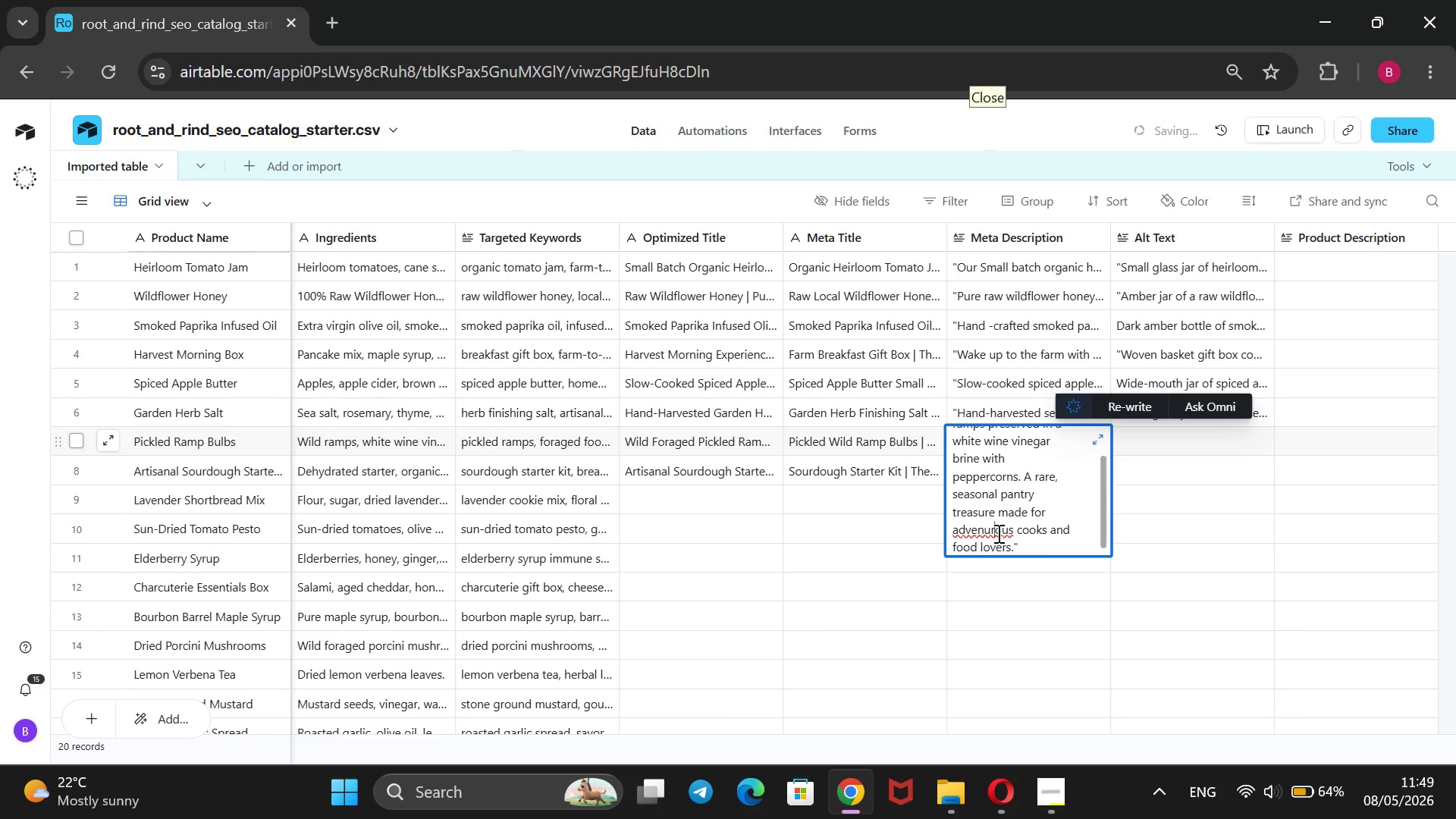 
left_click([985, 532])
 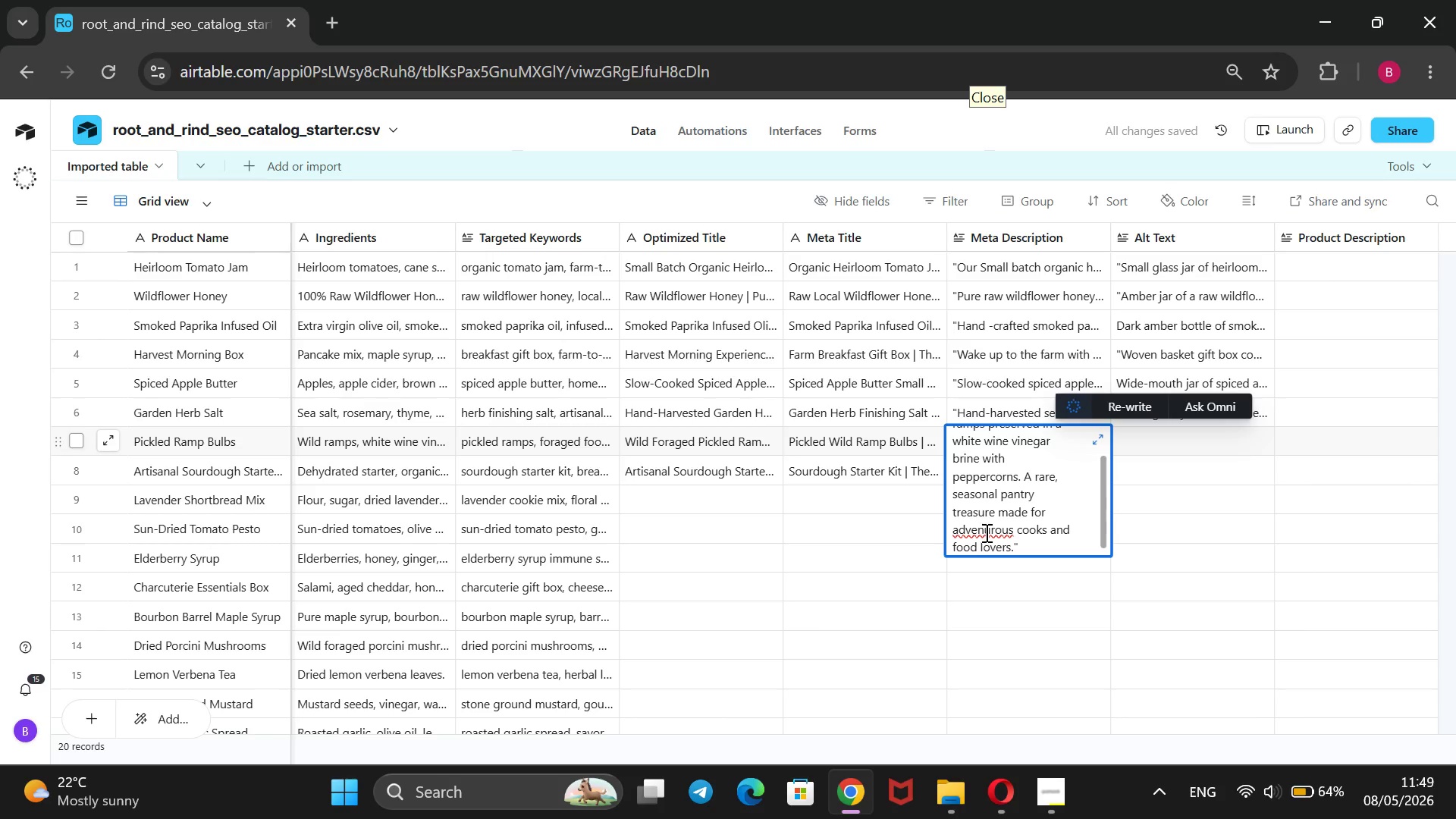 
key(T)
 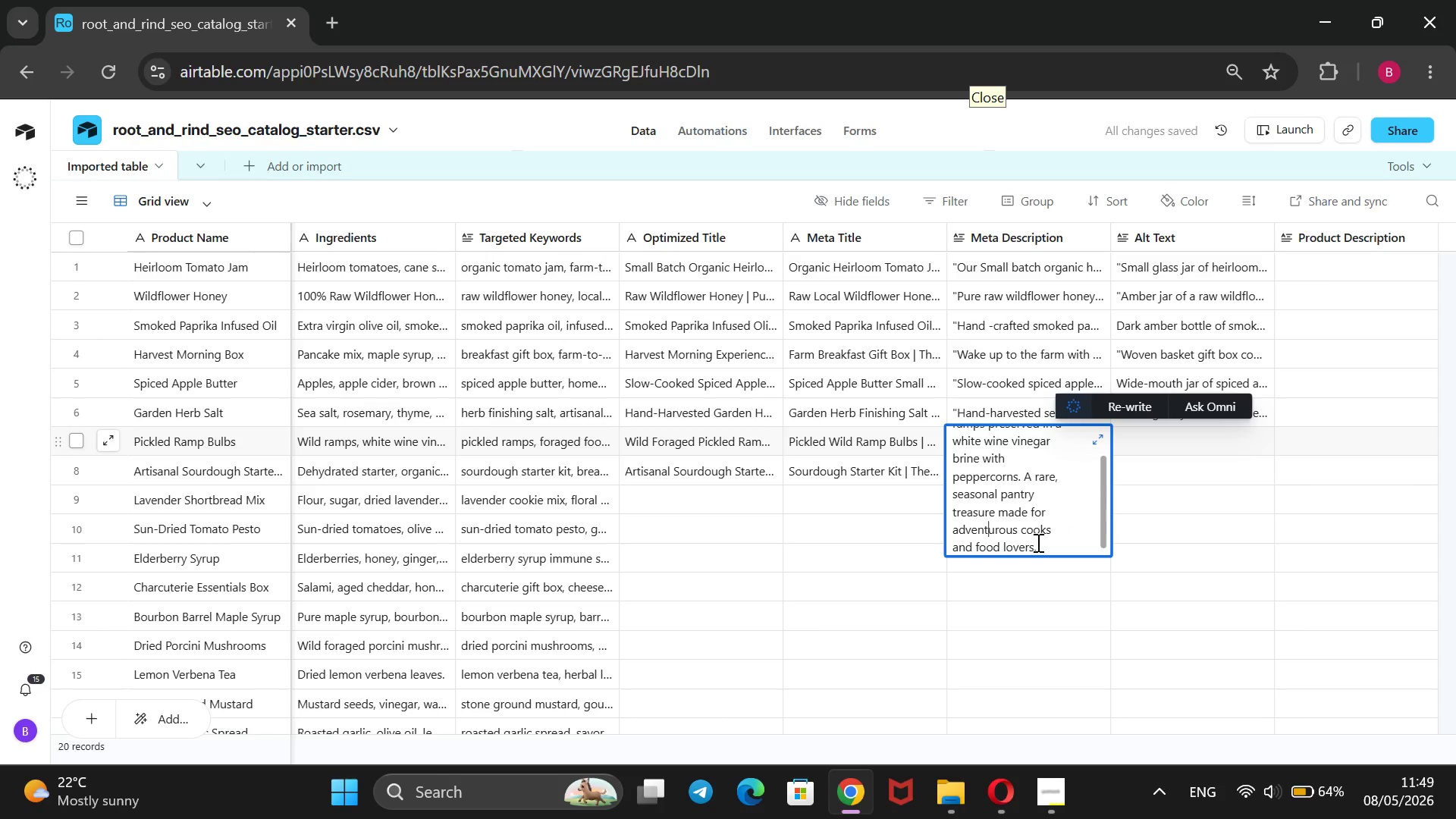 
wait(5.59)
 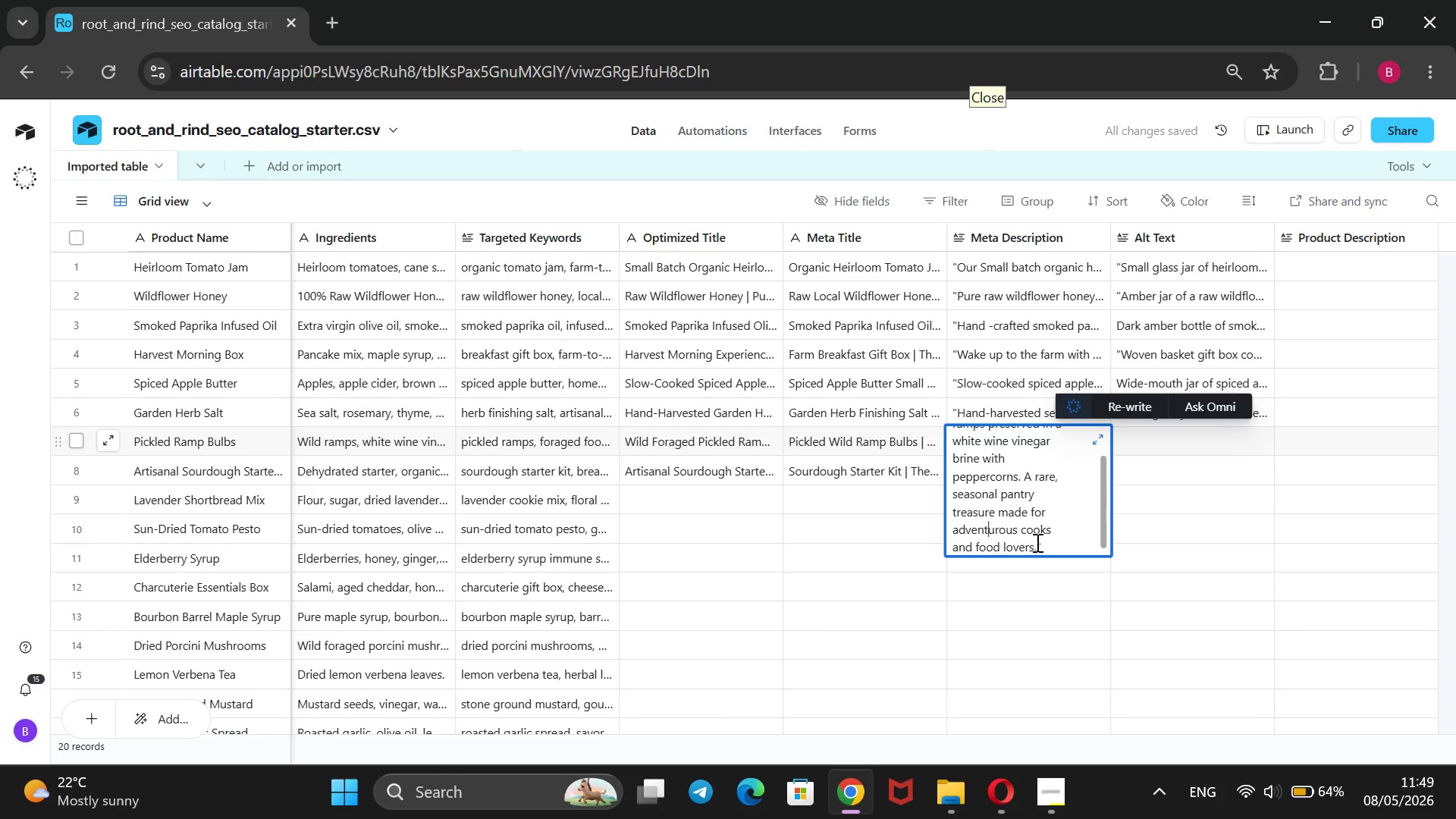 
left_click([1210, 444])
 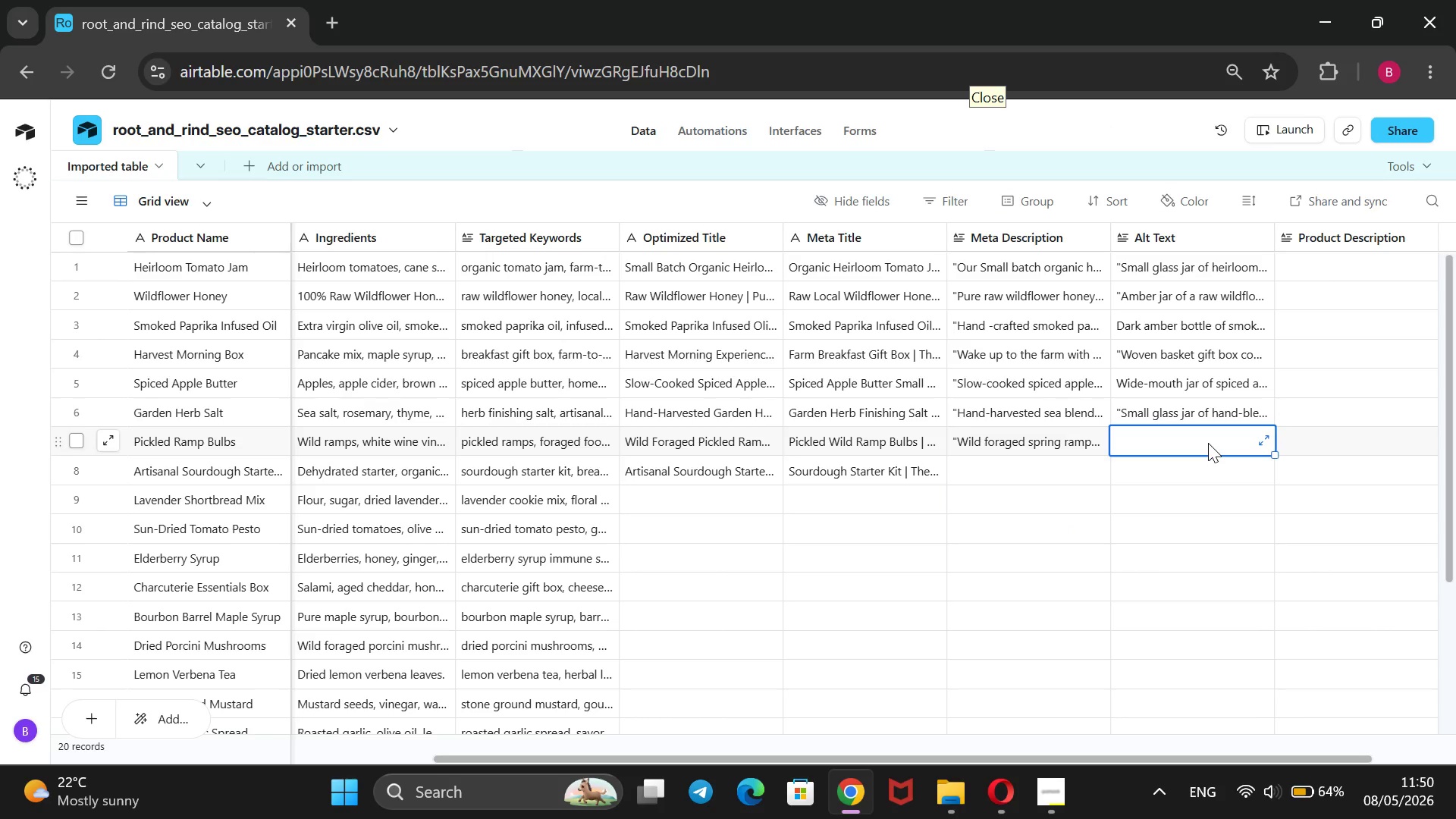 
wait(5.91)
 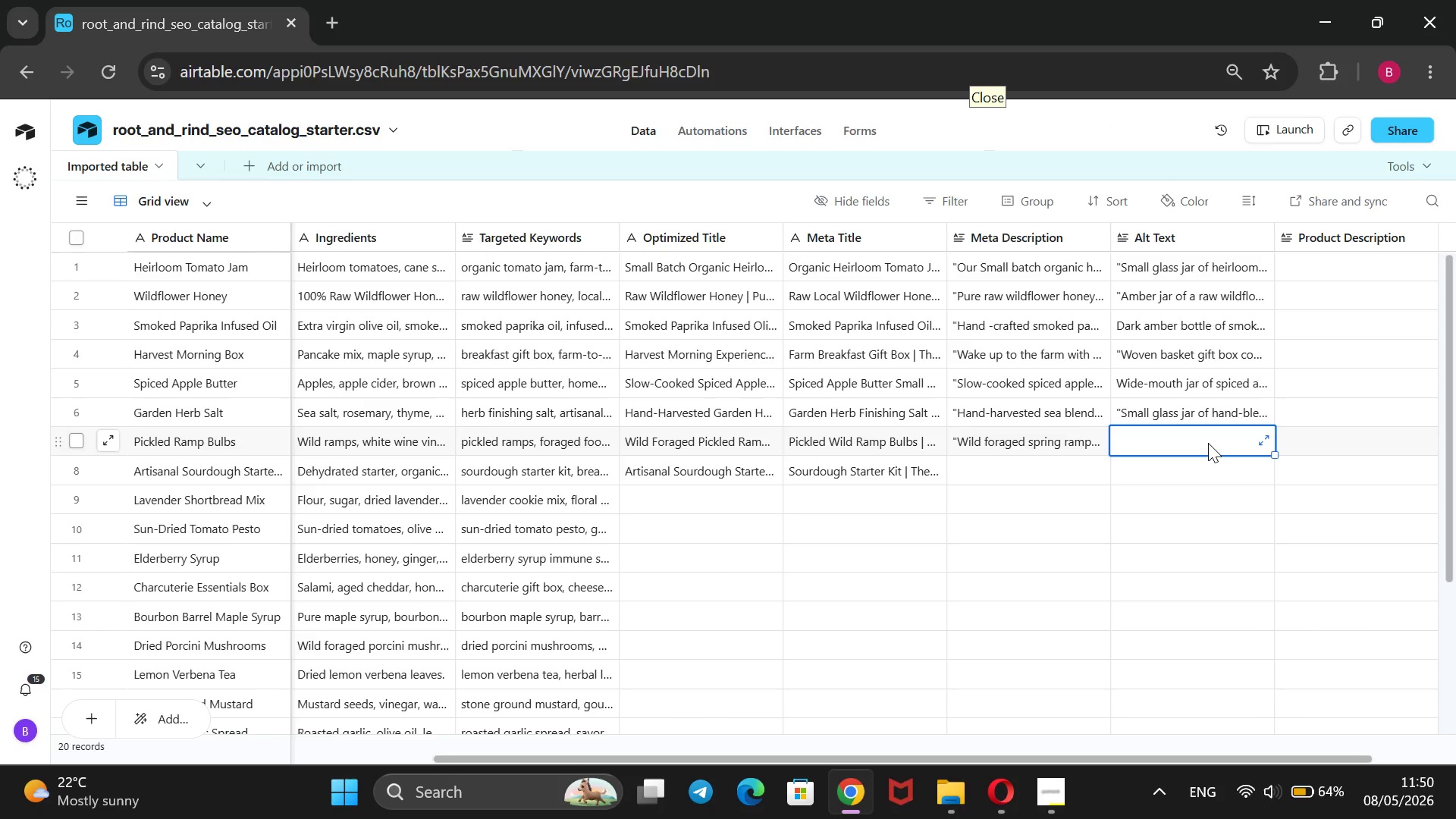 
type(@@)
 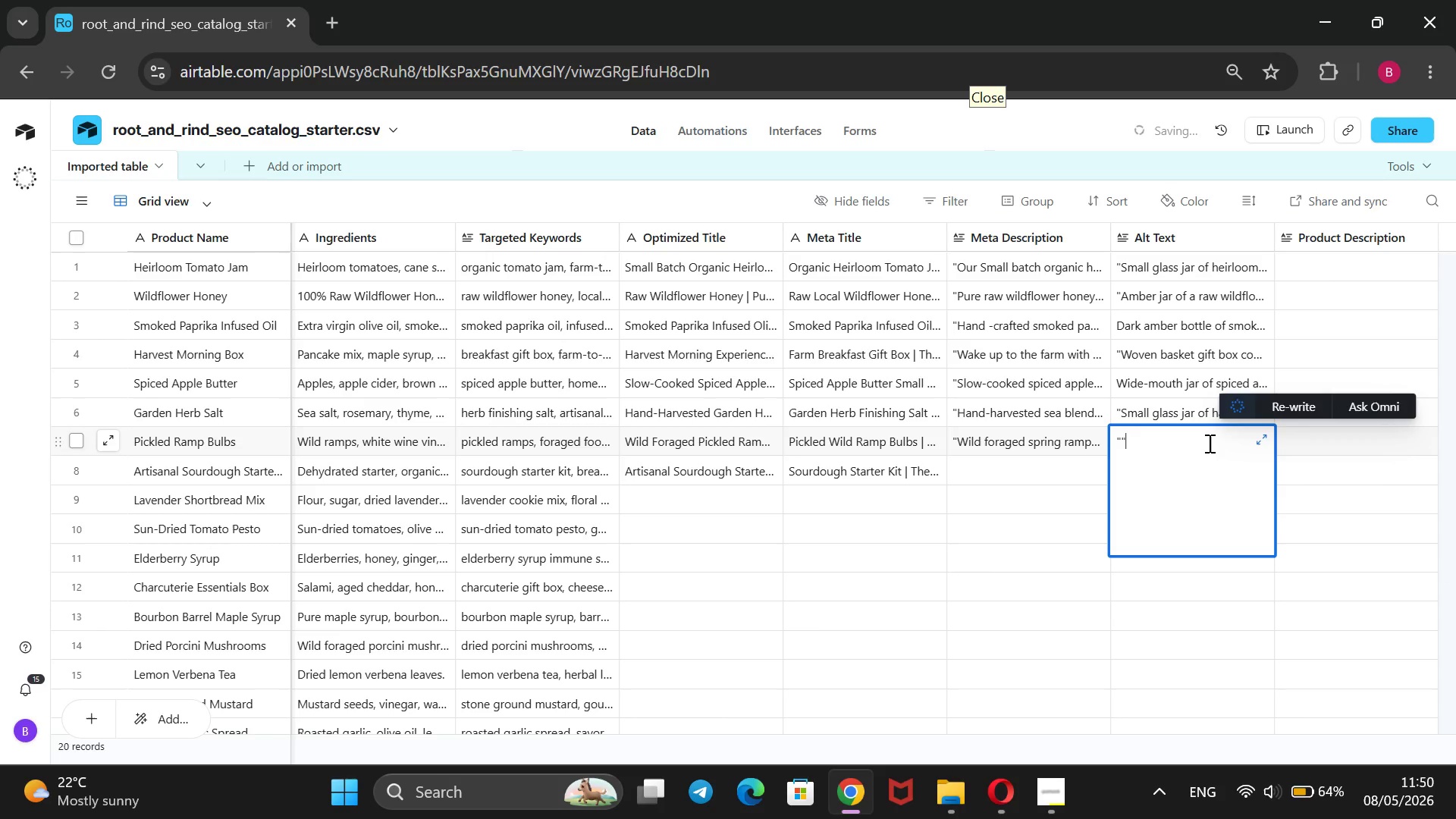 
key(ArrowLeft)
 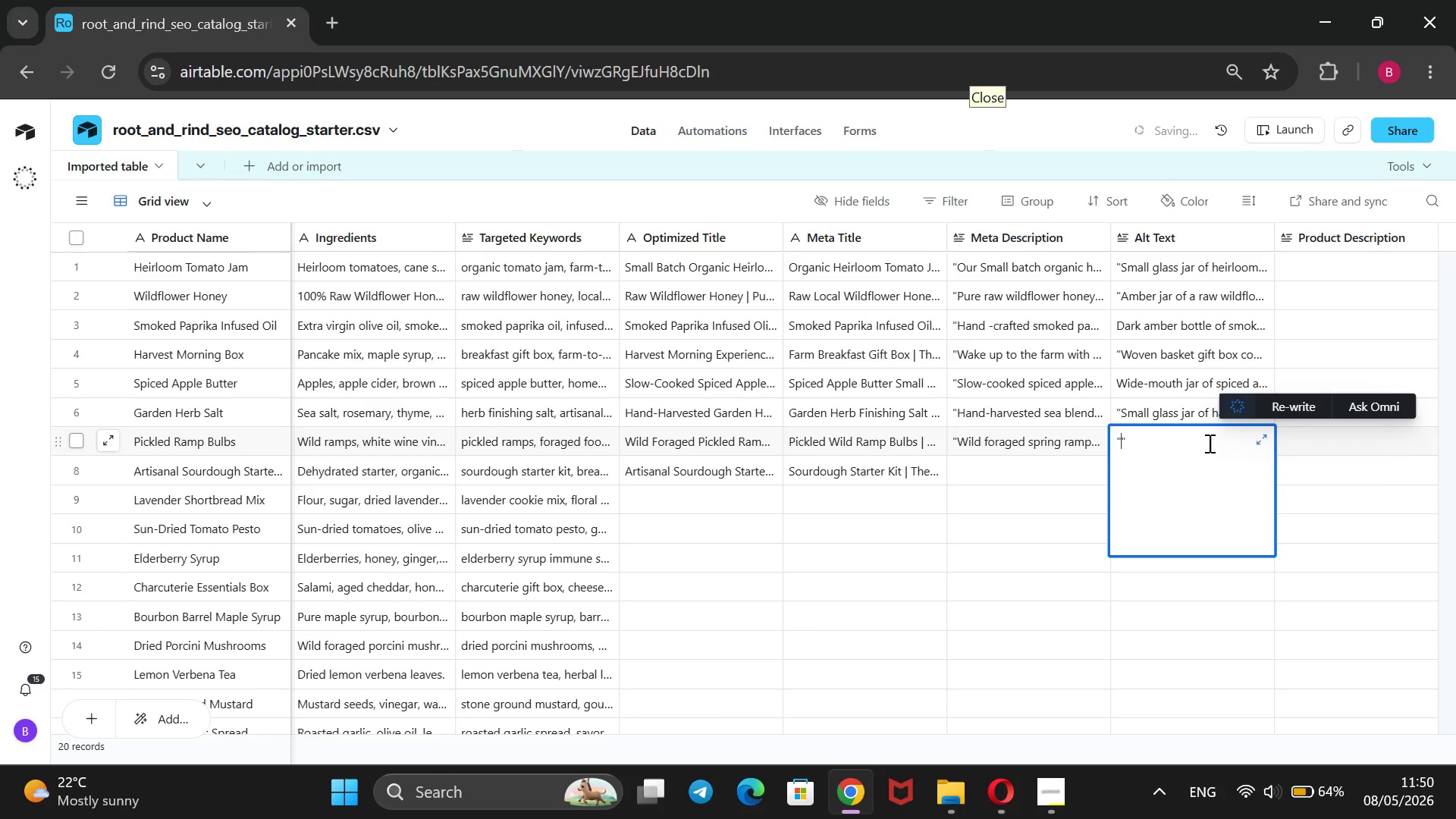 
type(all mason )
 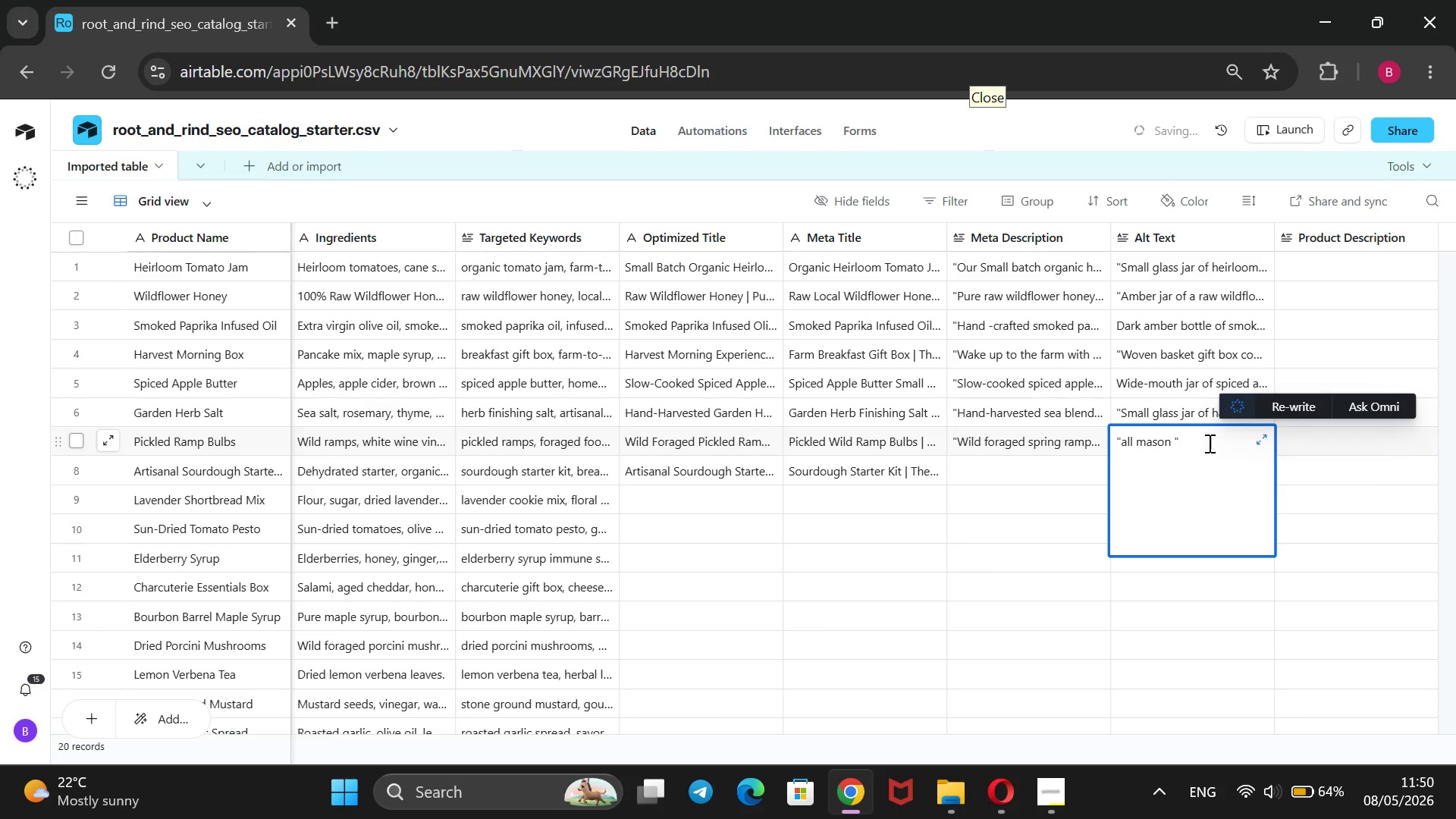 
key(ArrowLeft)
 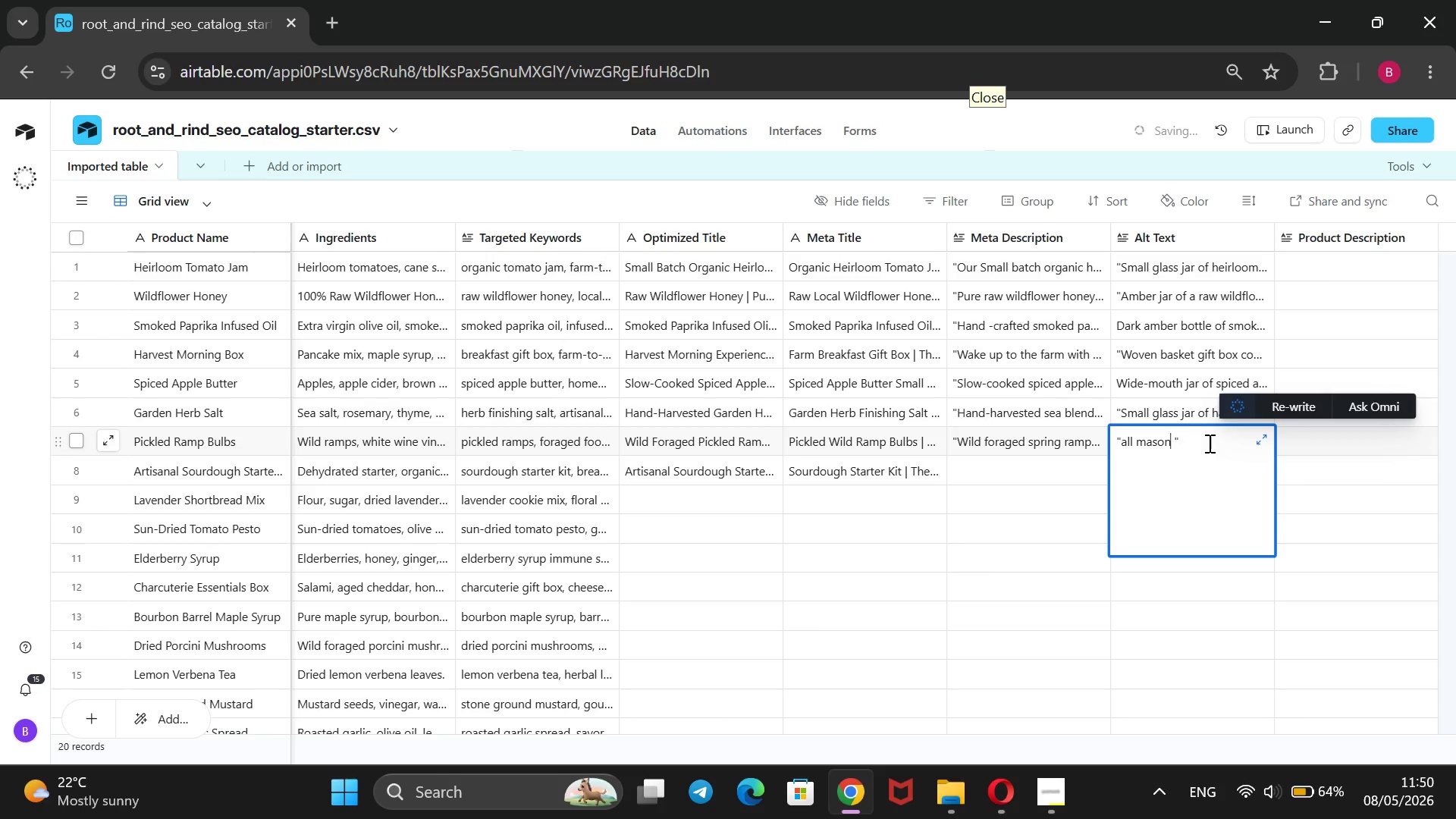 
key(ArrowLeft)
 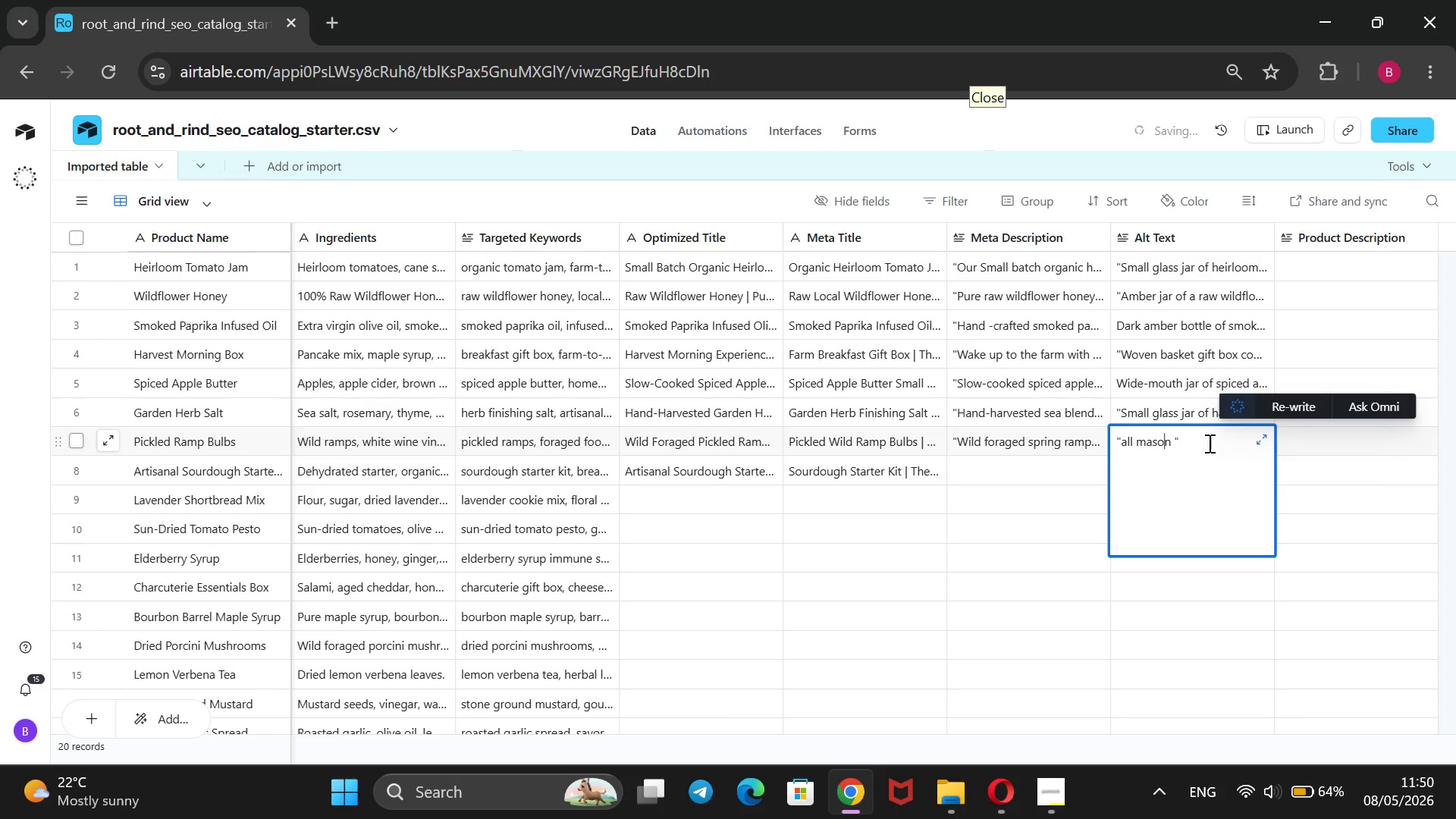 
key(ArrowLeft)
 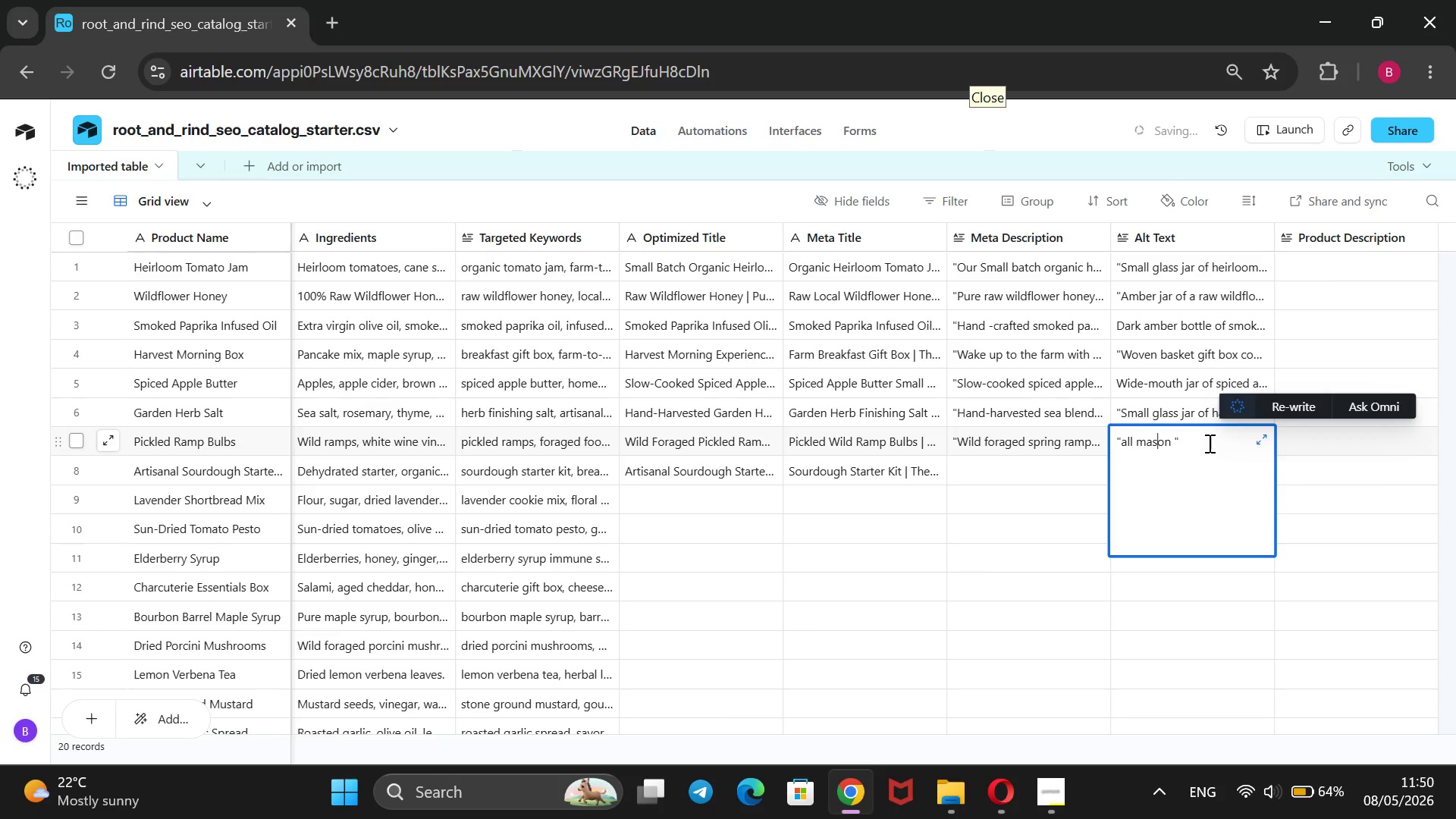 
key(ArrowLeft)
 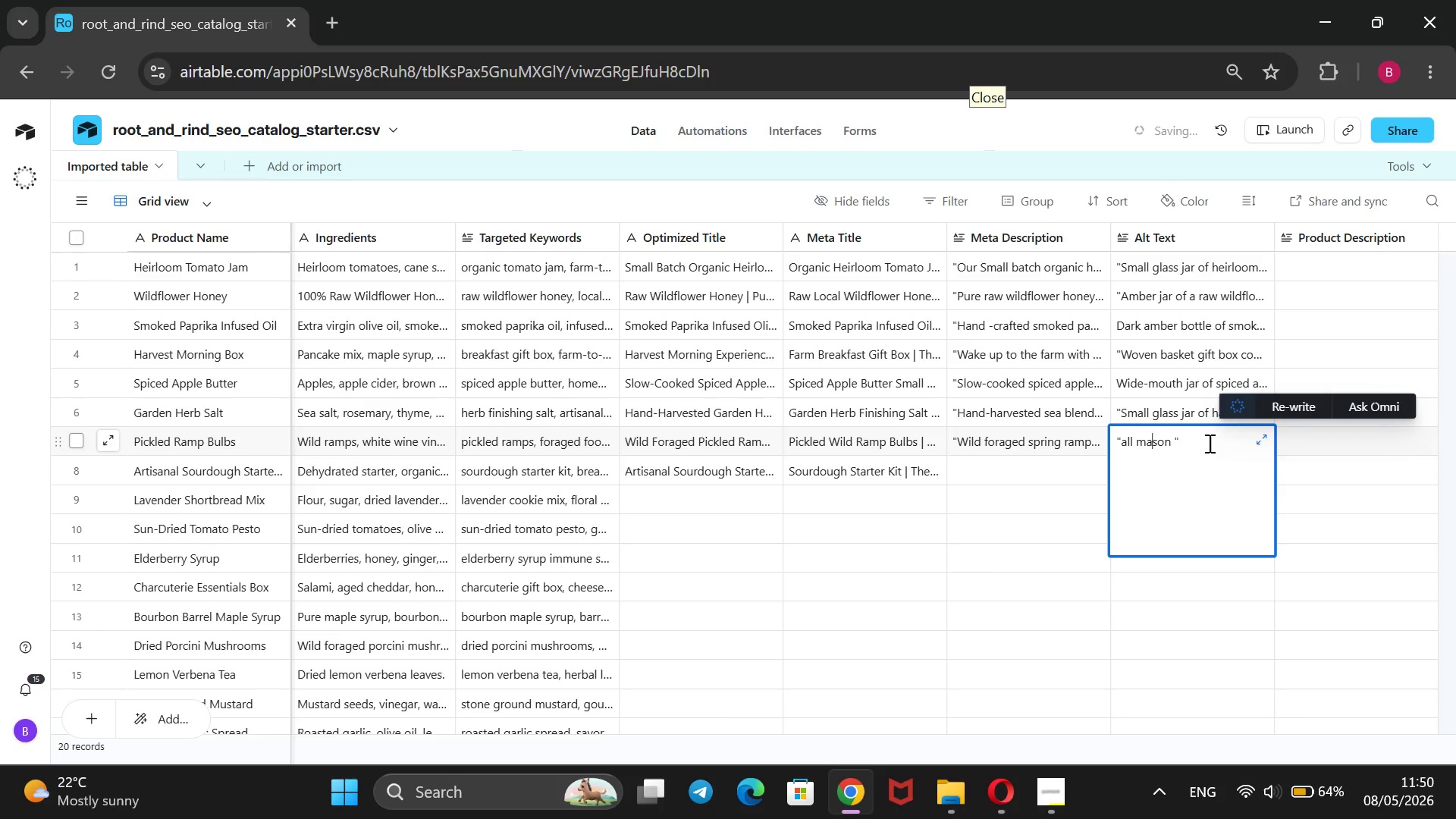 
key(ArrowLeft)
 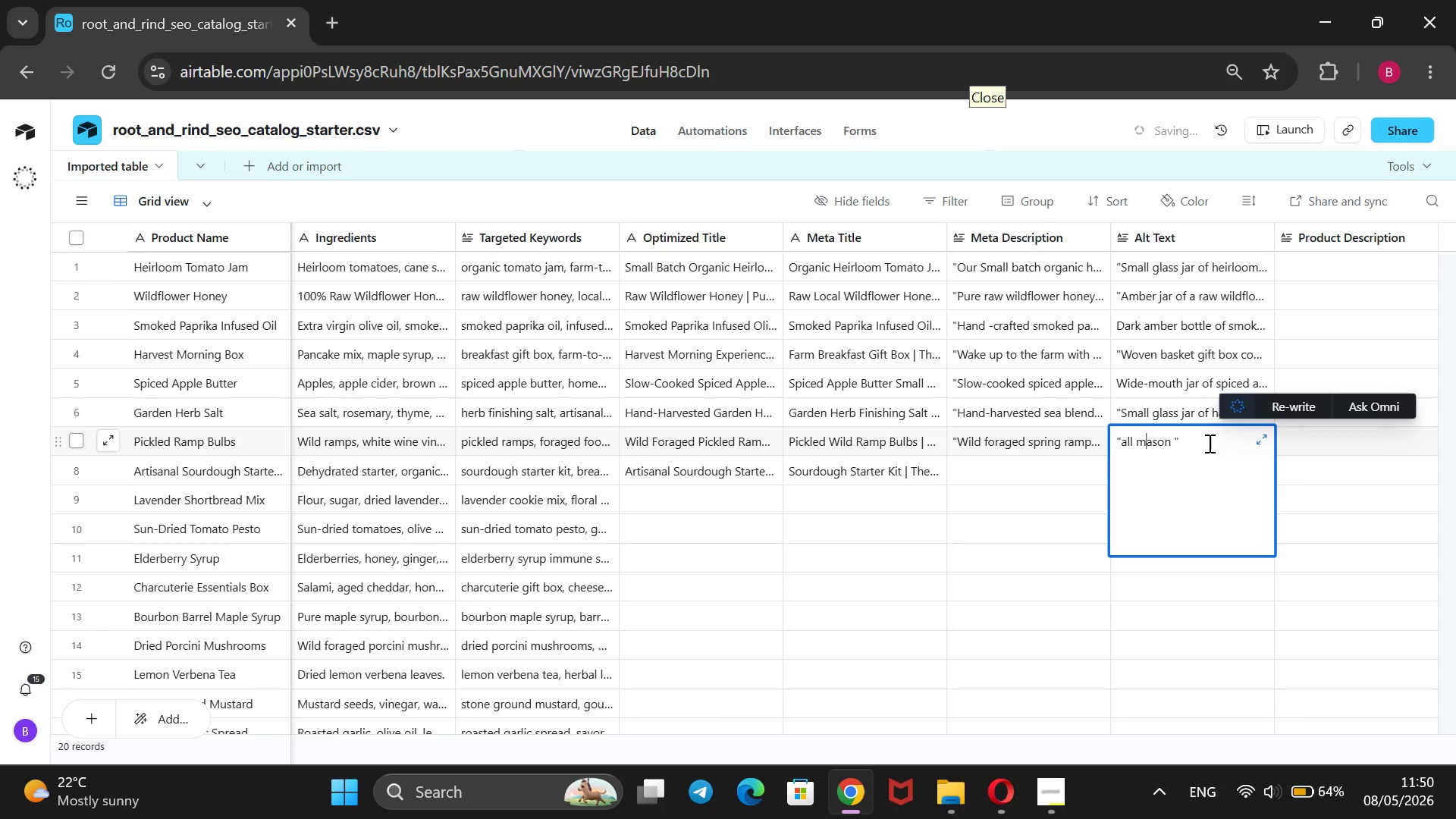 
key(ArrowLeft)
 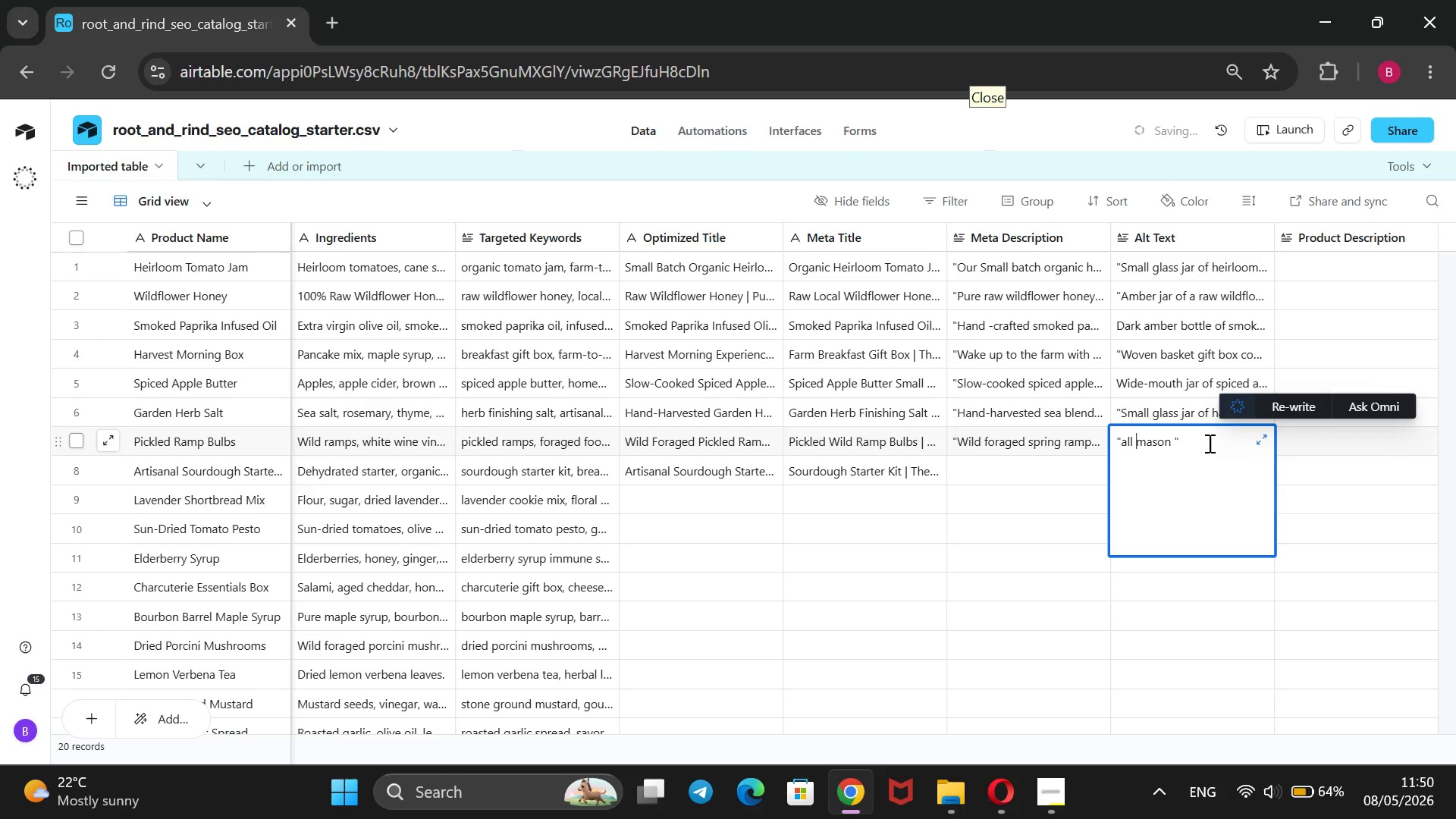 
key(ArrowLeft)
 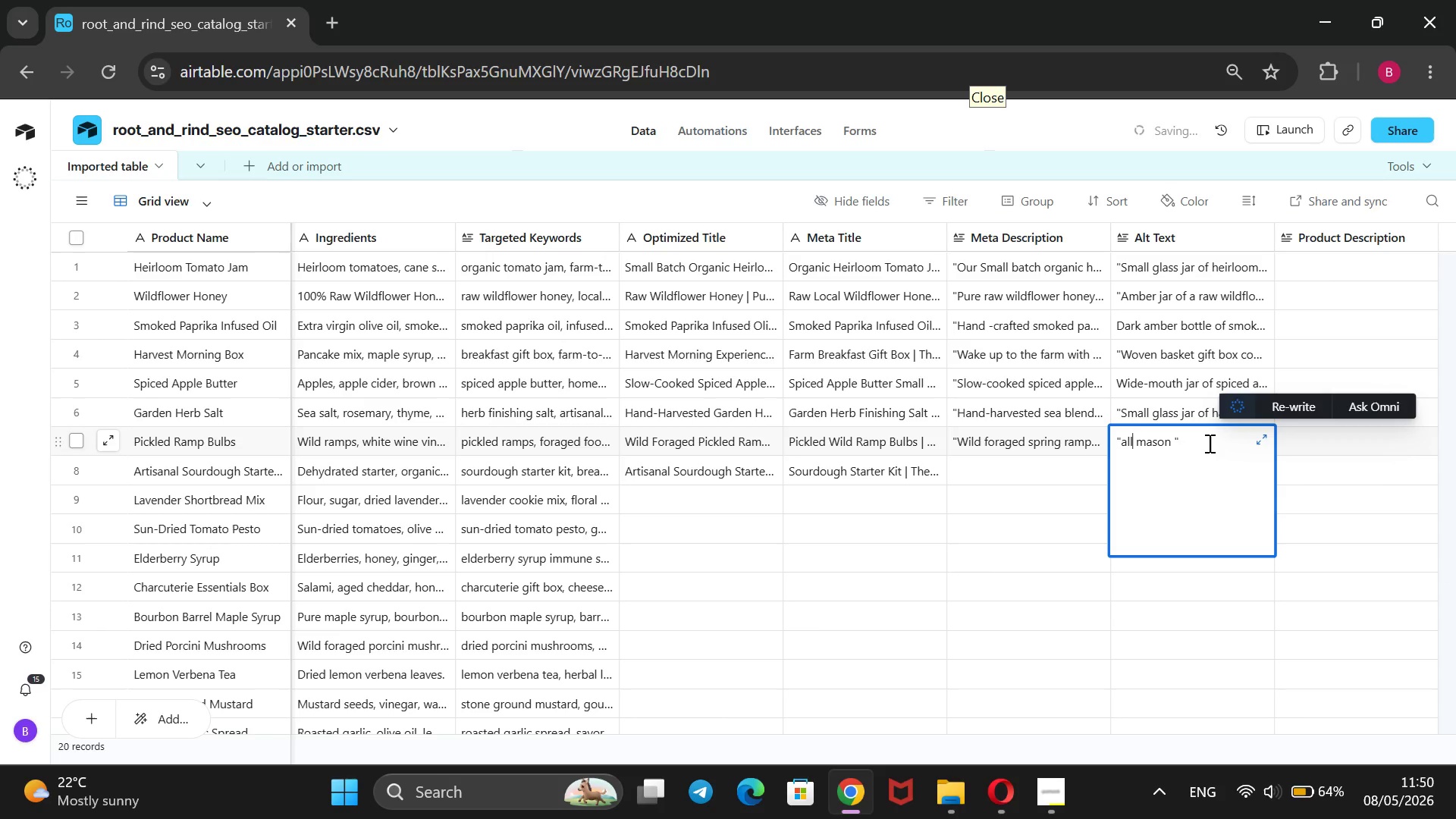 
key(ArrowLeft)
 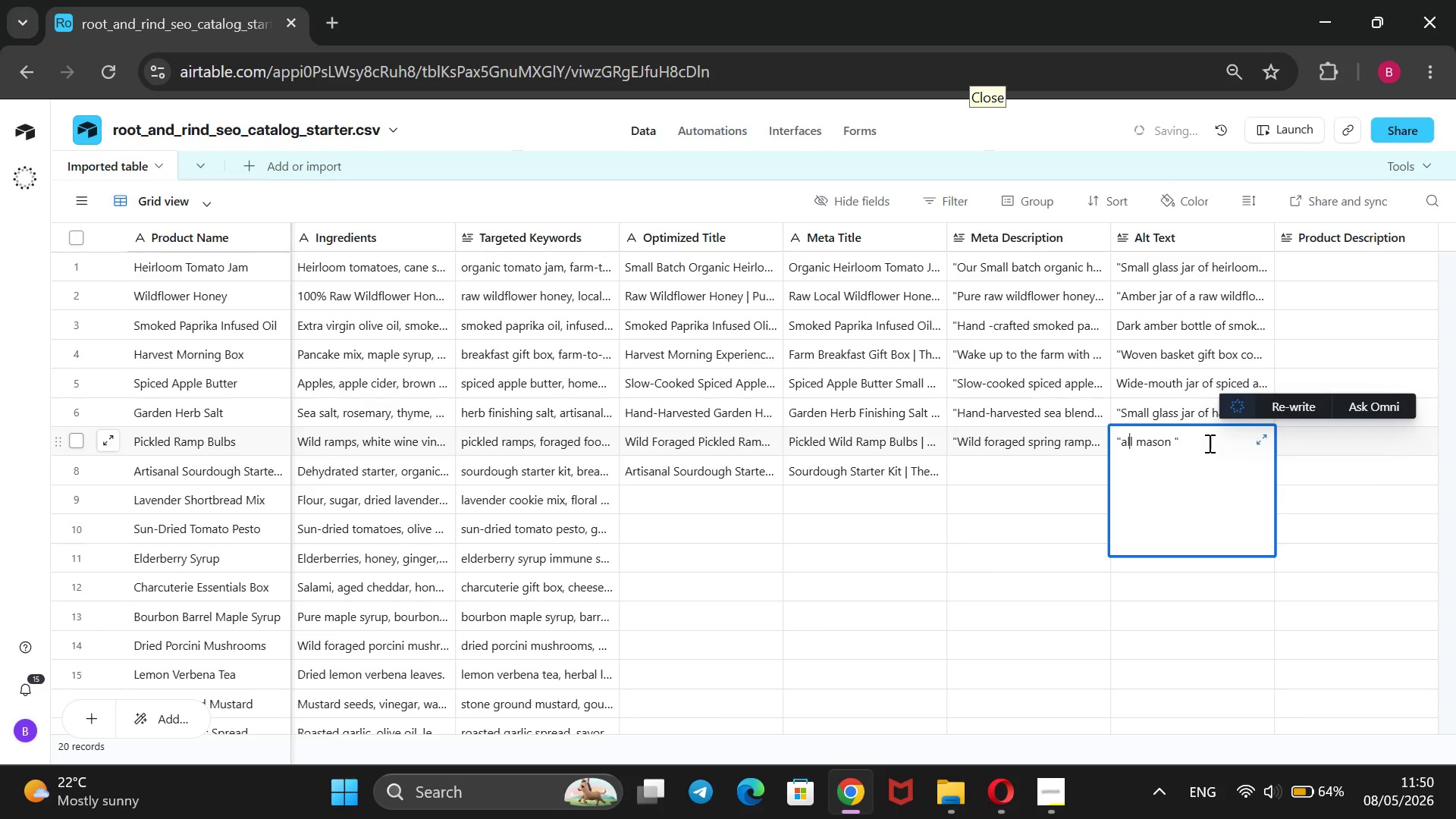 
key(ArrowLeft)
 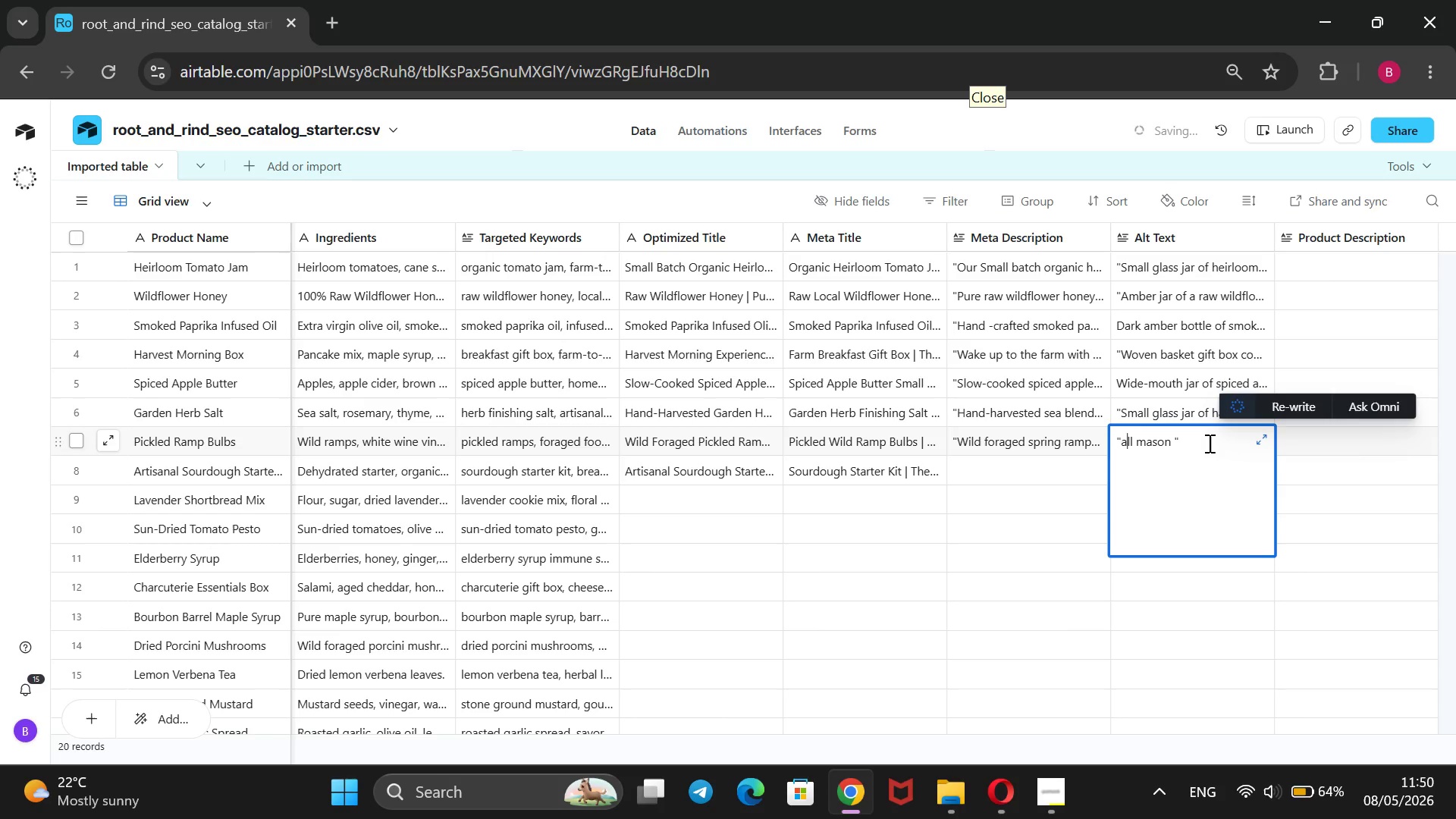 
key(ArrowLeft)
 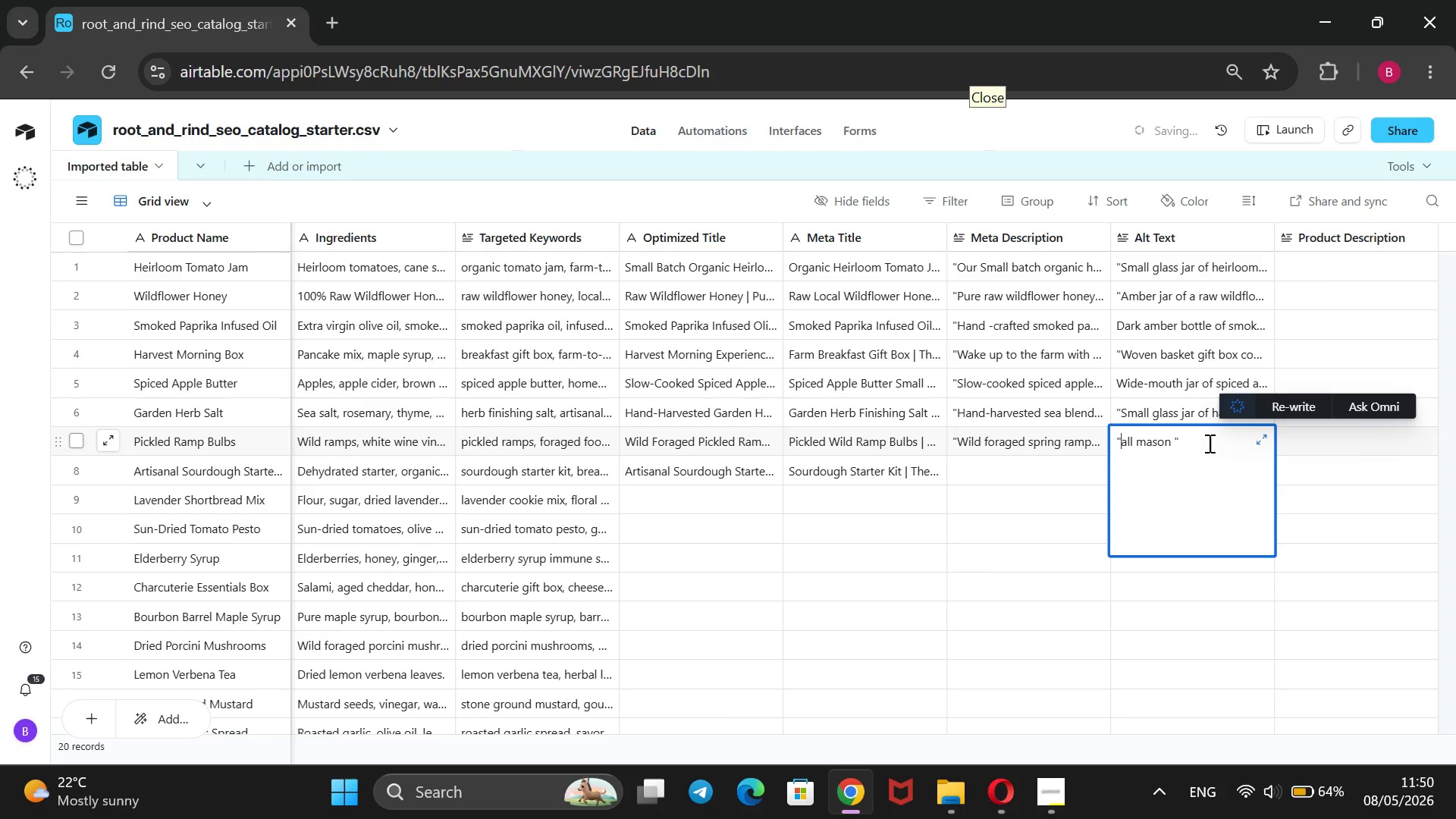 
key(CapsLock)
 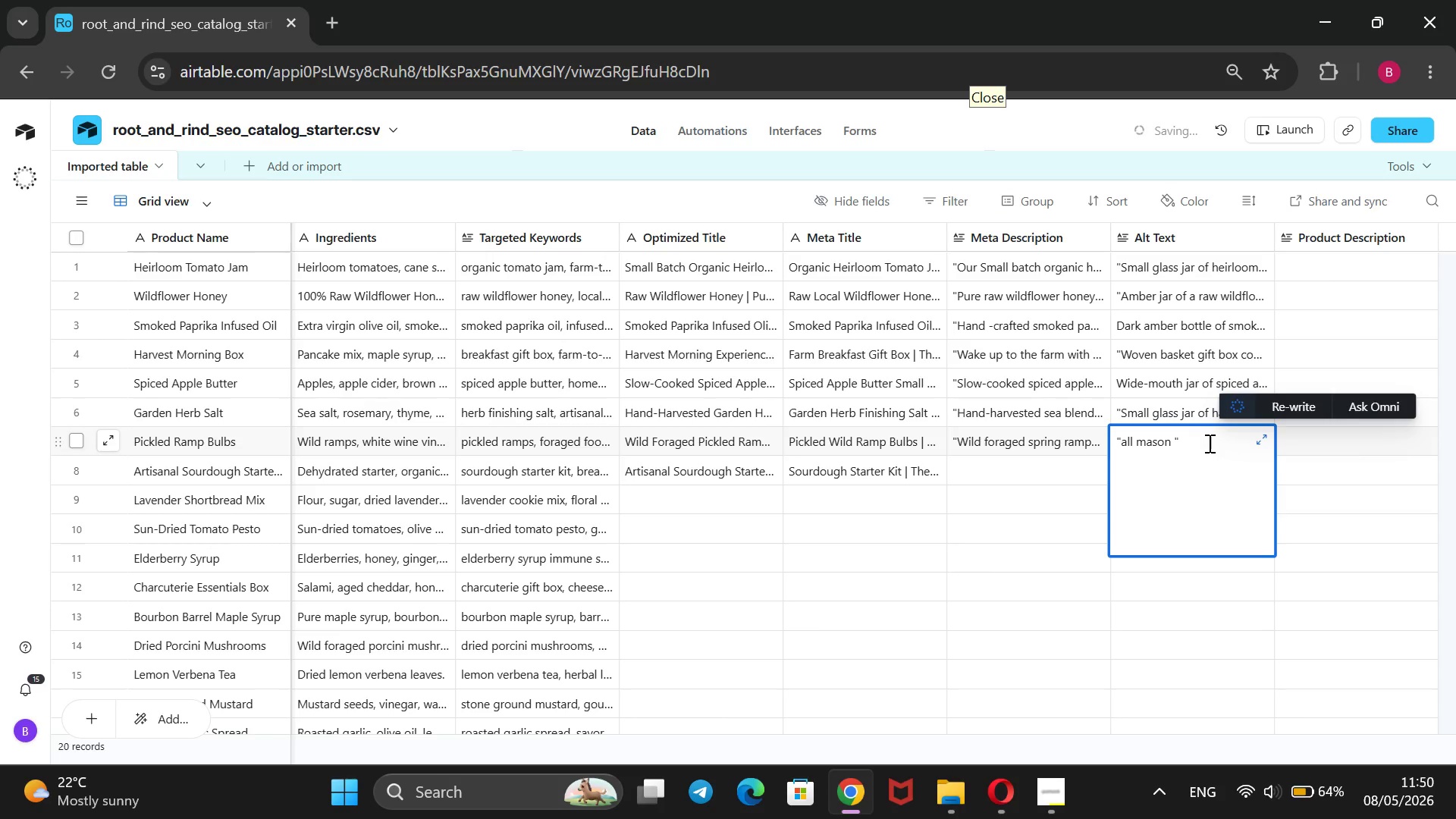 
key(T)
 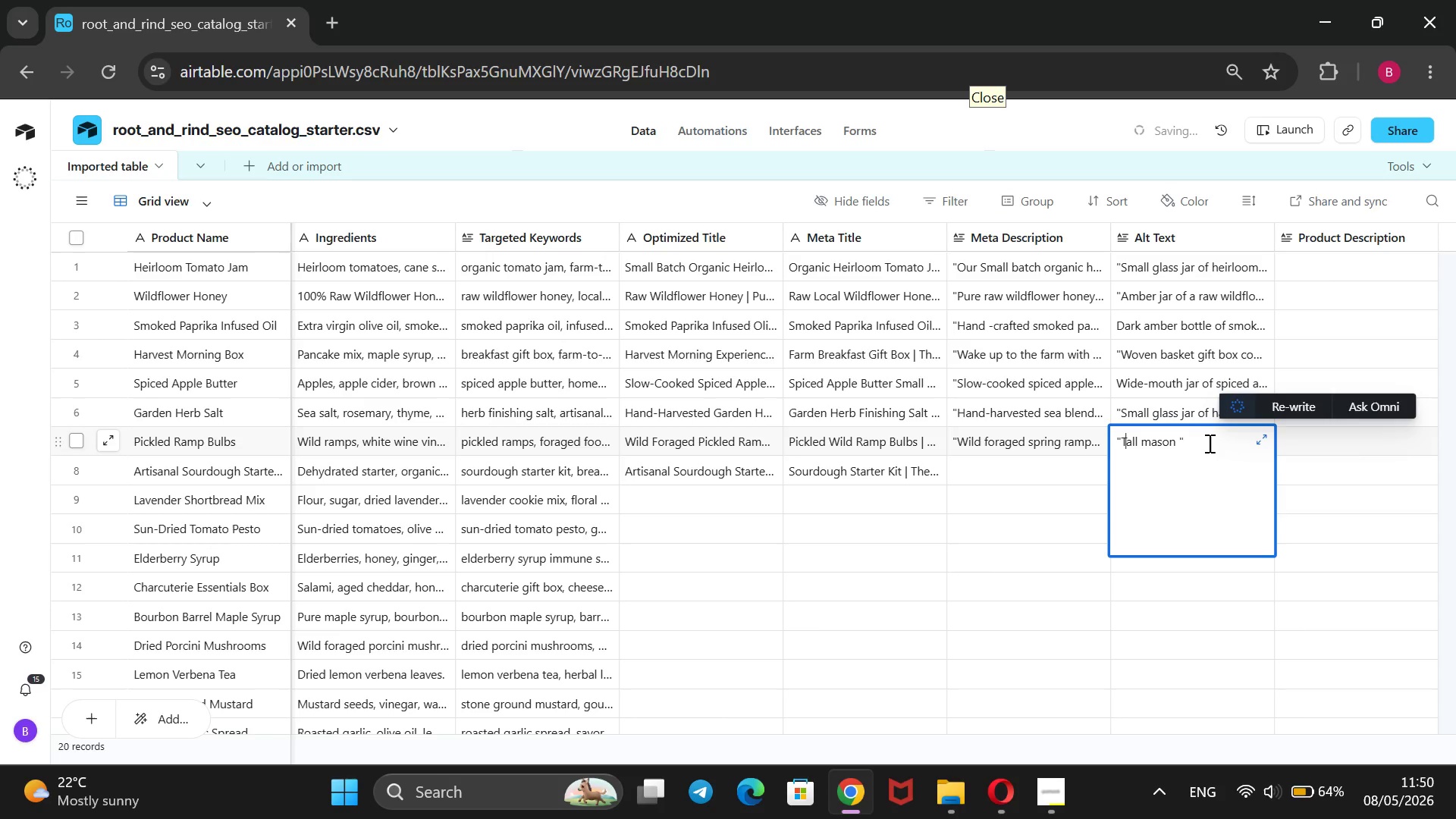 
key(CapsLock)
 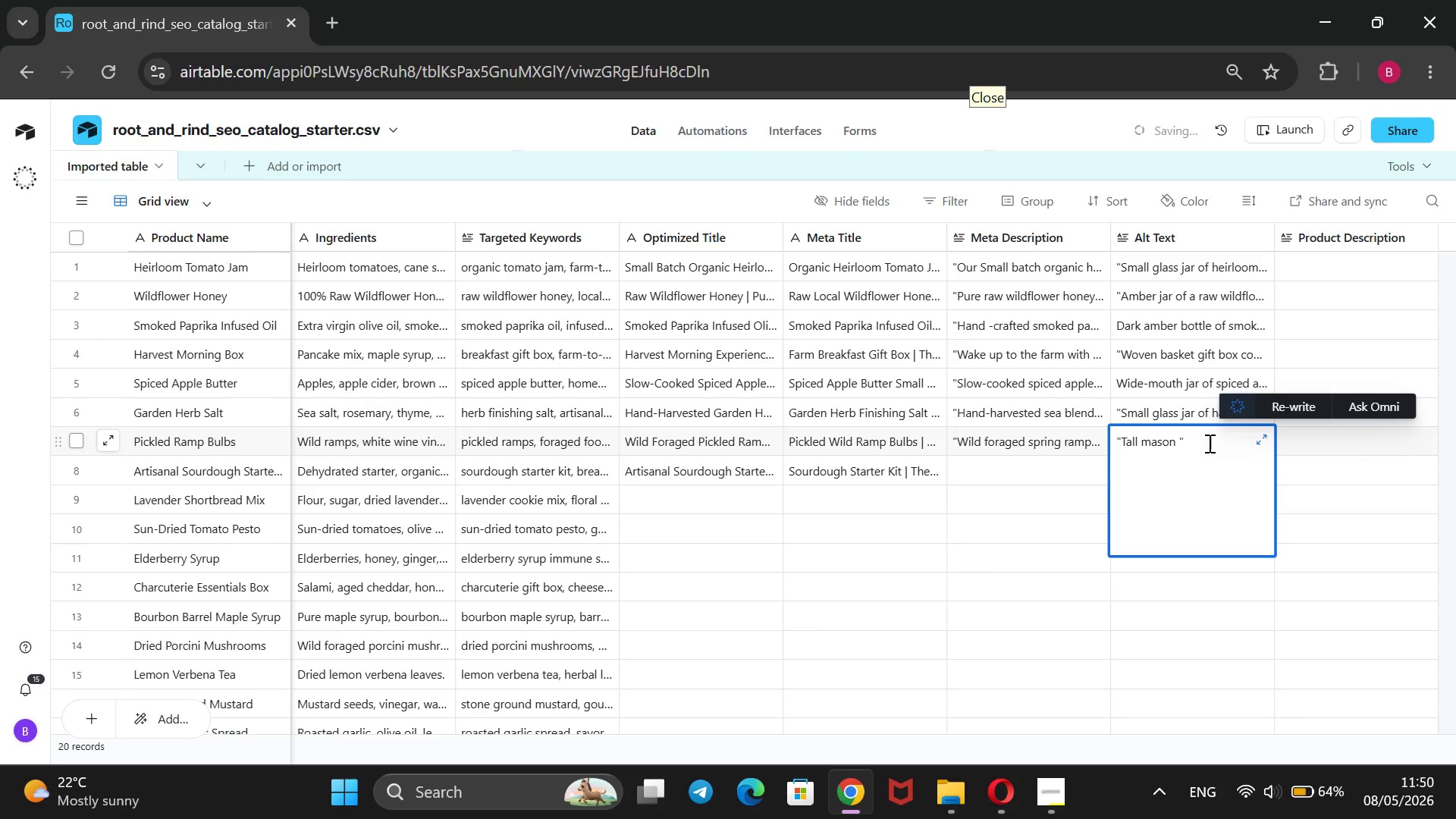 
key(ArrowRight)
 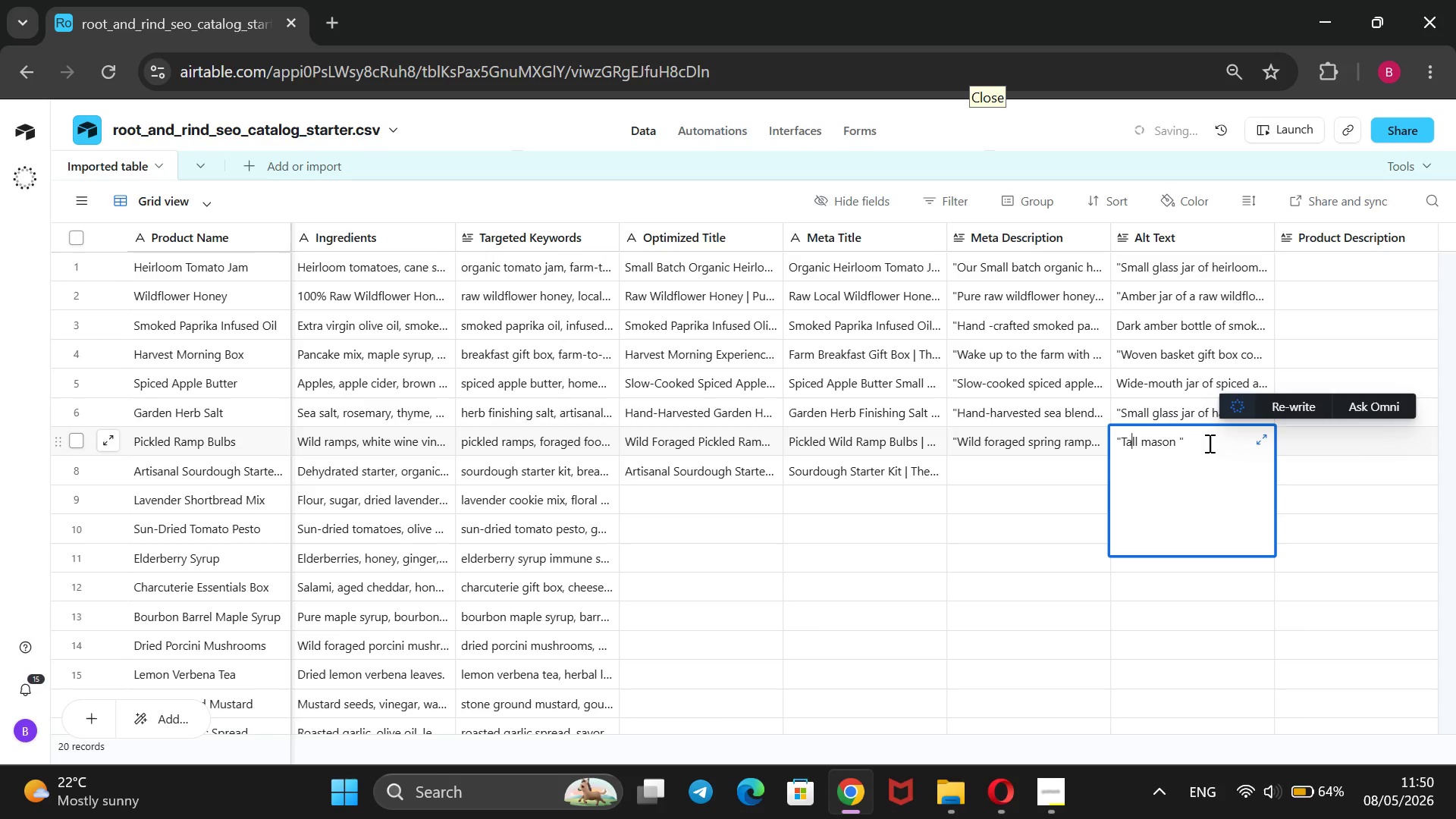 
key(ArrowRight)
 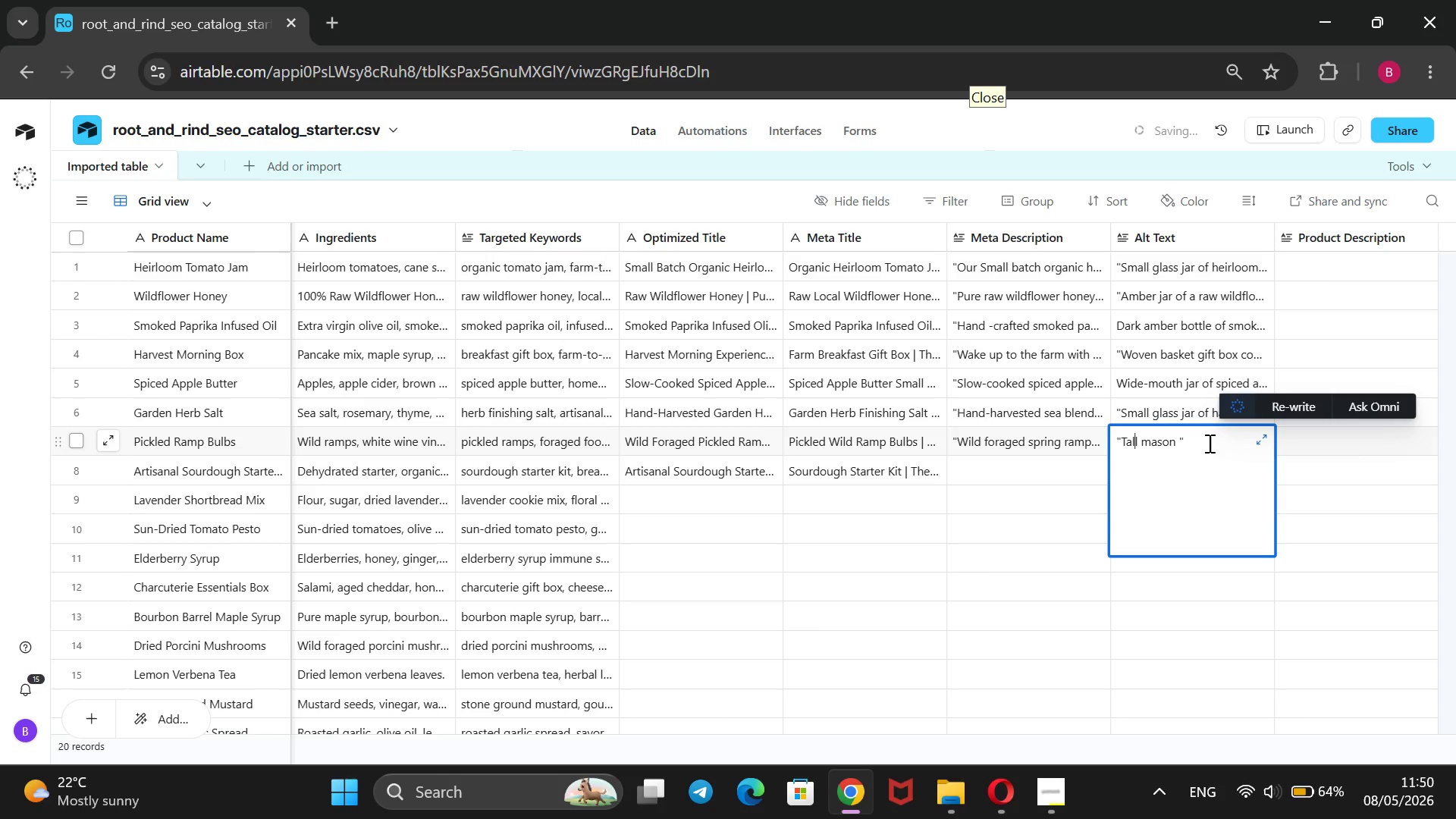 
key(ArrowRight)
 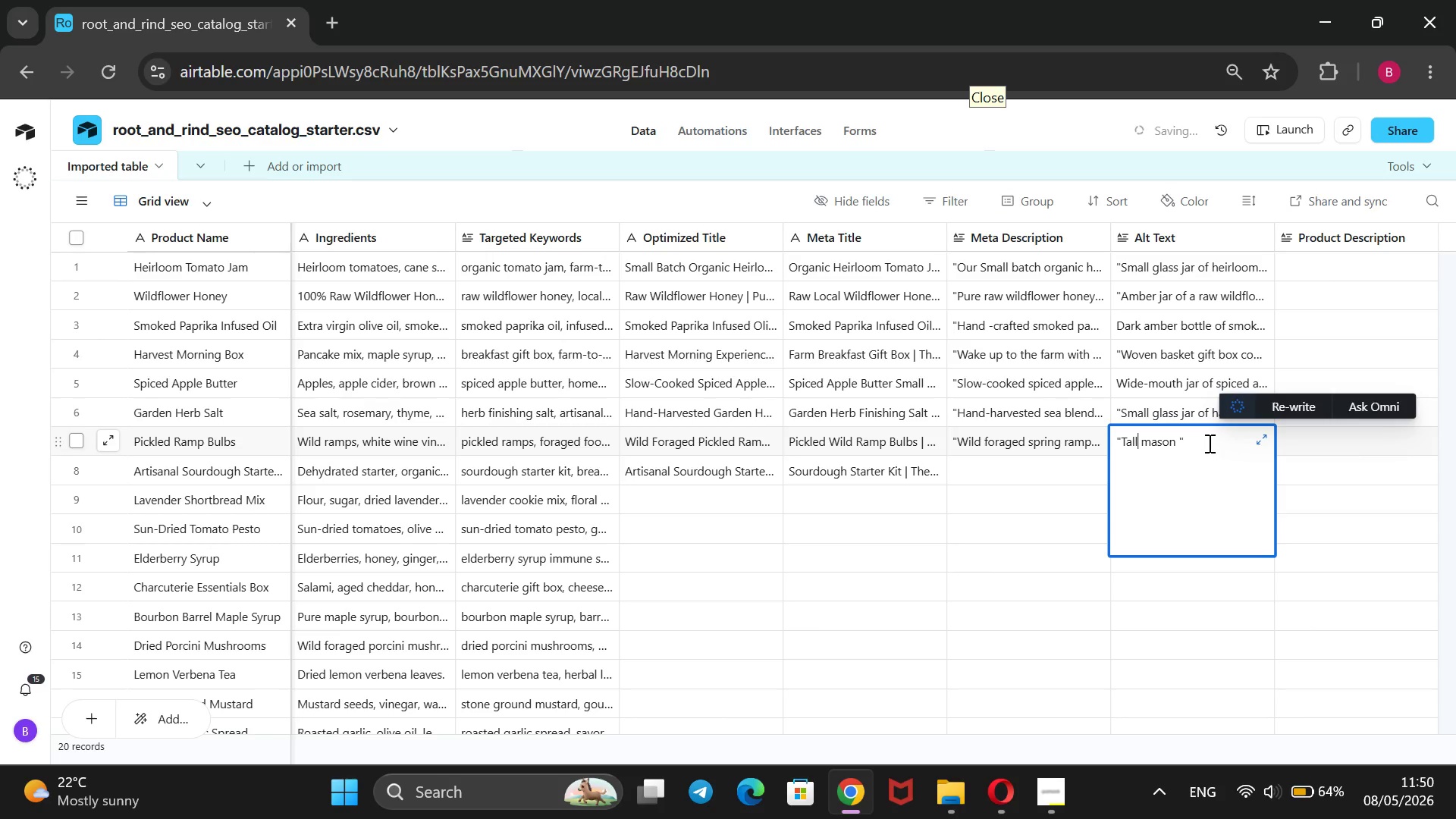 
key(ArrowRight)
 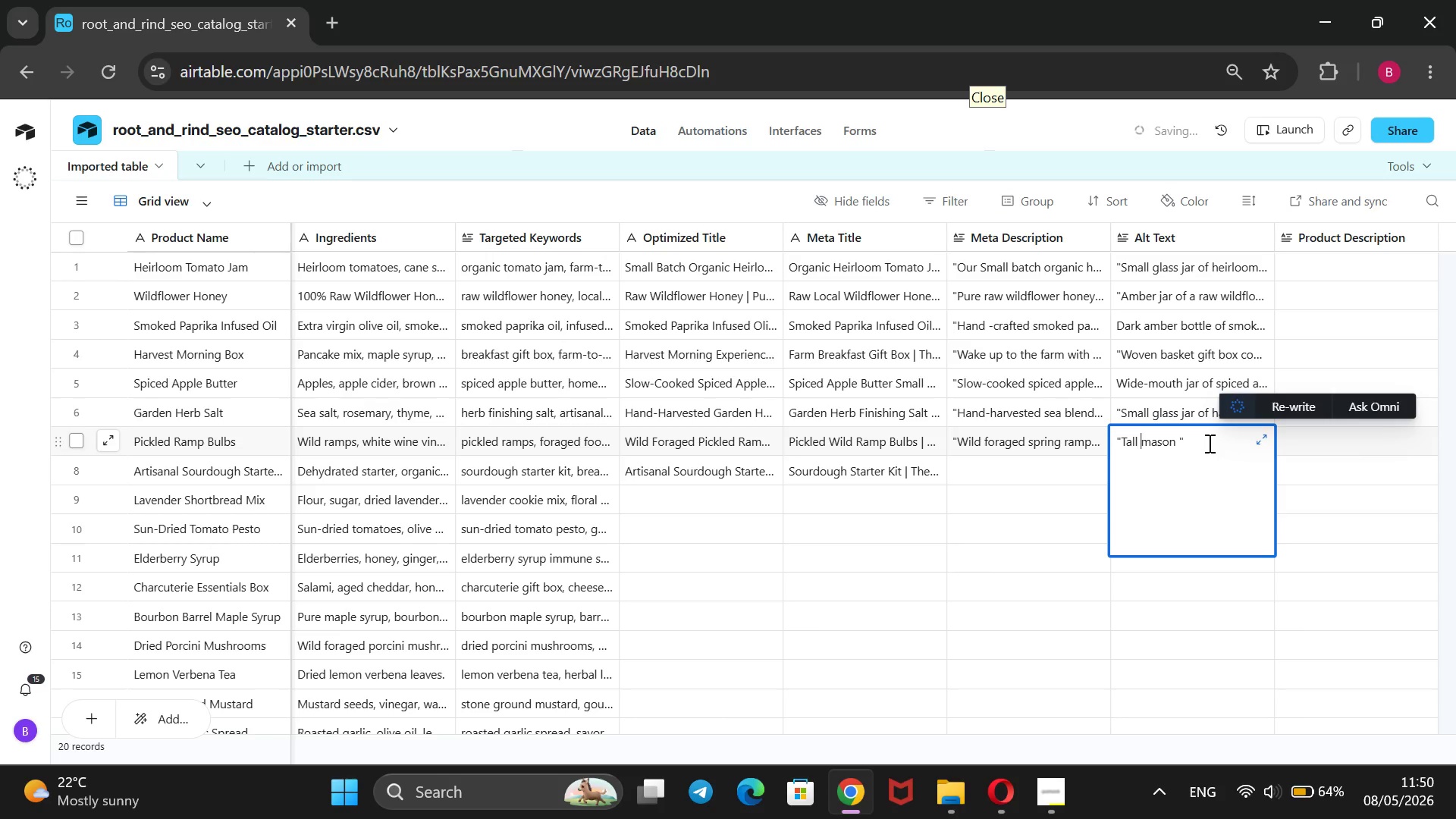 
hold_key(key=ArrowRight, duration=0.33)
 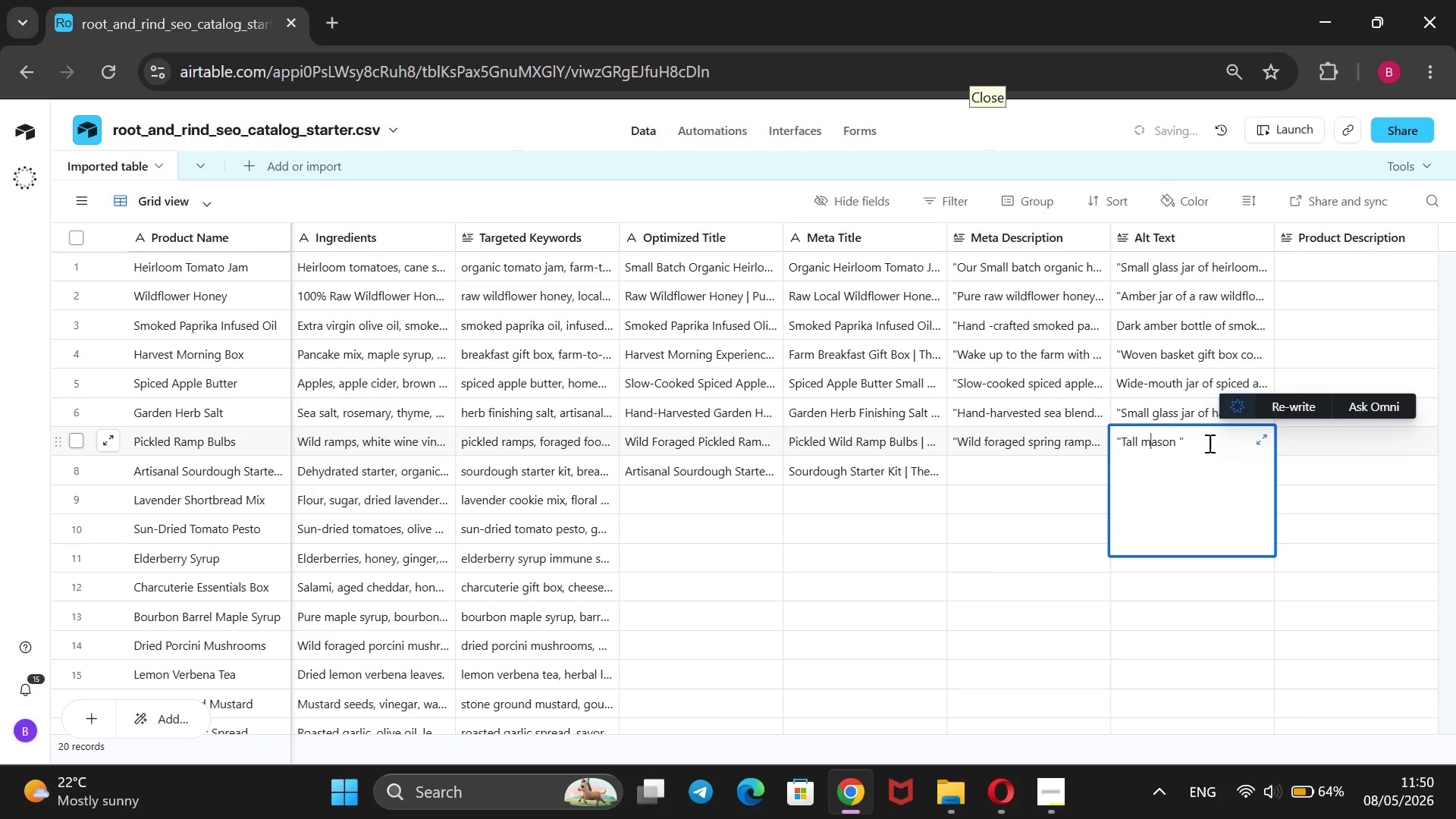 
hold_key(key=ArrowRight, duration=0.42)
 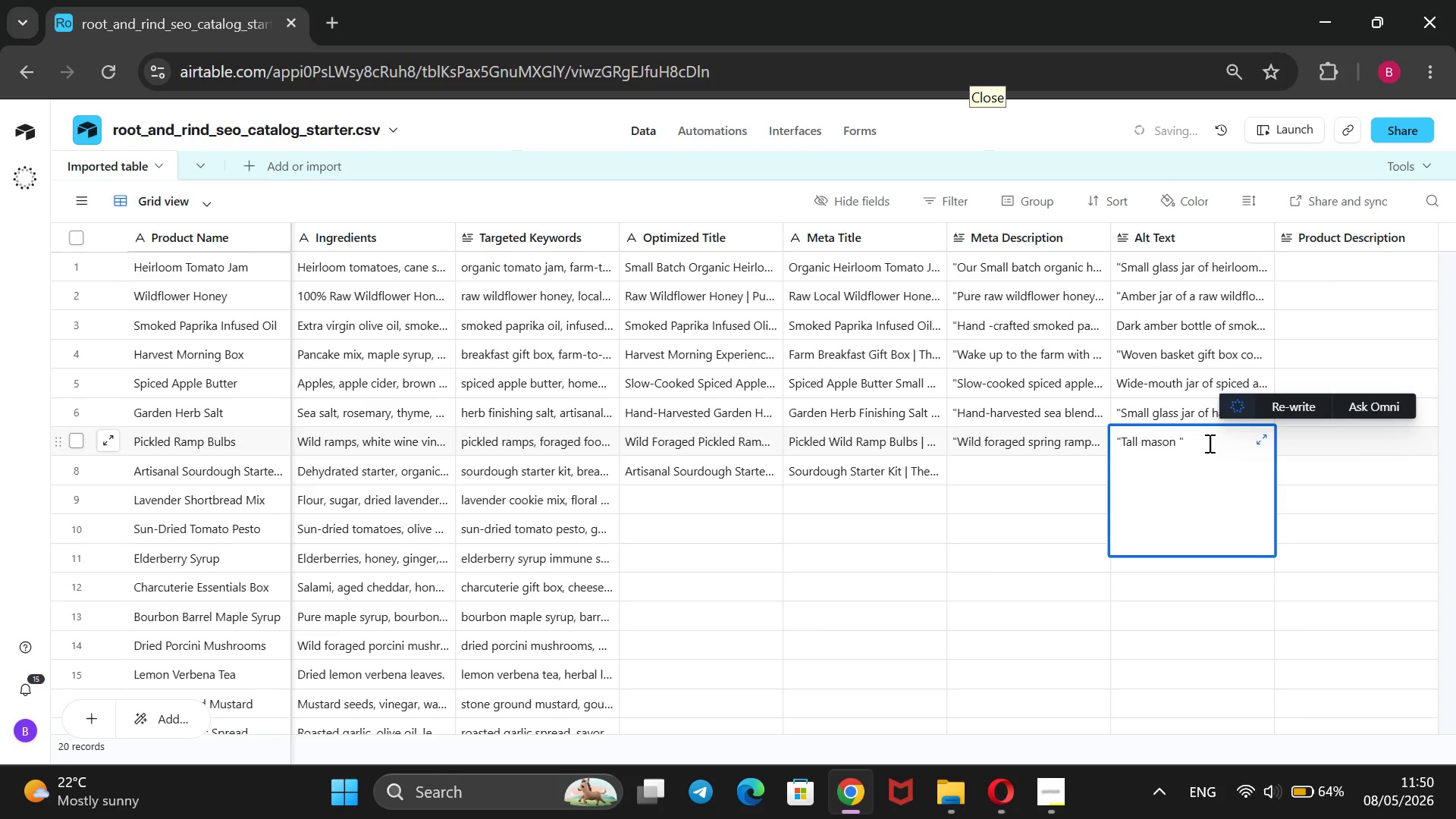 
key(ArrowRight)
 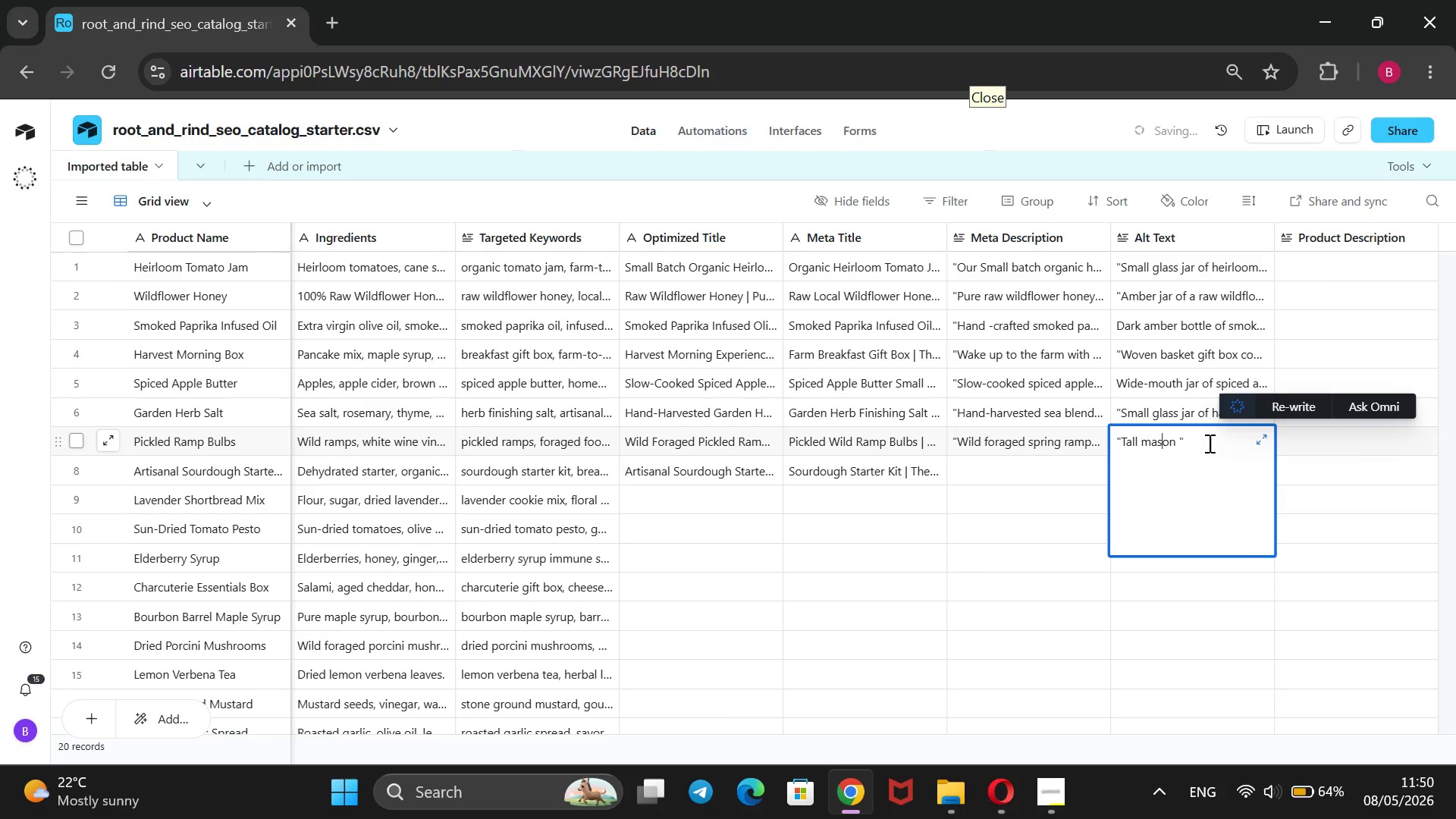 
key(ArrowRight)
 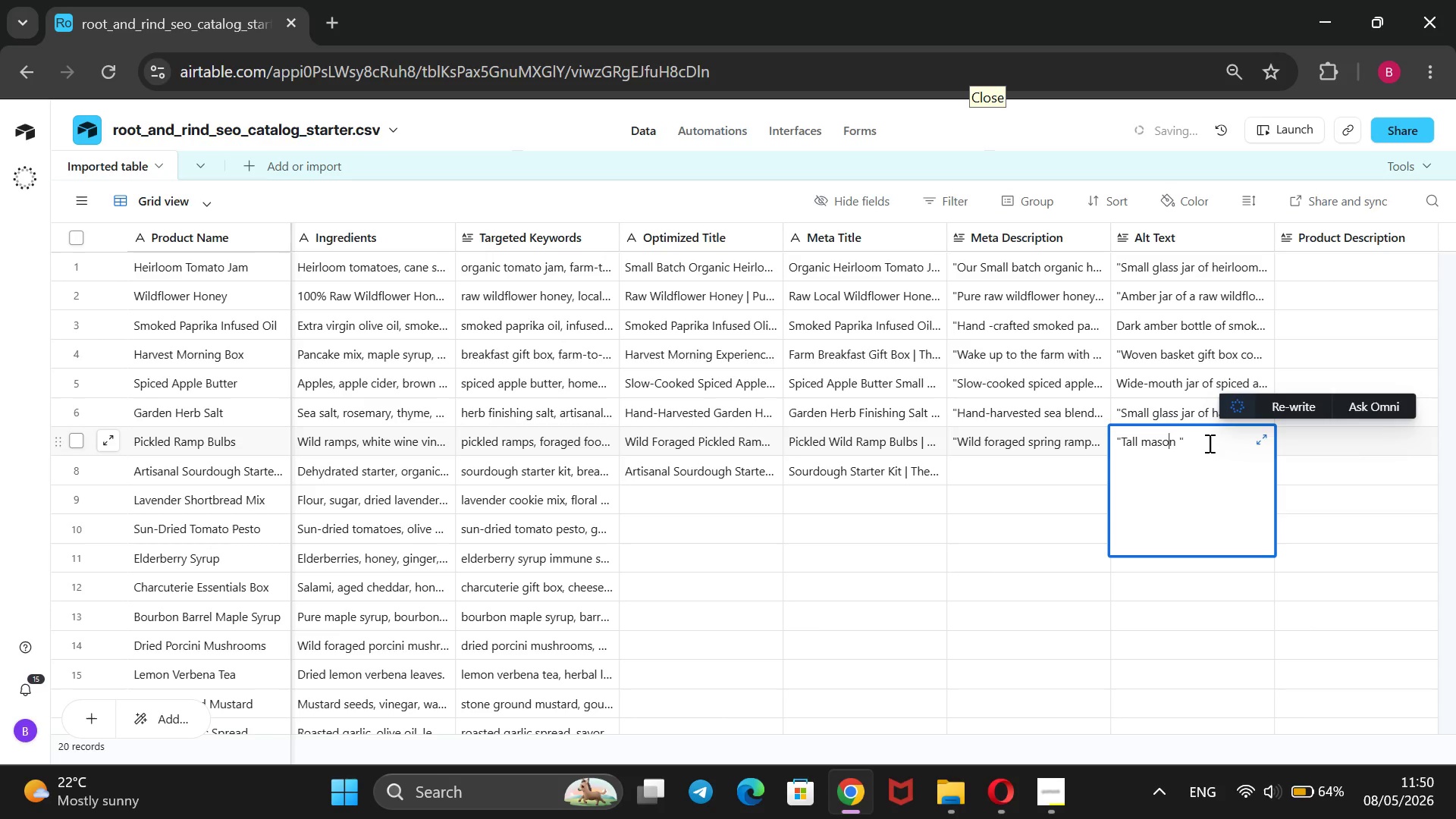 
key(ArrowRight)
 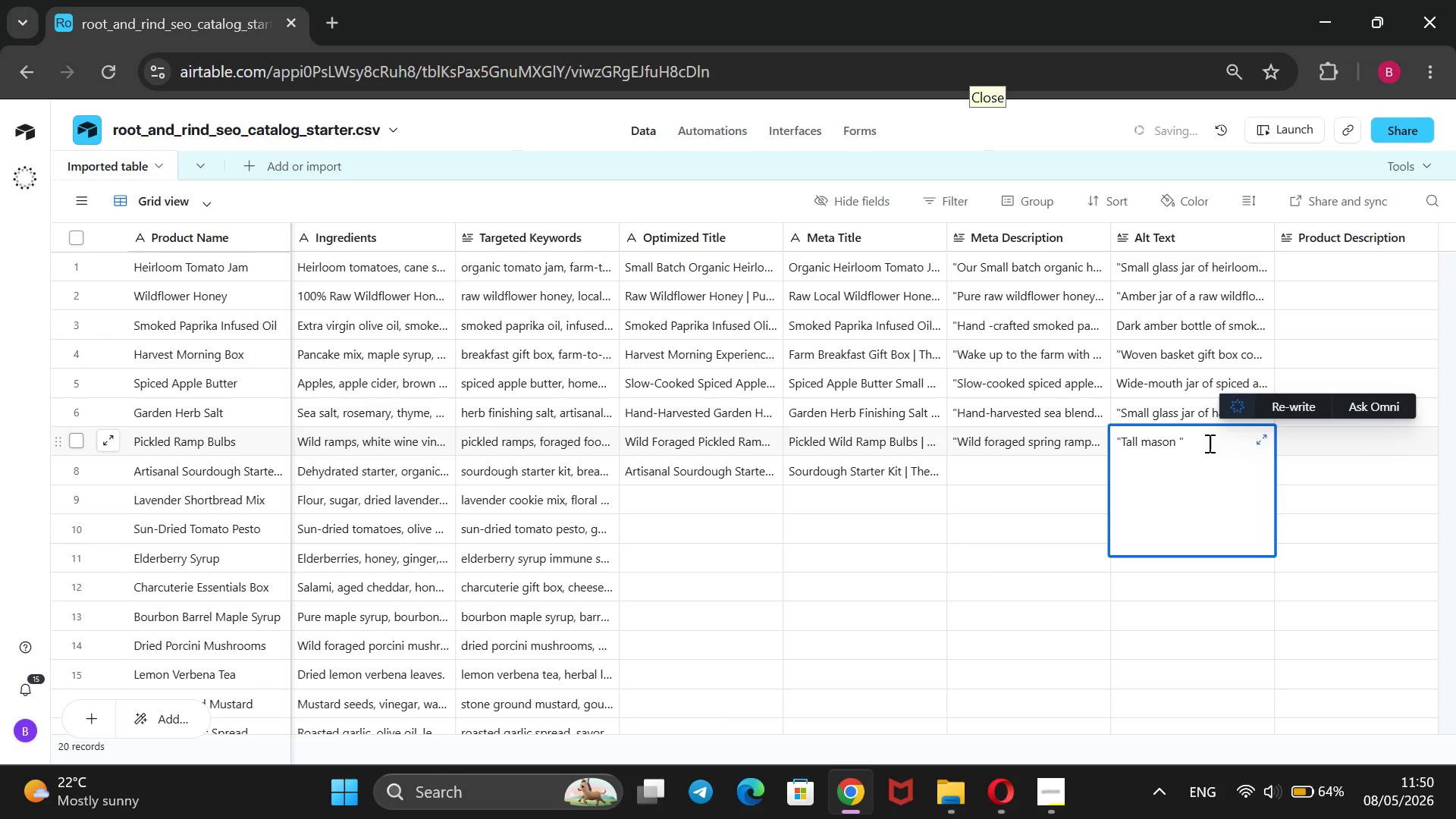 
type( jar of pikled ramp bulbs in pale )
 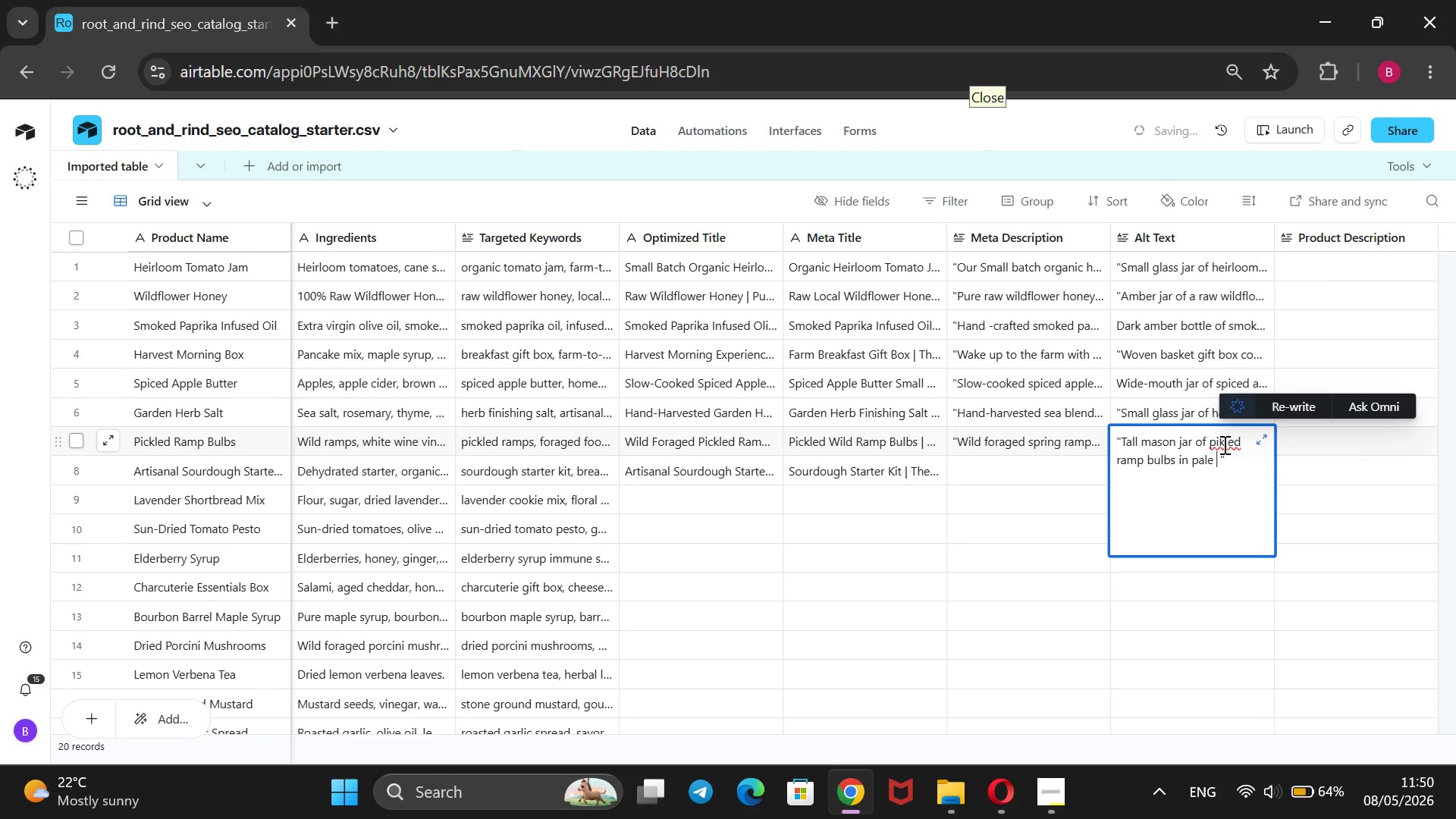 
left_click([1222, 443])
 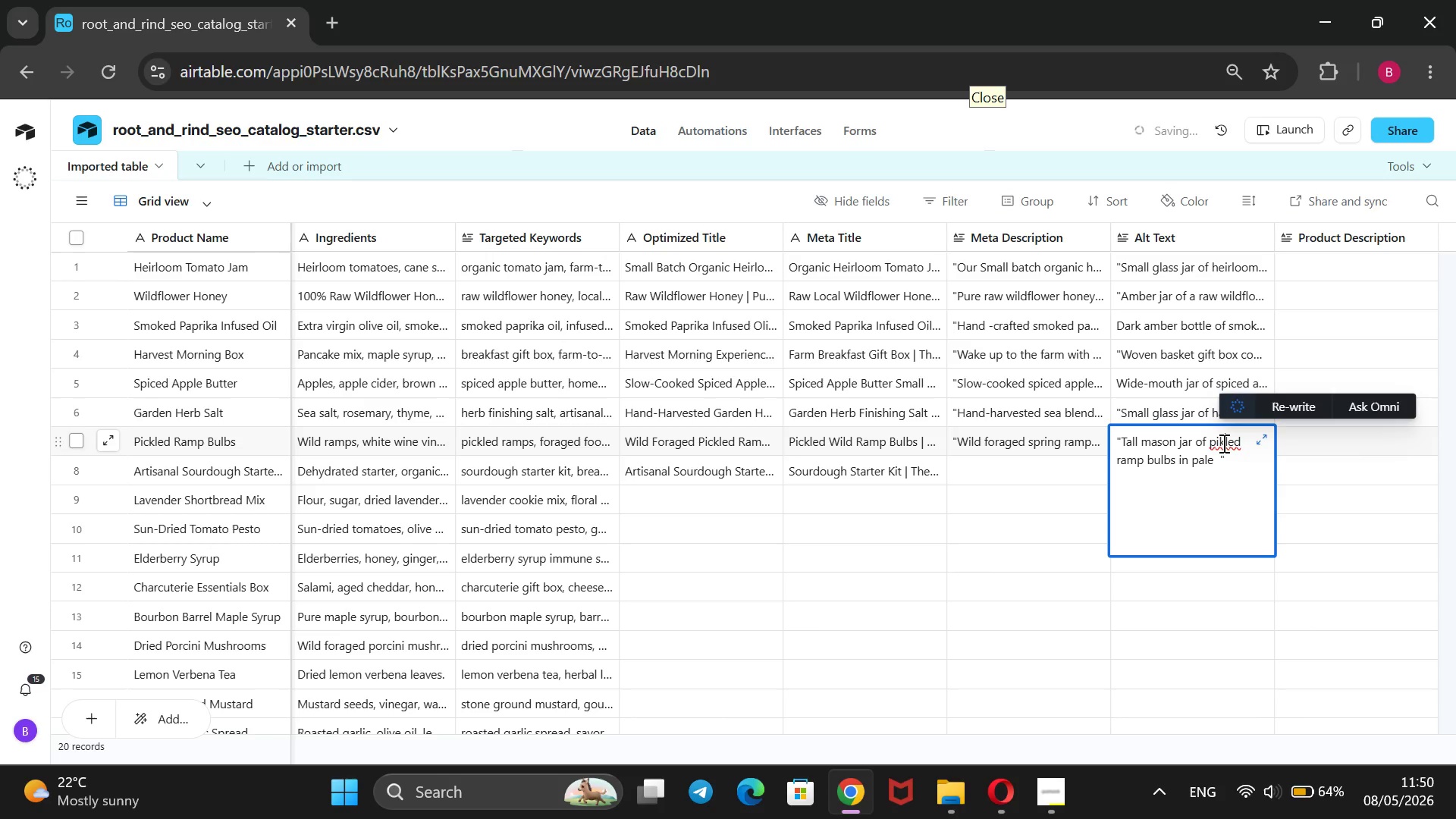 
key(ArrowLeft)
 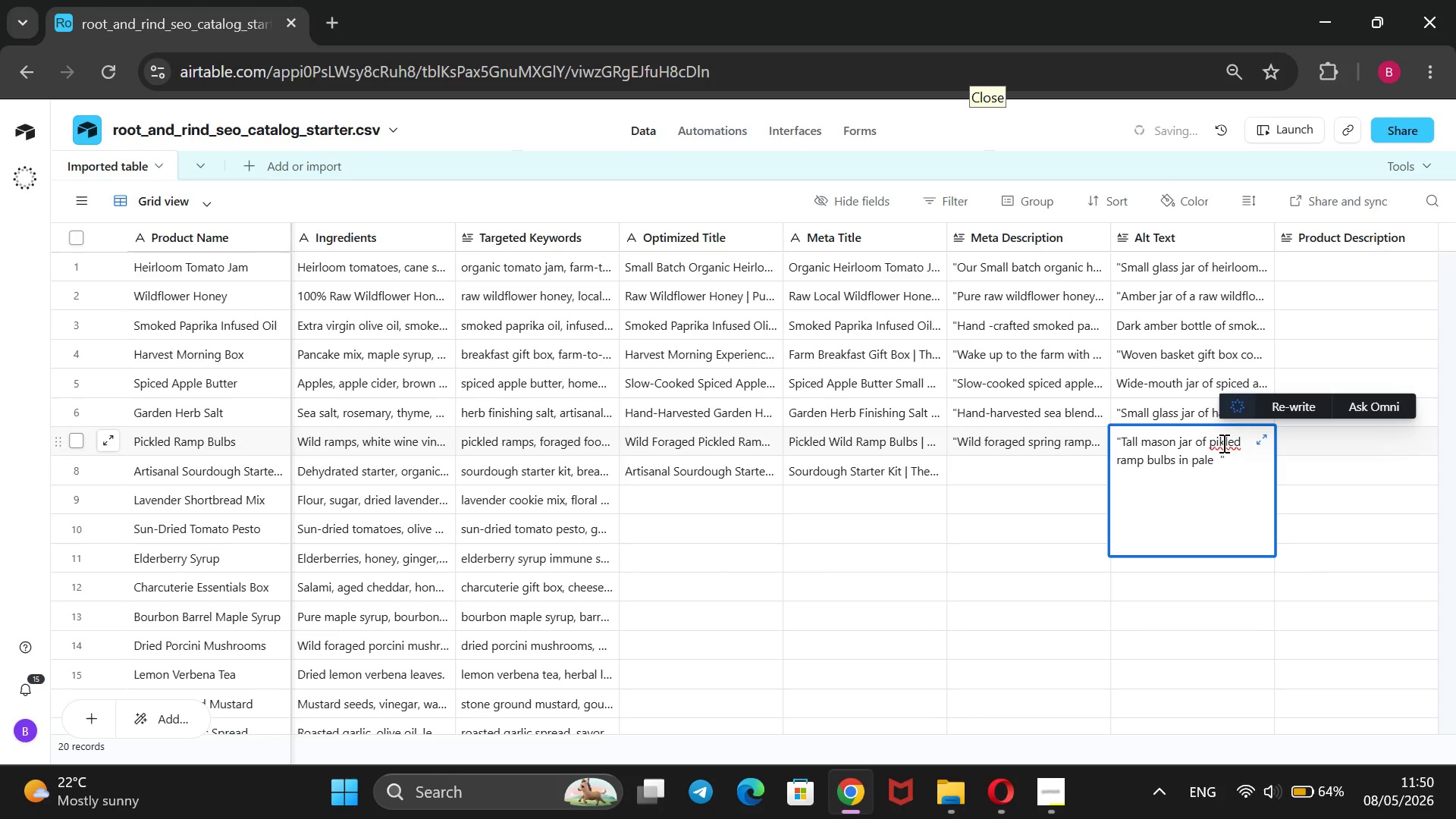 
key(C)
 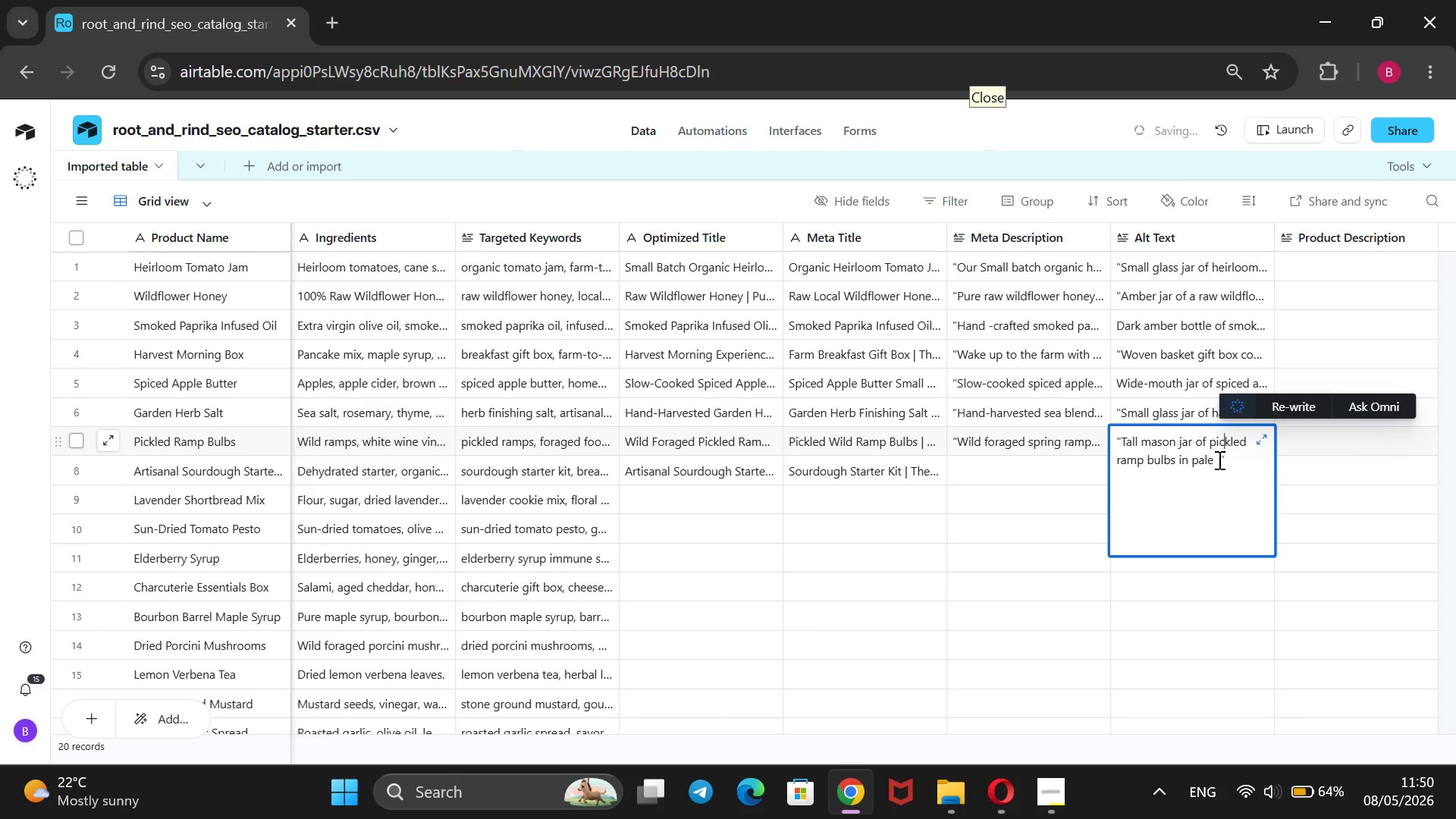 
left_click([1216, 458])
 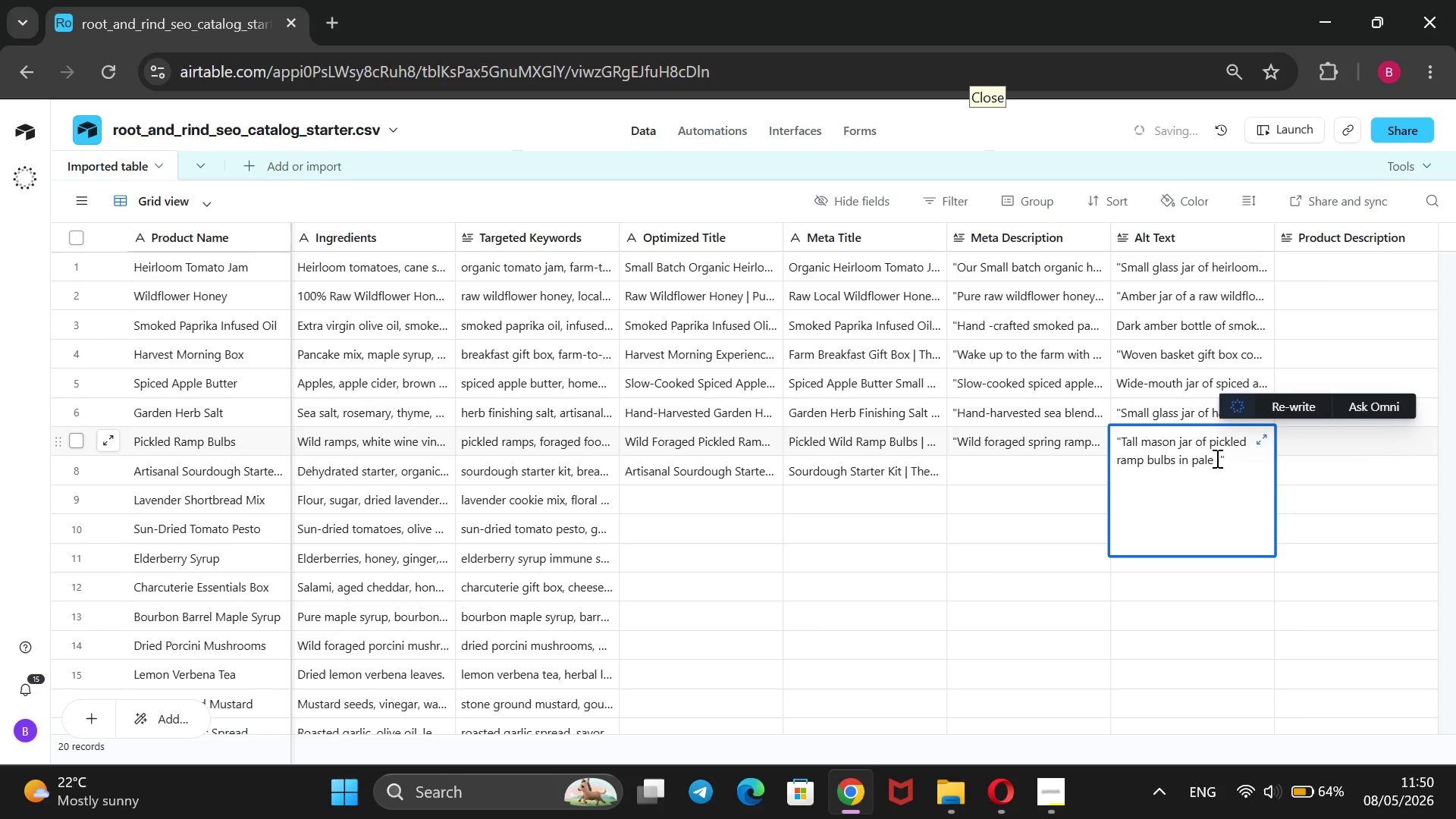 
key(Backspace)
type( vinegar brine wih mustard seek)
key(Backspace)
type(s)
 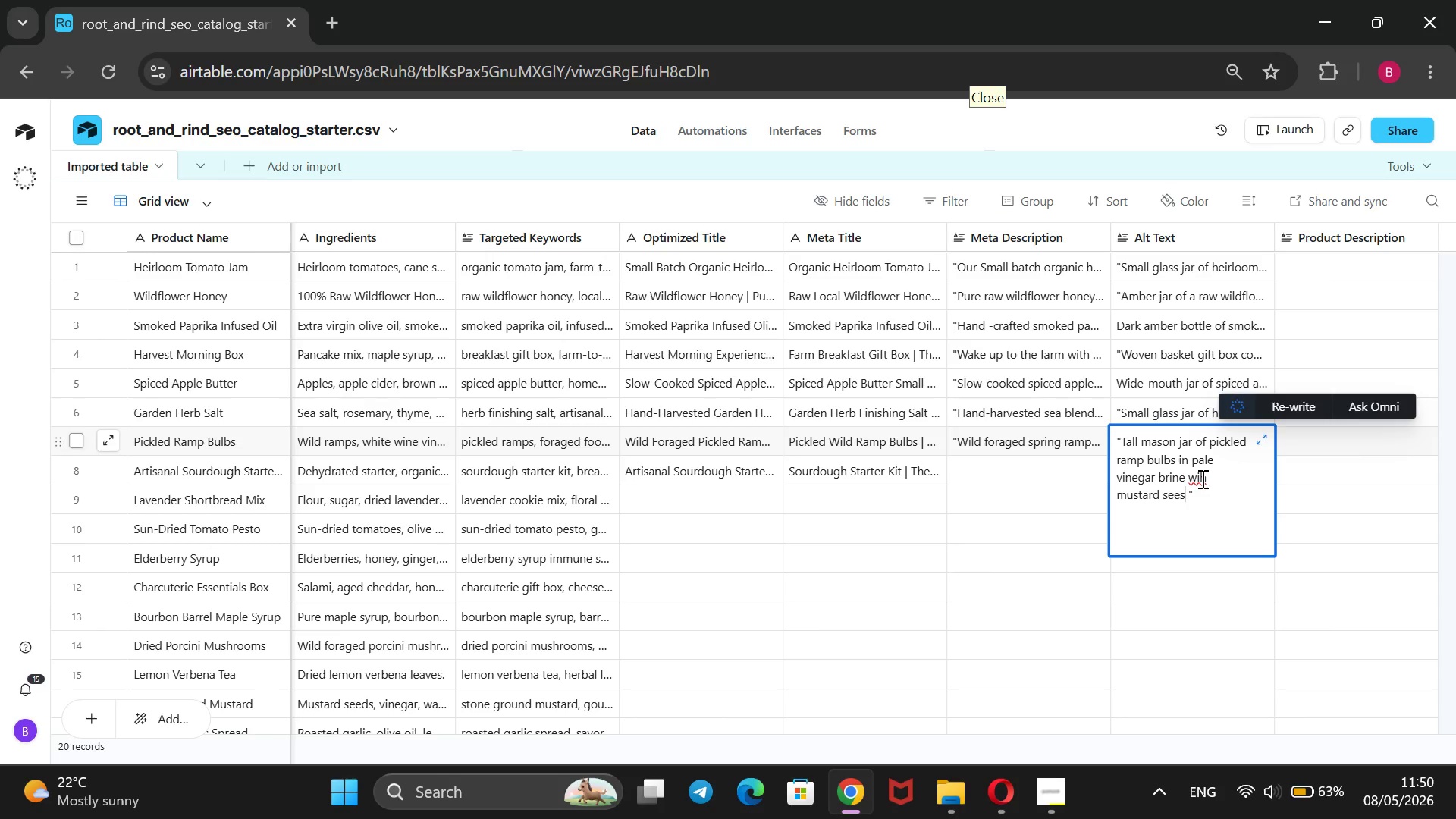 
left_click([1197, 474])
 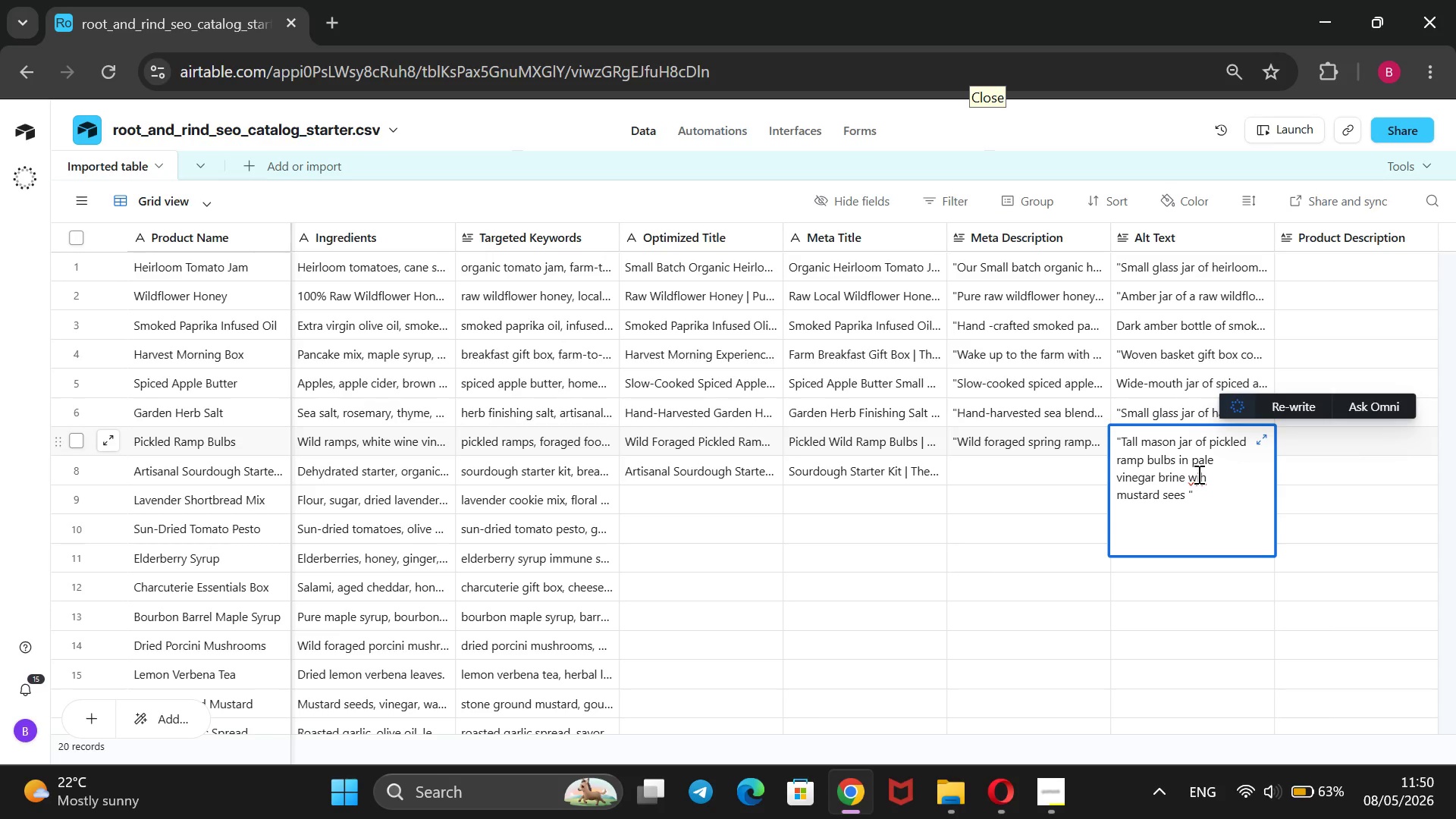 
key(ArrowRight)
 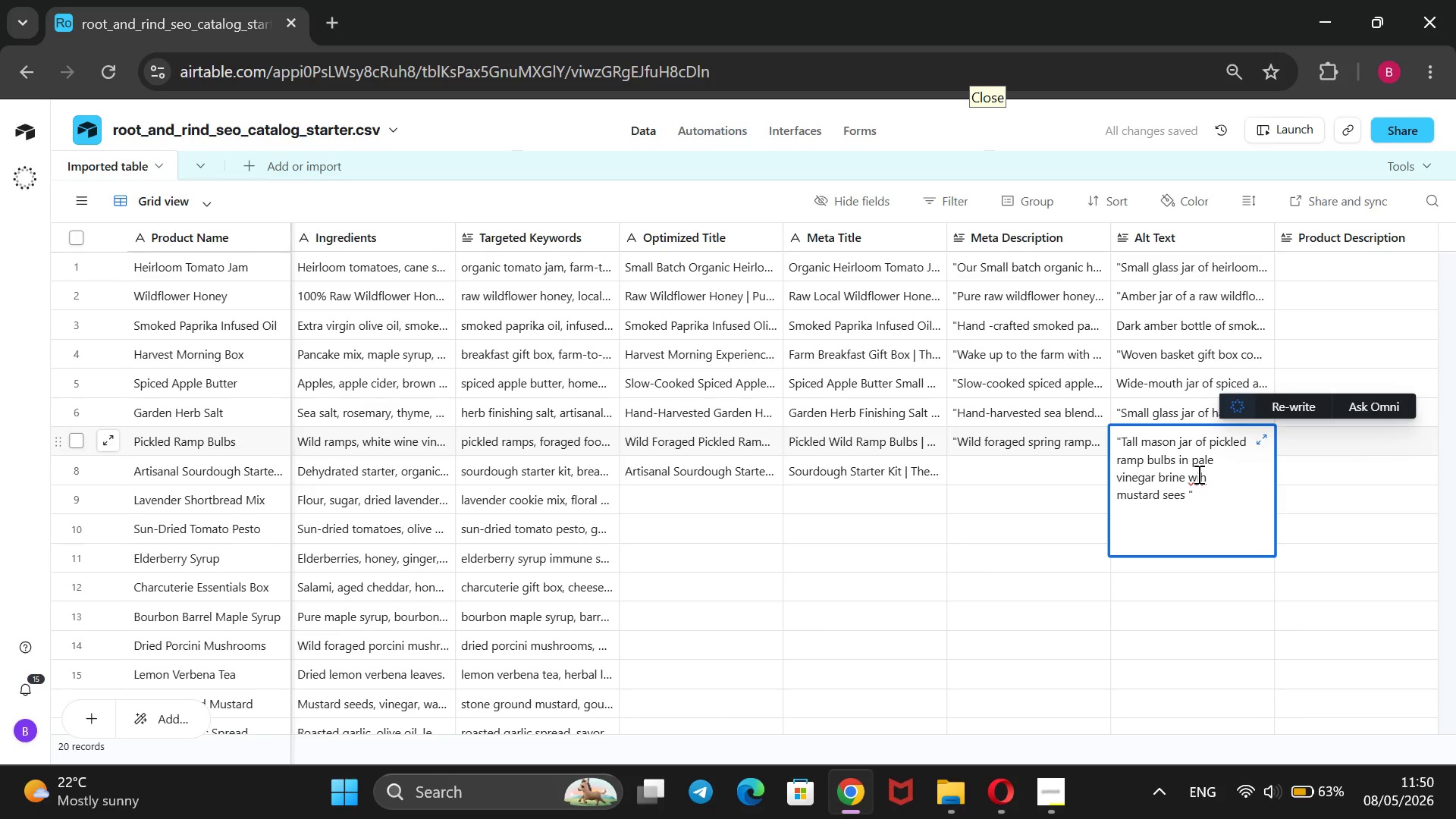 
key(T)
 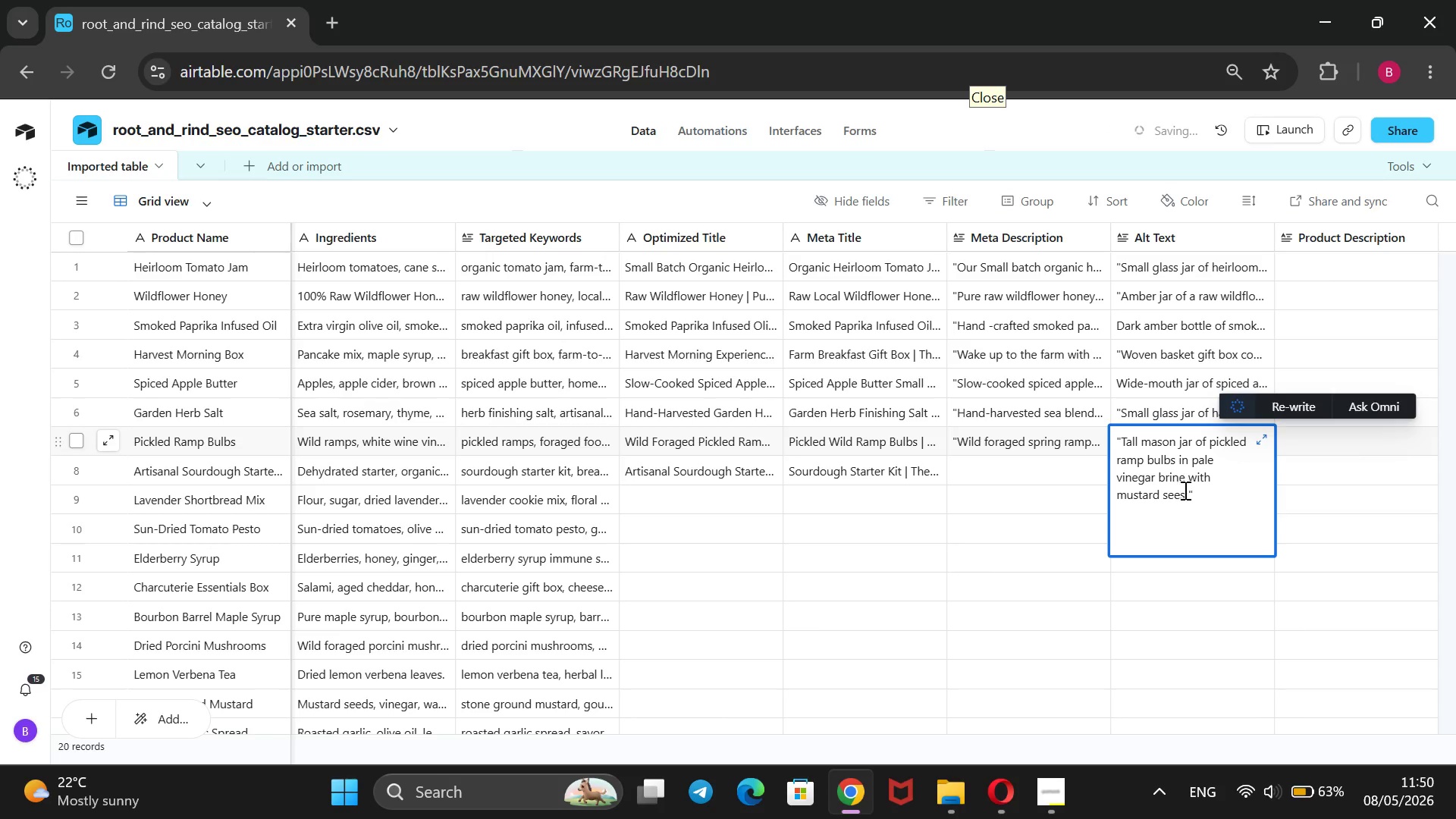 
left_click([1184, 490])
 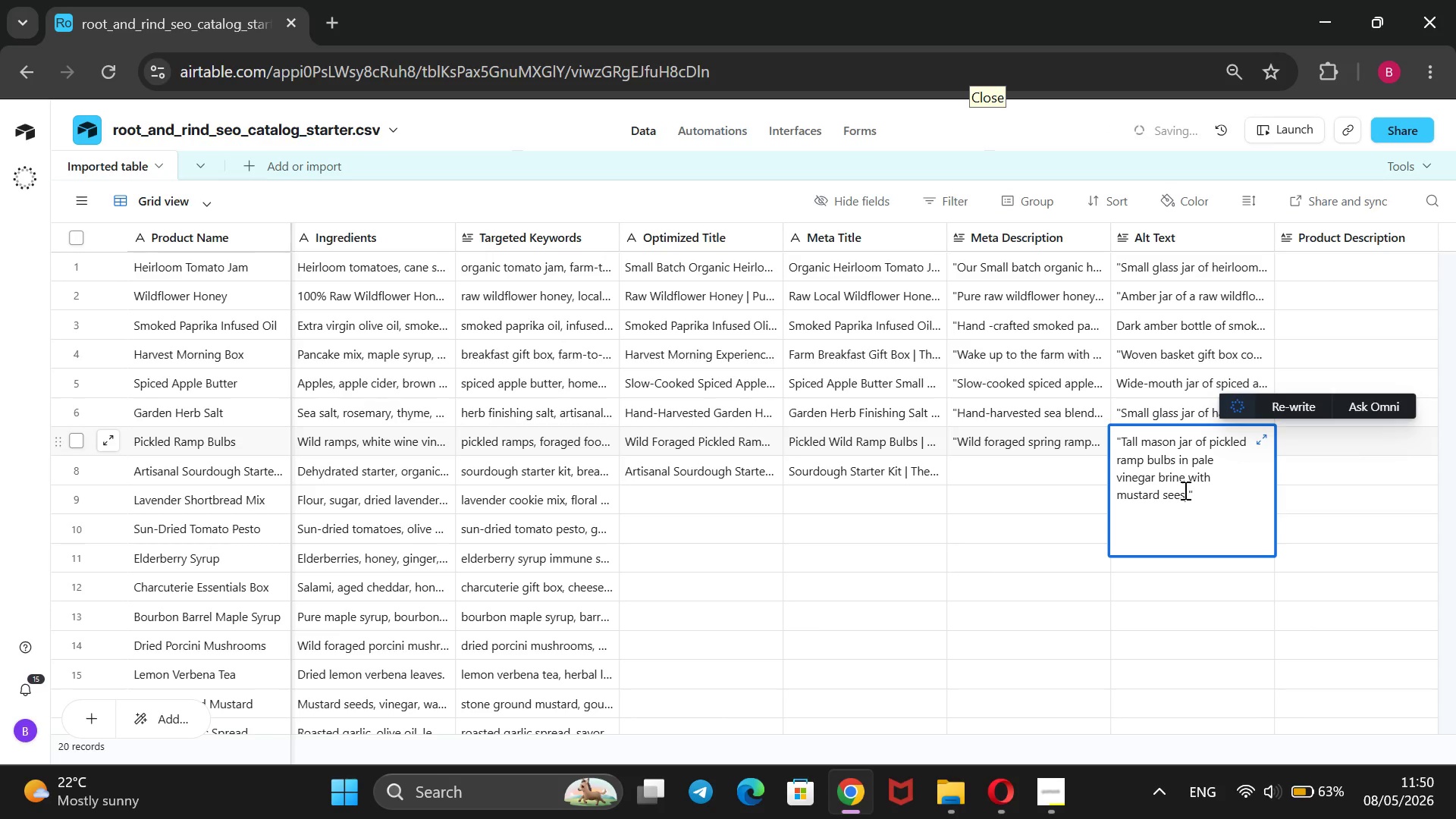 
key(ArrowLeft)
 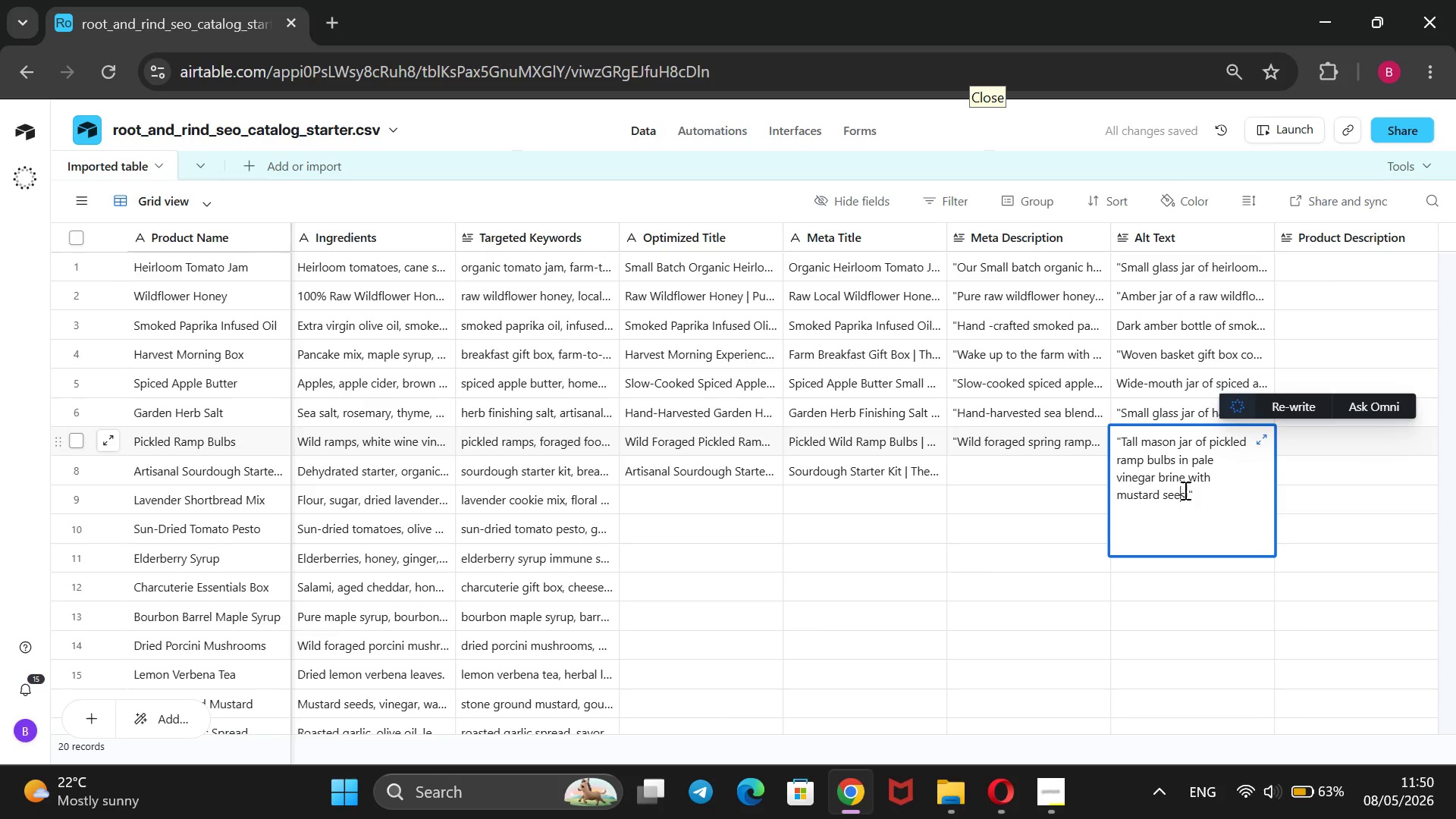 
key(D)
 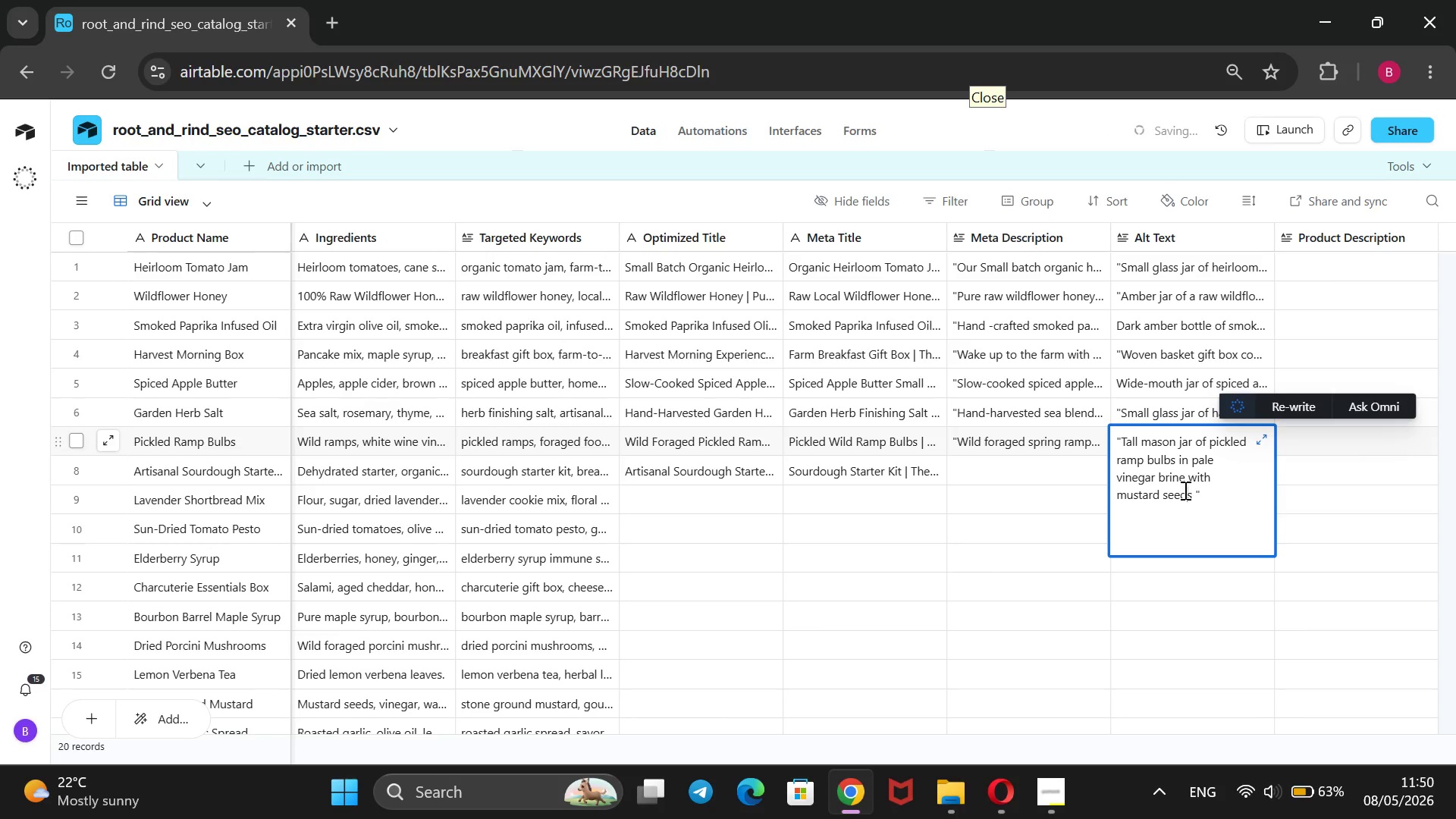 
key(ArrowRight)
 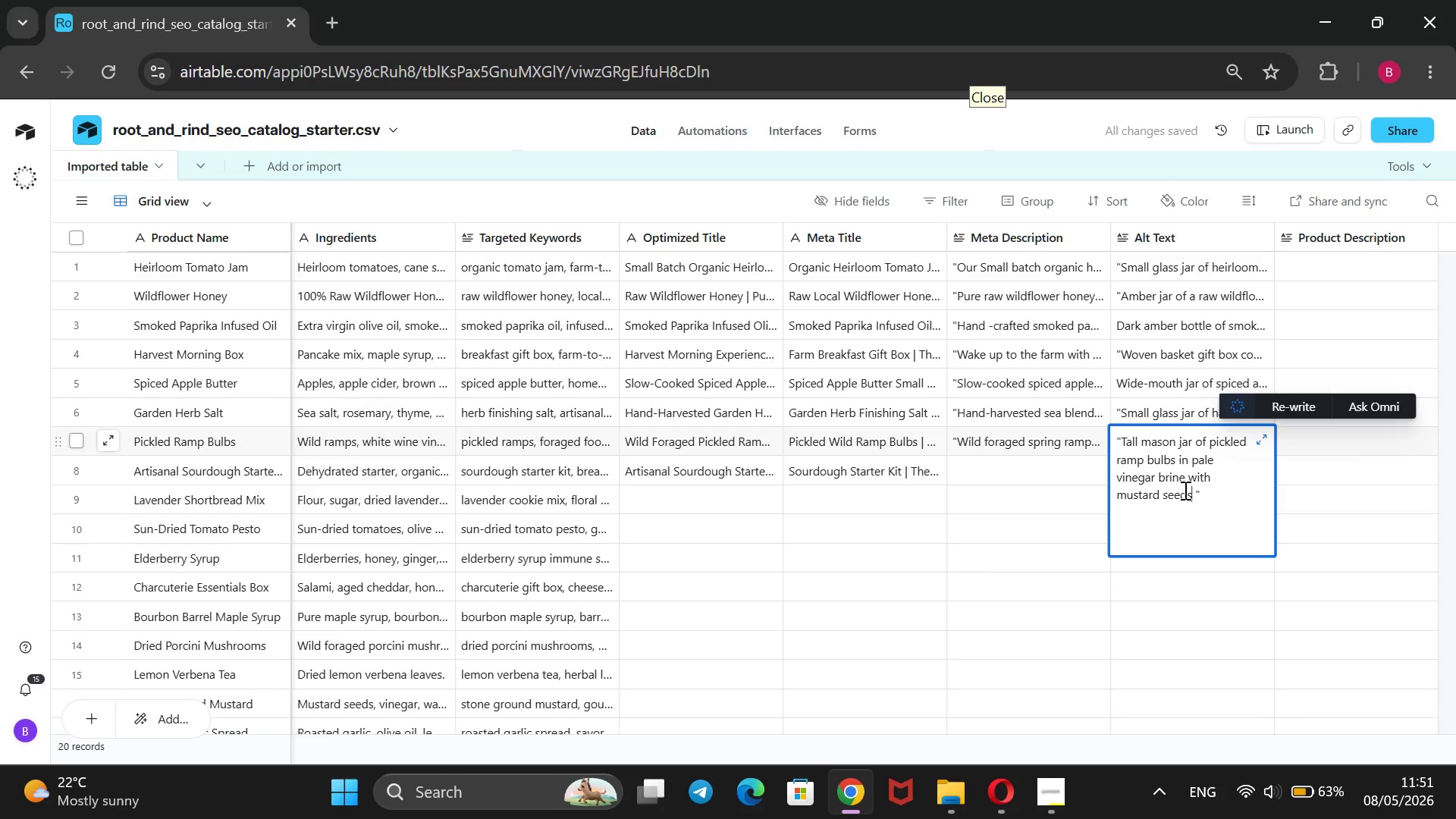 
type( visible, labeled )
 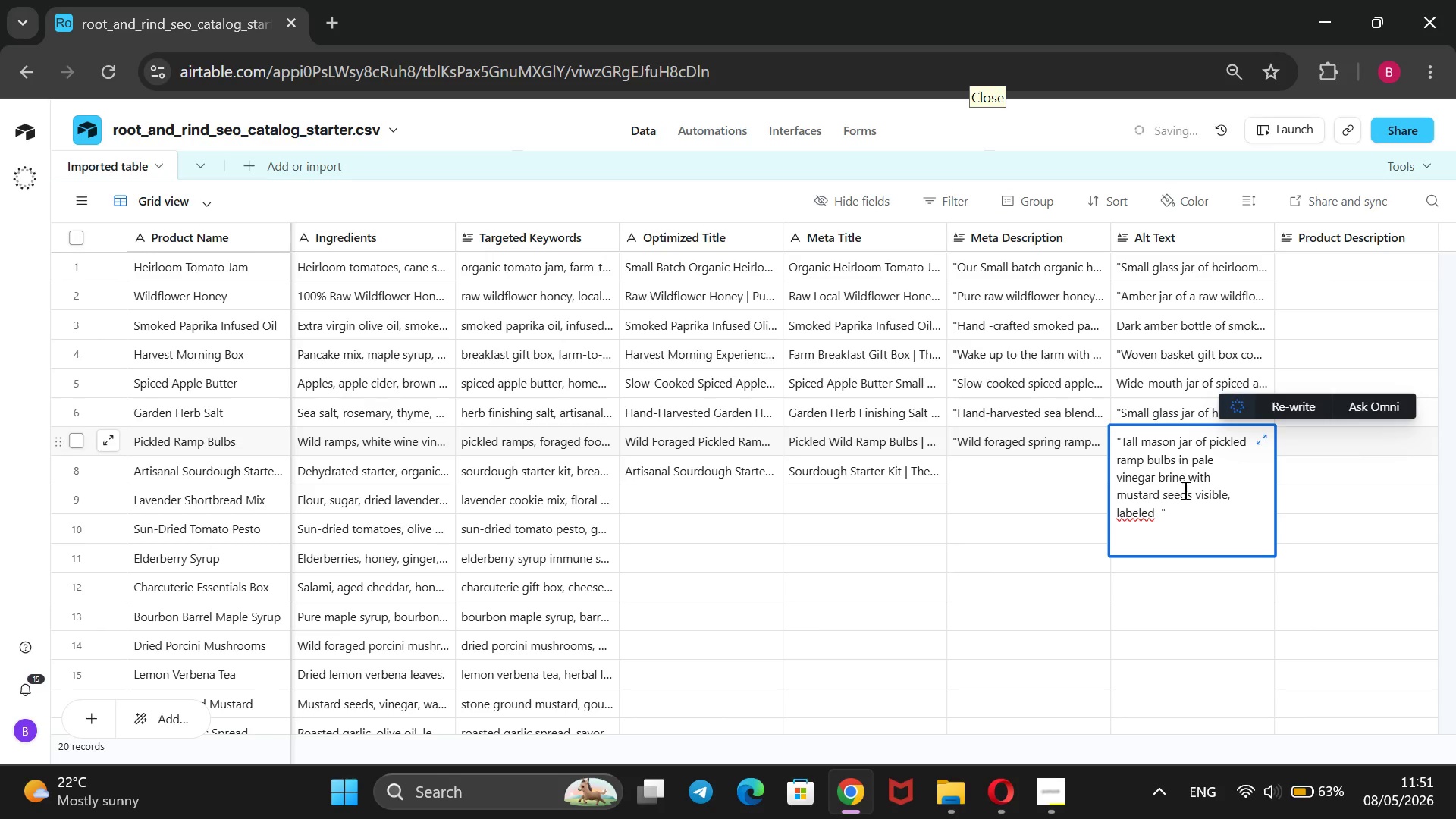 
key(Control+V)
 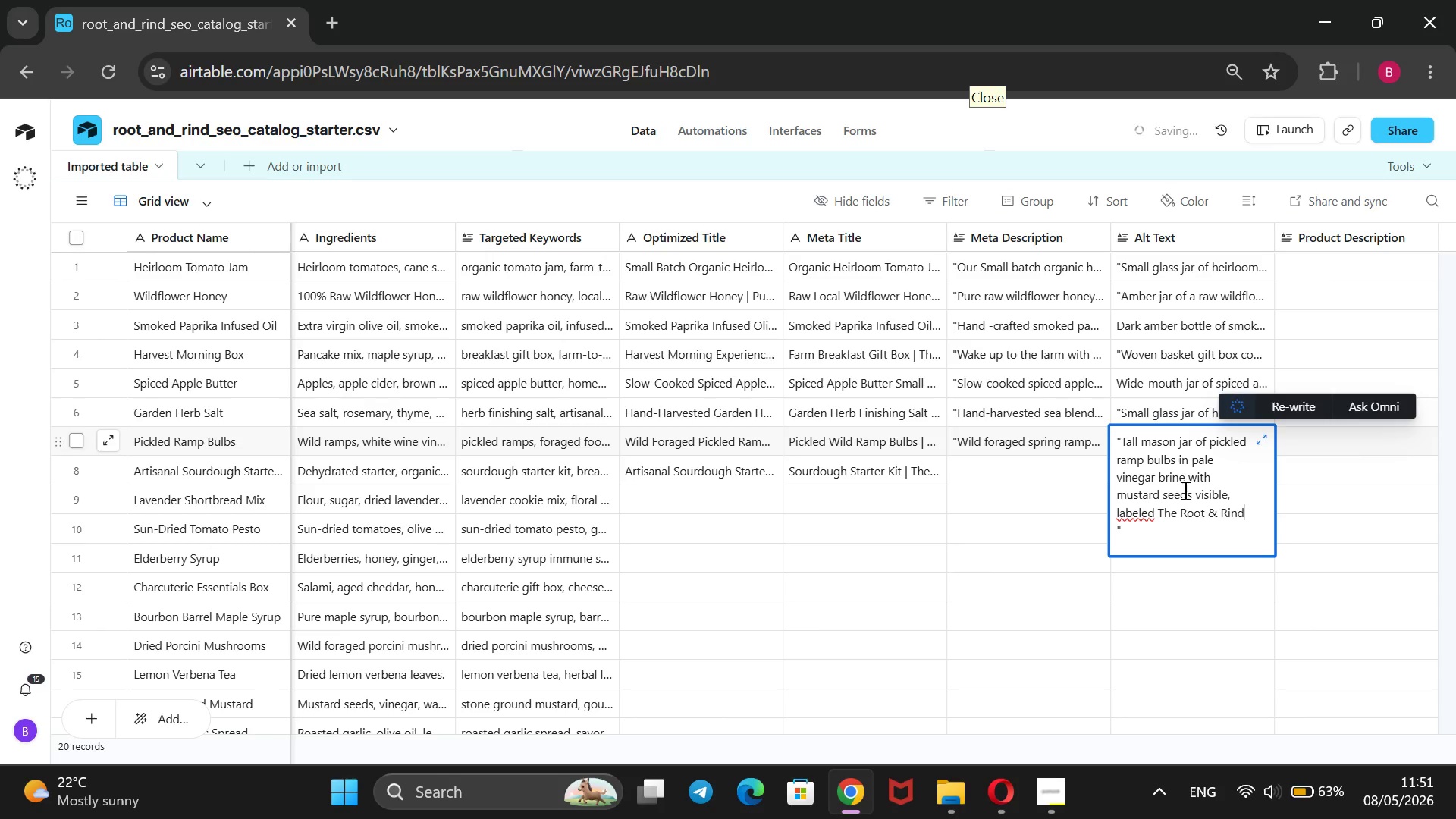 
type( Foraged Pantry)
 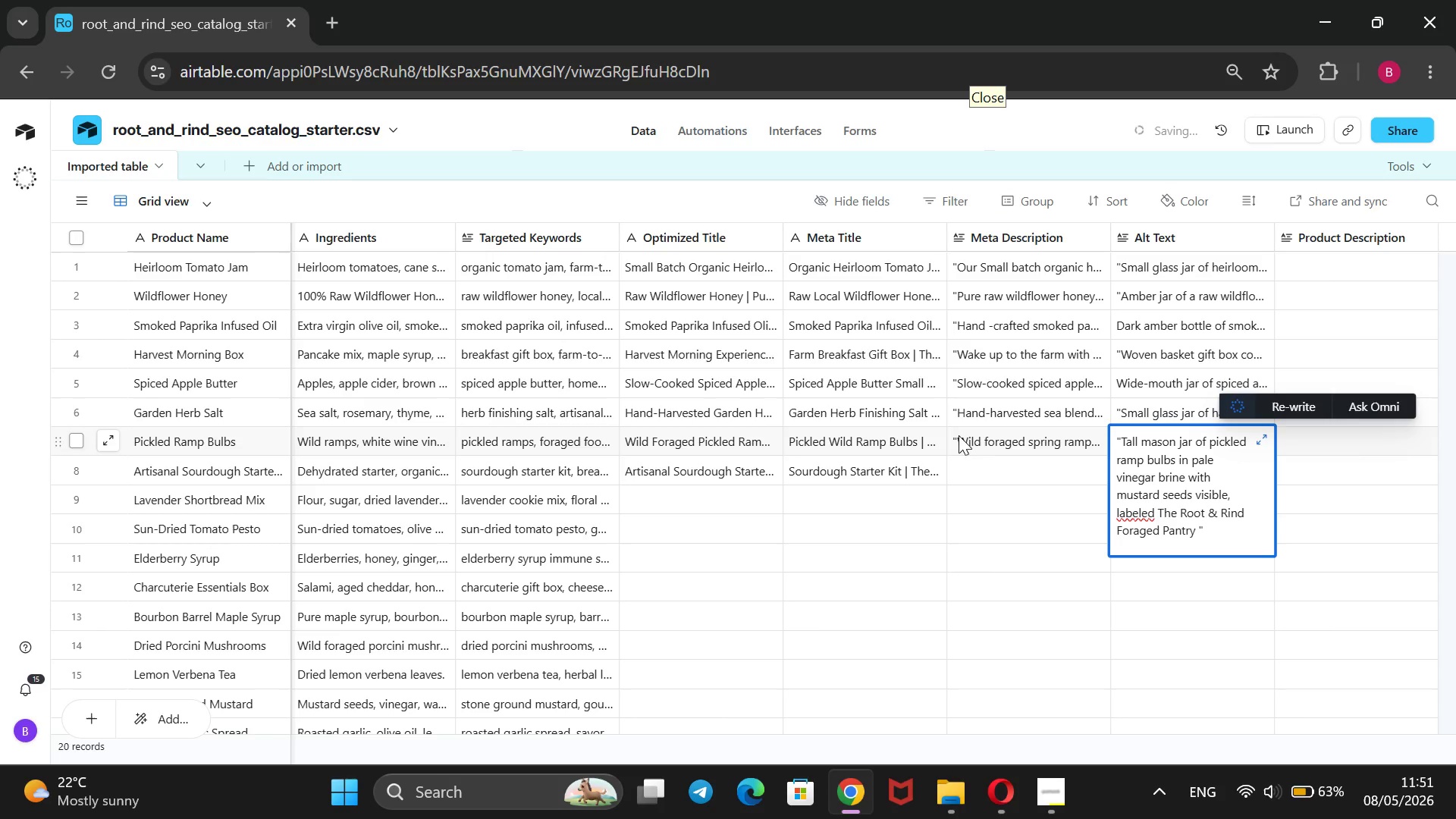 
left_click([986, 466])
 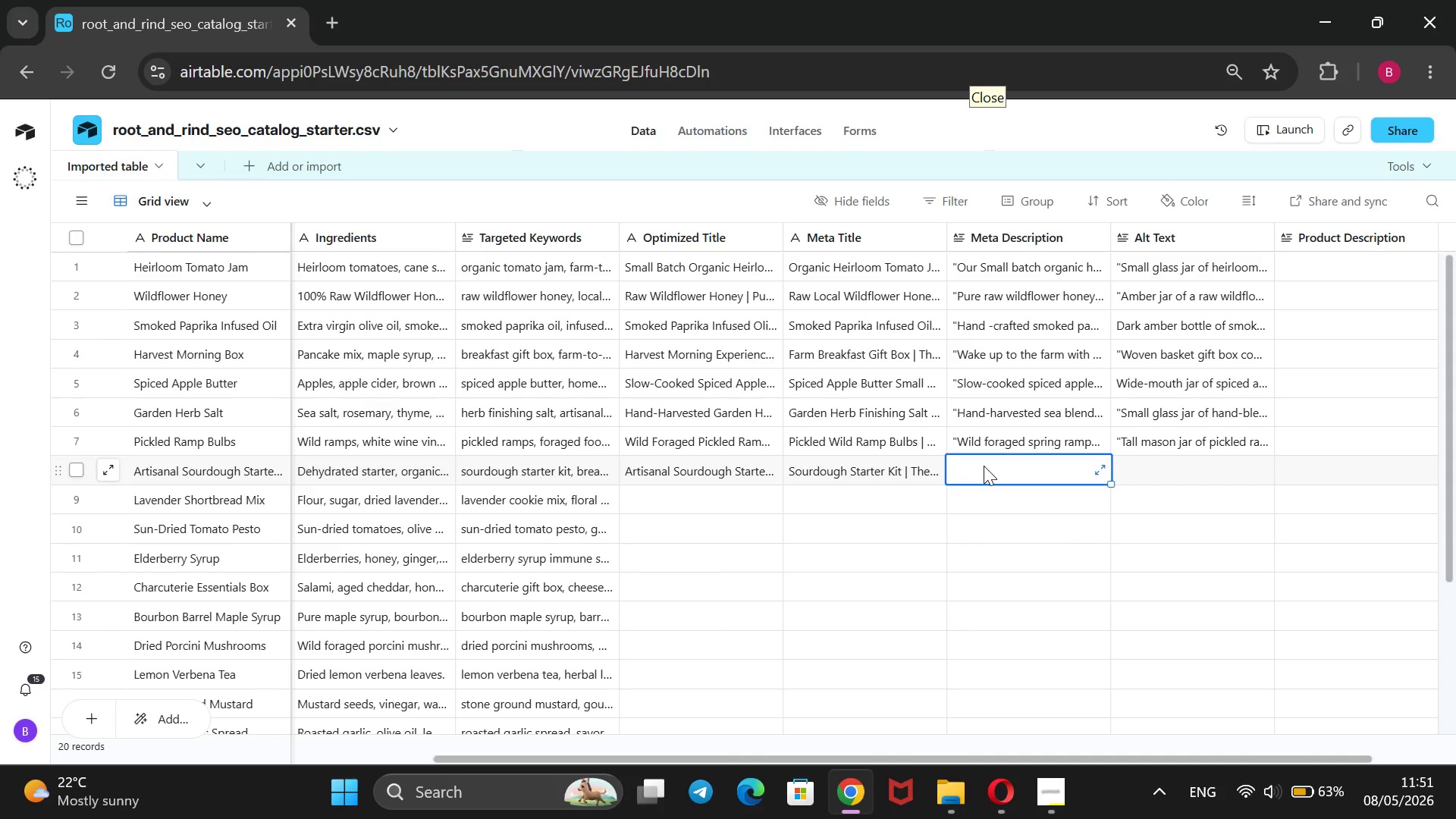 
wait(23.44)
 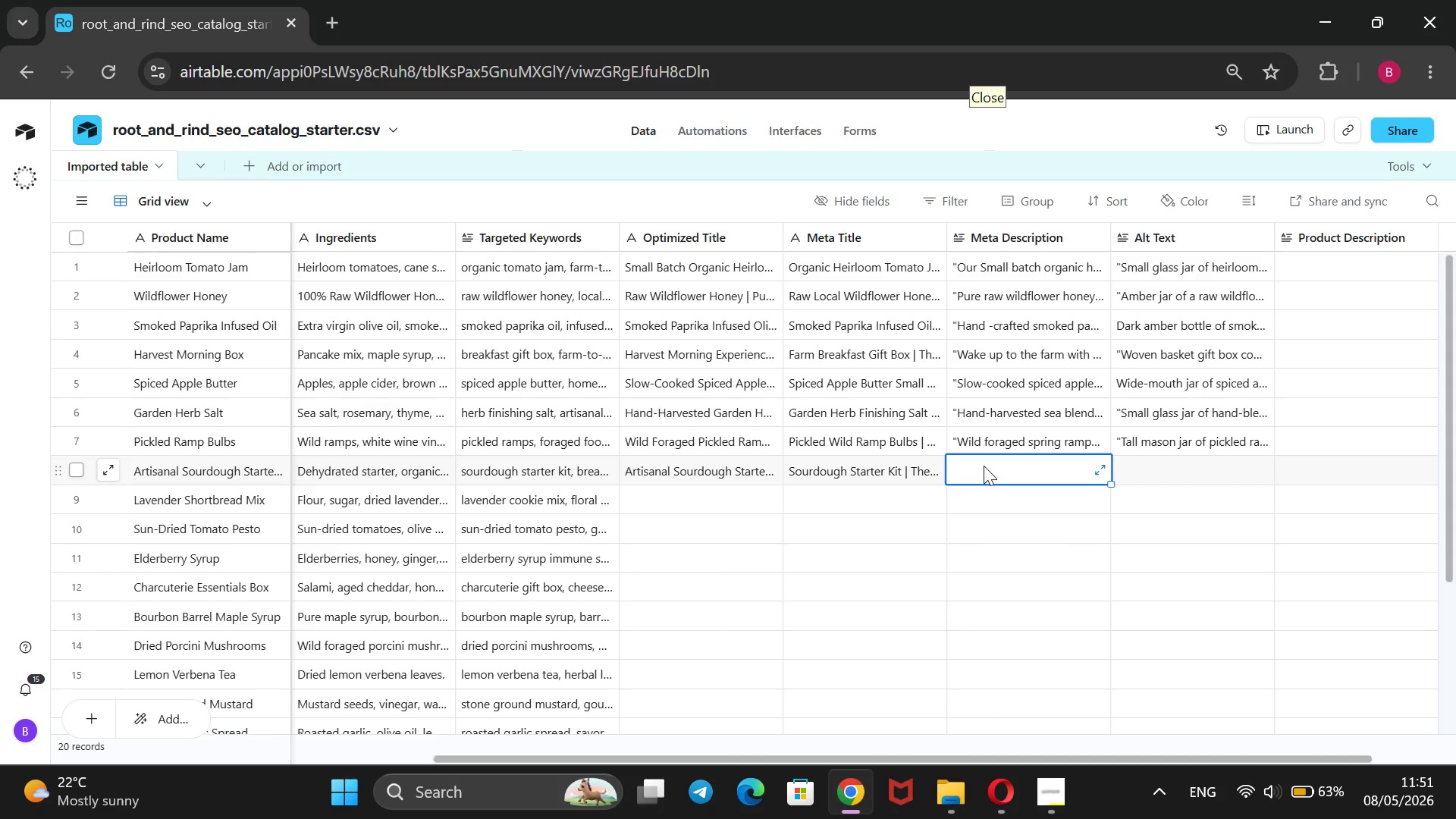 
type(@@)
 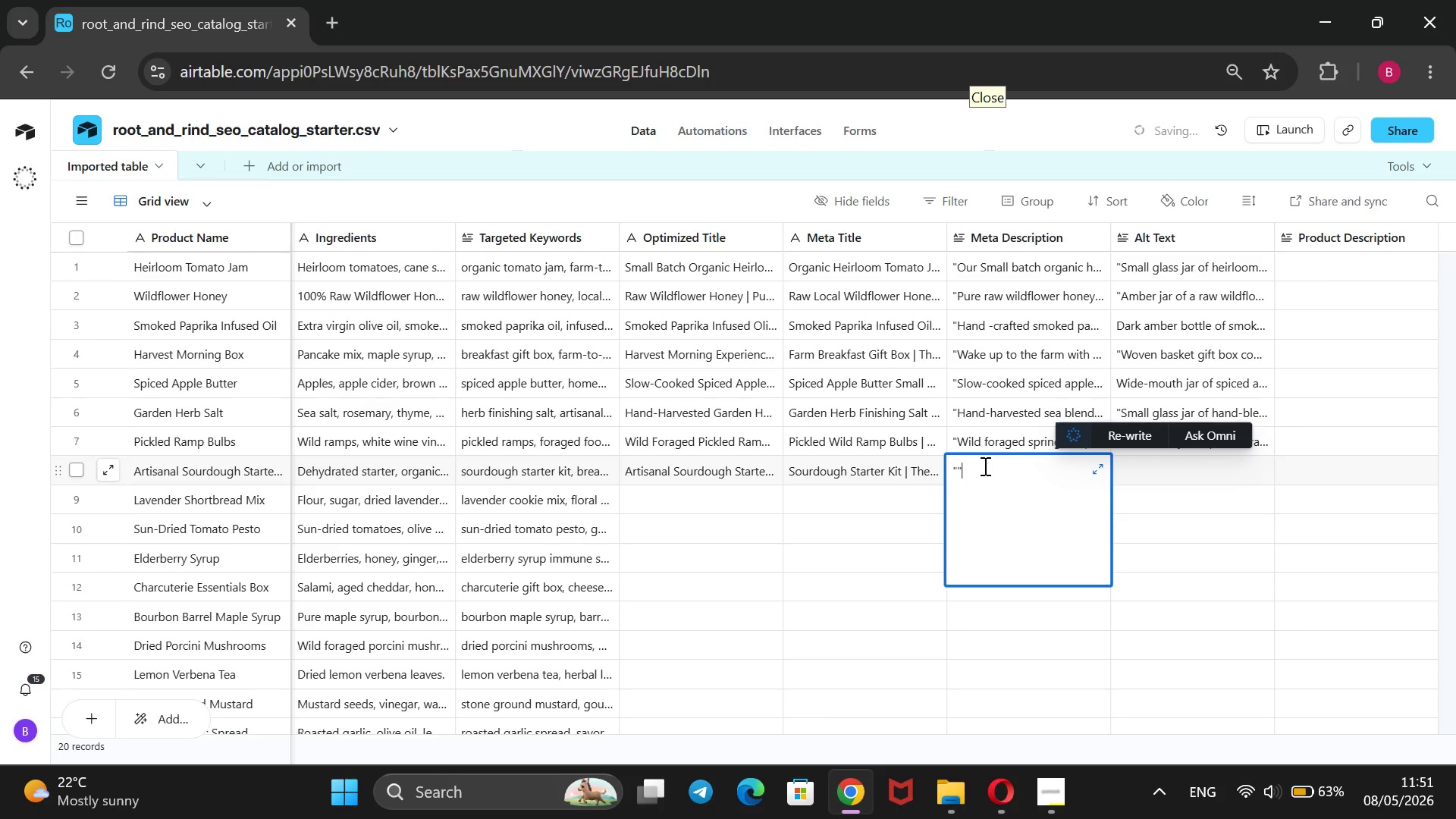 
key(ArrowLeft)
 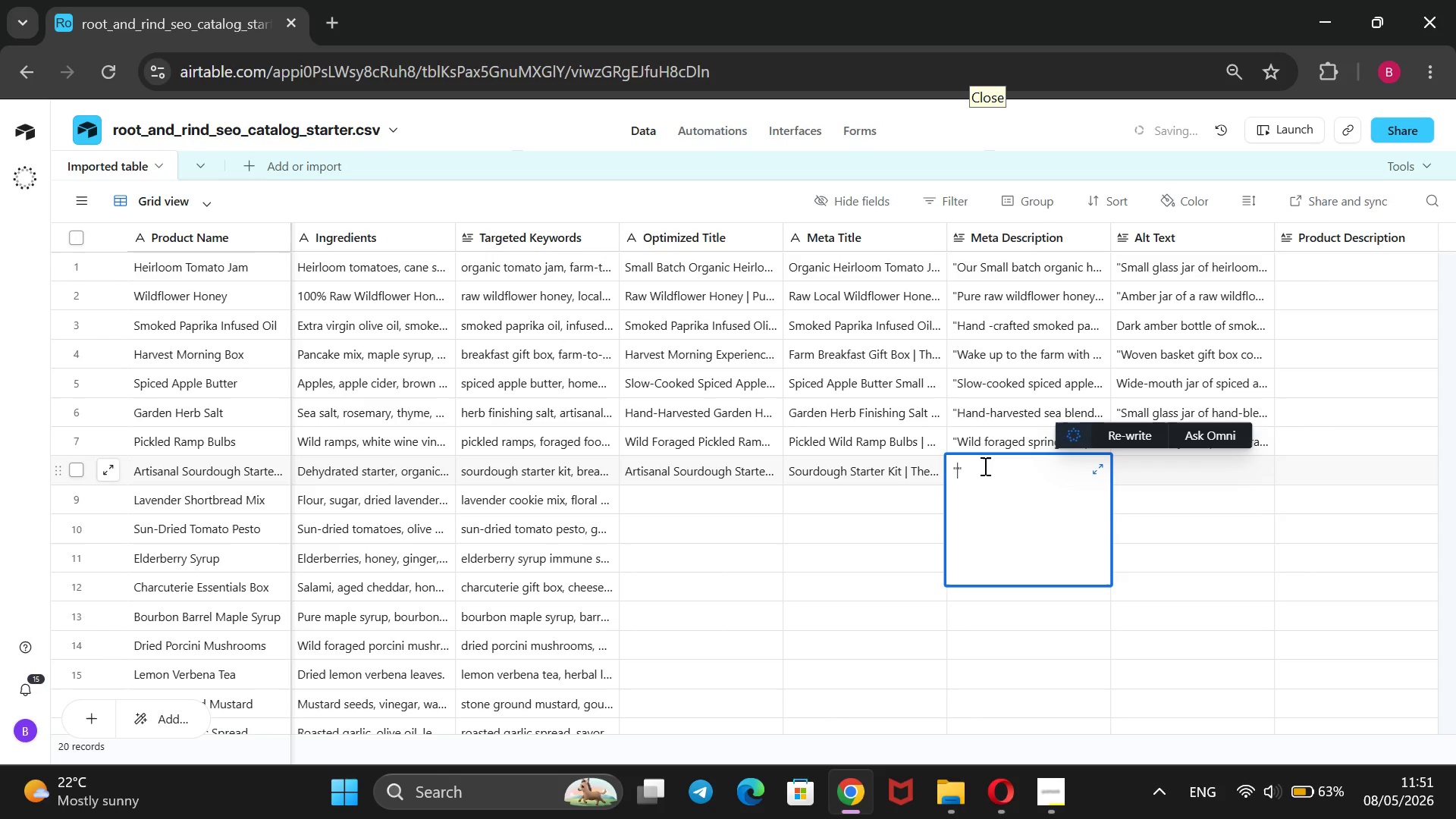 
type(Everything you need to grow your own sourdough at home -D)
key(Backspace)
type(dehydrate starter, organic flour, a proofing basket, and complete step-by-t)
key(Backspace)
type(step instructions included)
 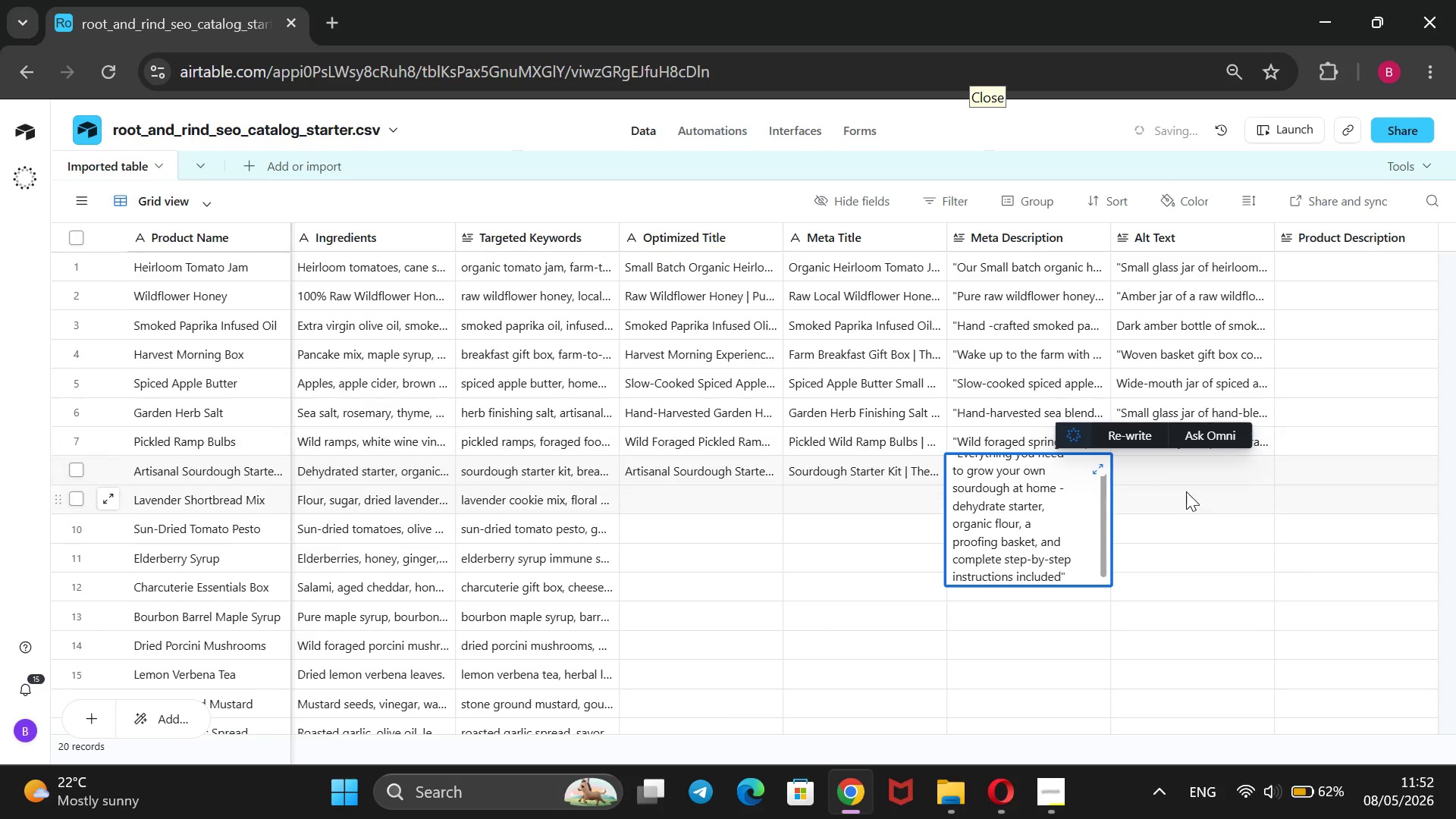 
left_click([1186, 473])
 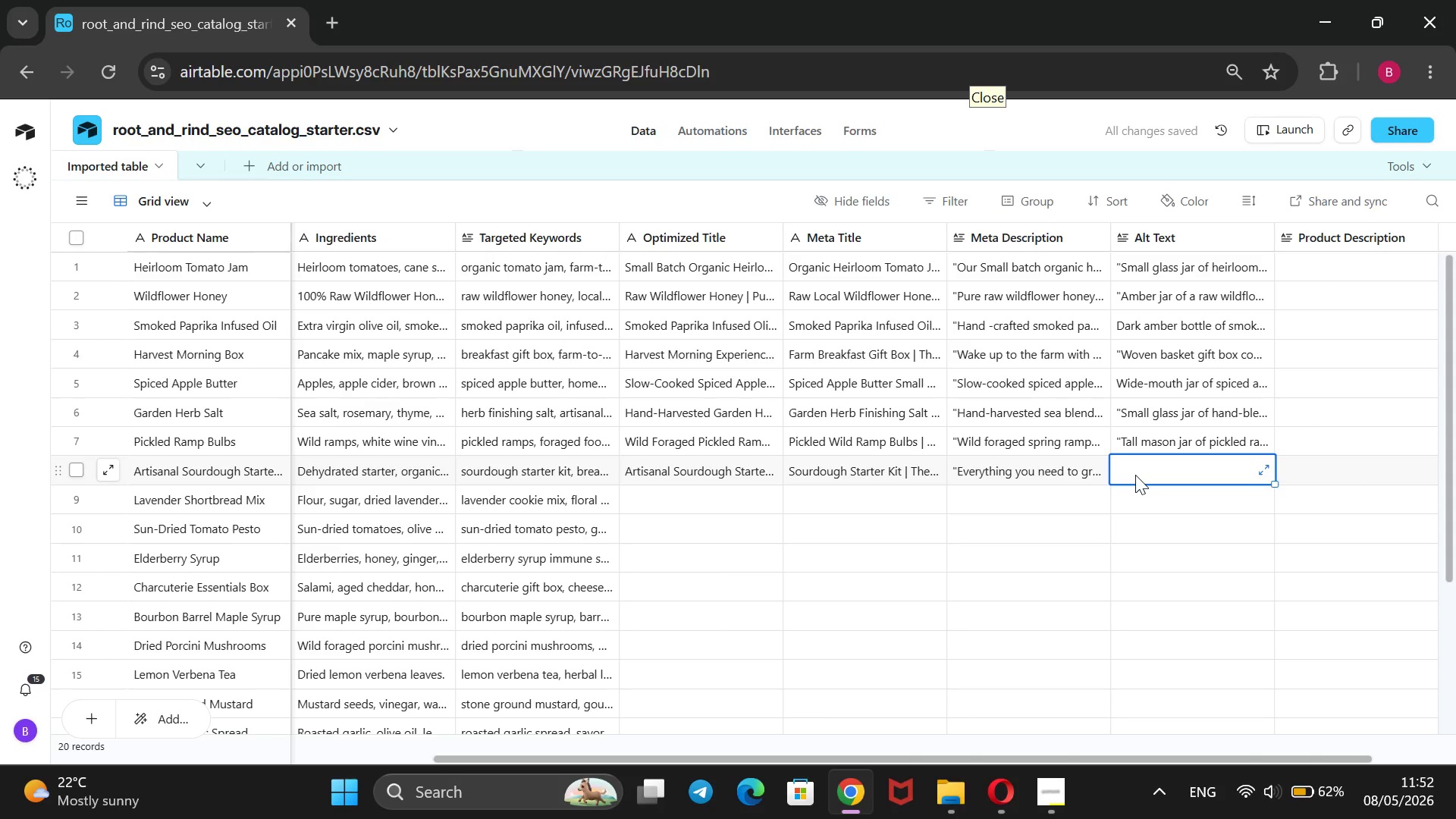 
type(Sourdough starter kit with dehydrared at)
key(Backspace)
type(s)
key(Backspace)
key(Backspace)
type(s)
 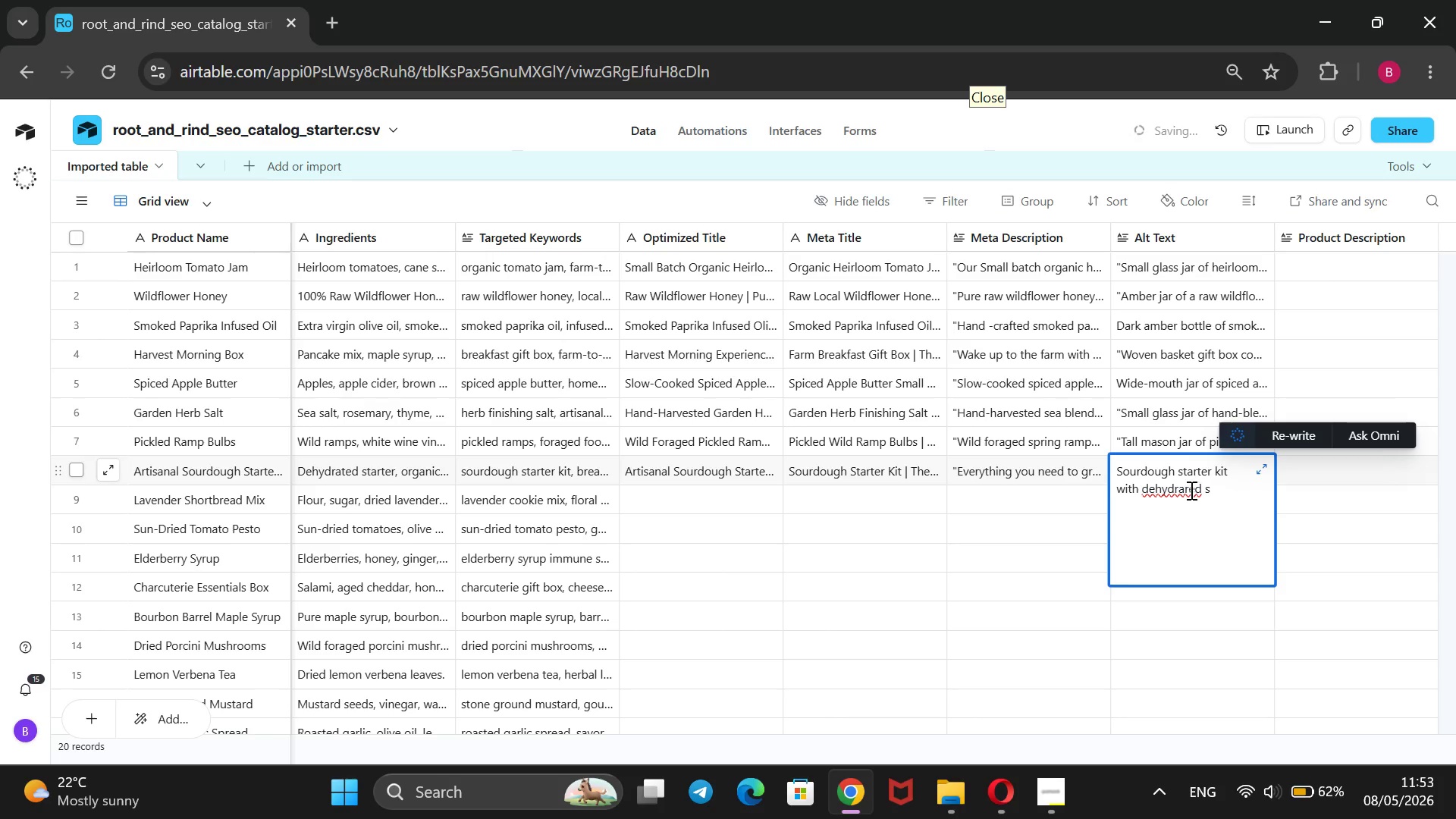 
wait(5.45)
 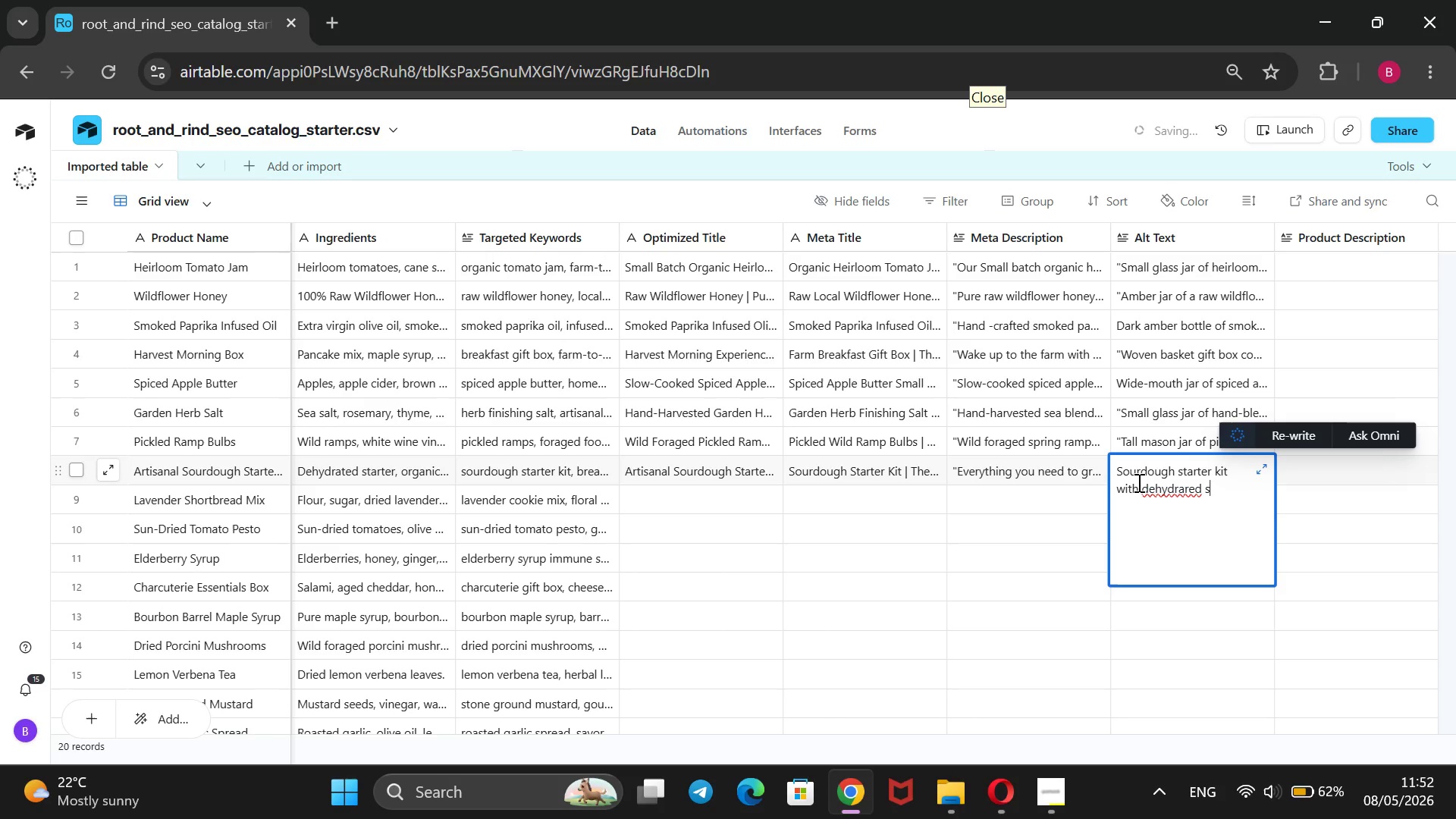 
left_click([1190, 488])
 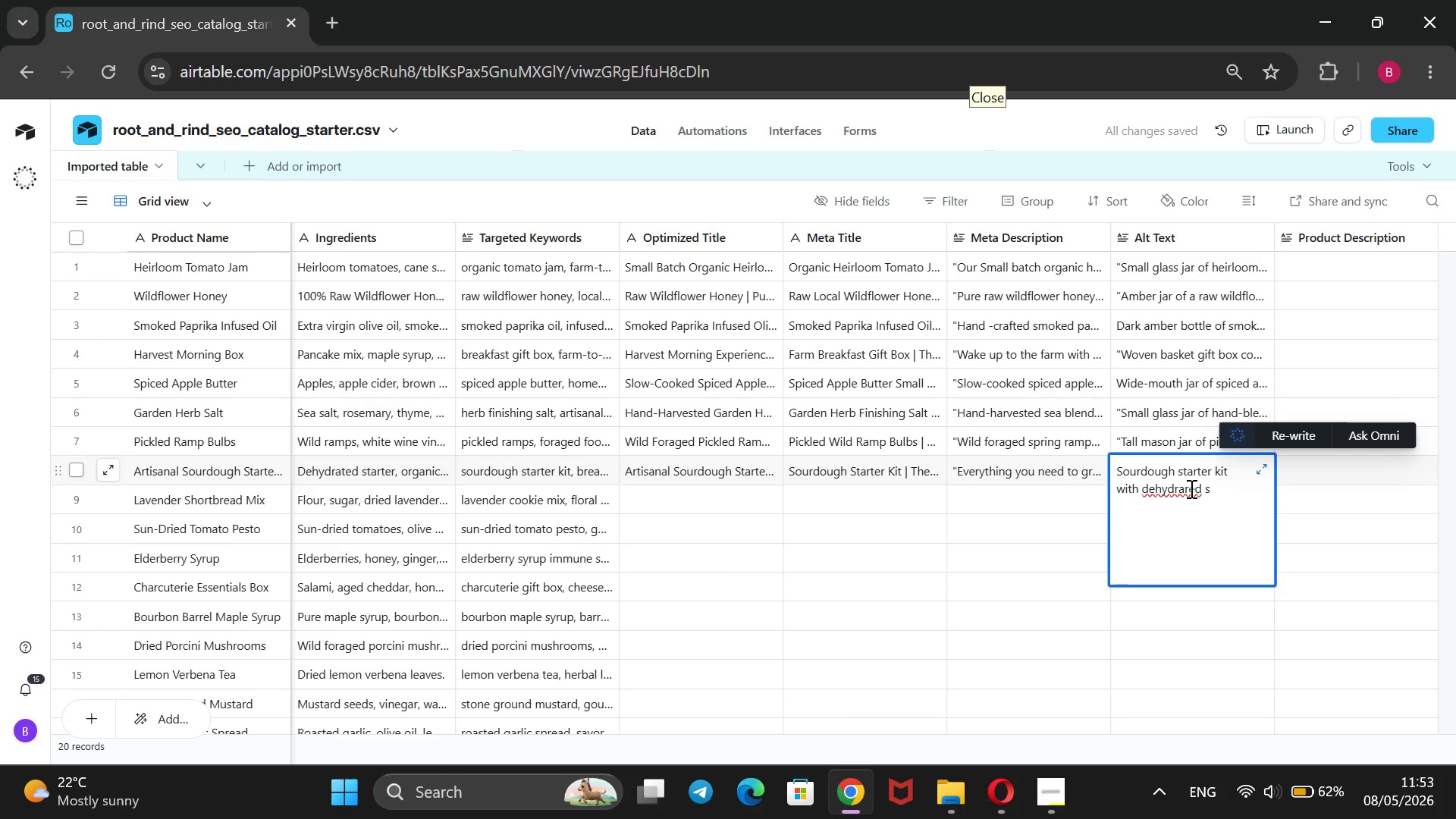 
key(Backspace)
 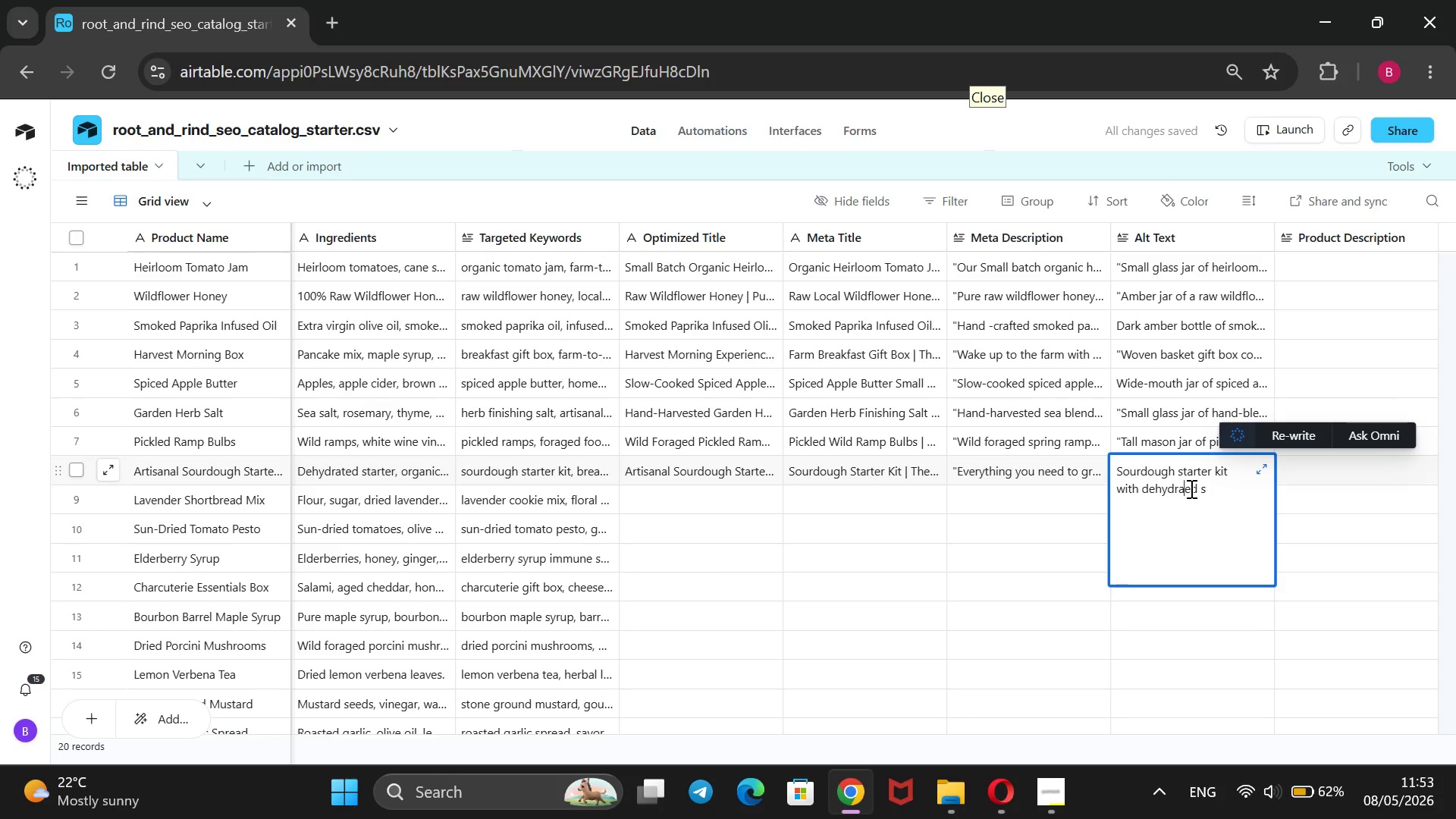 
key(T)
 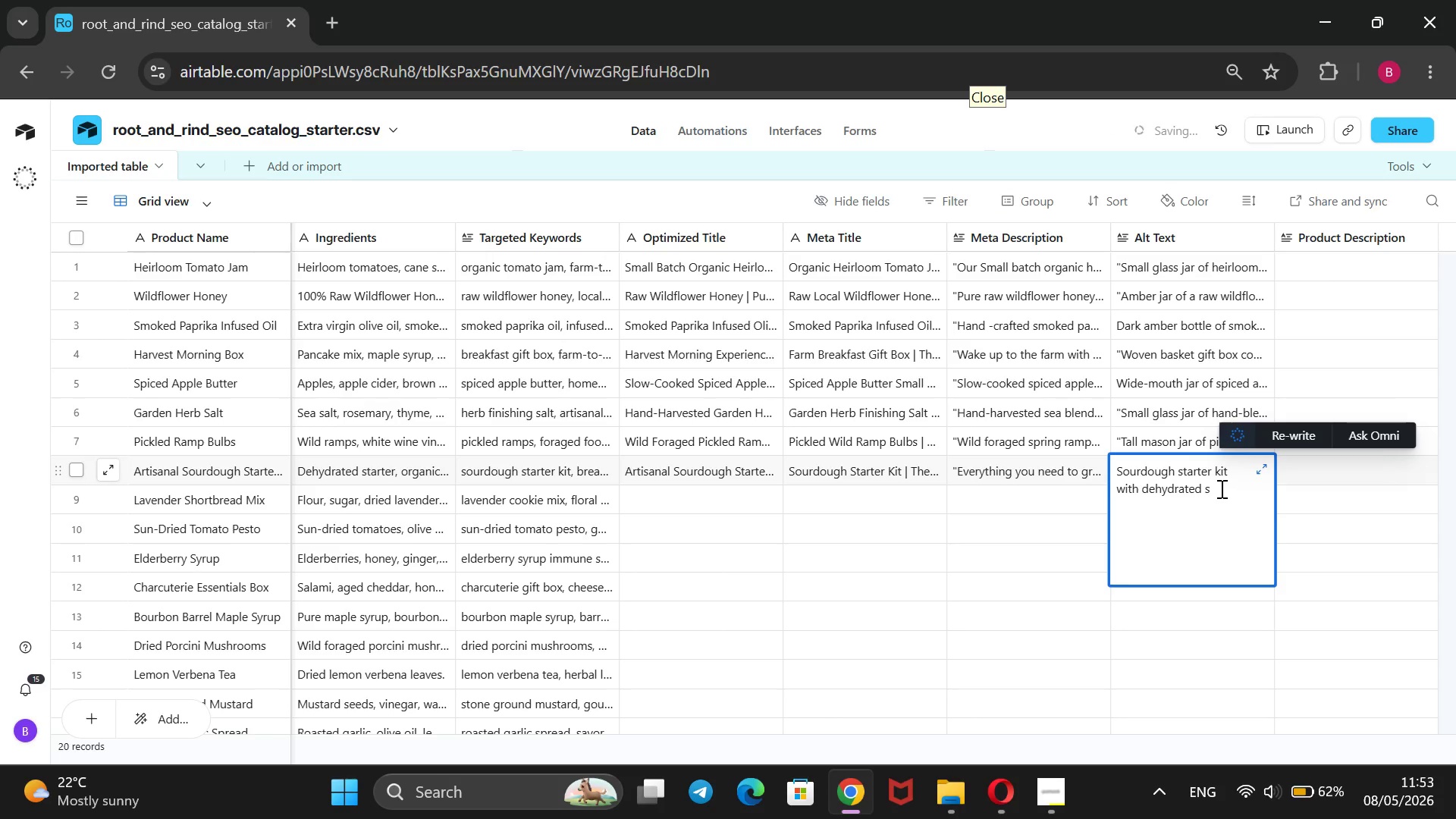 
left_click([1220, 488])
 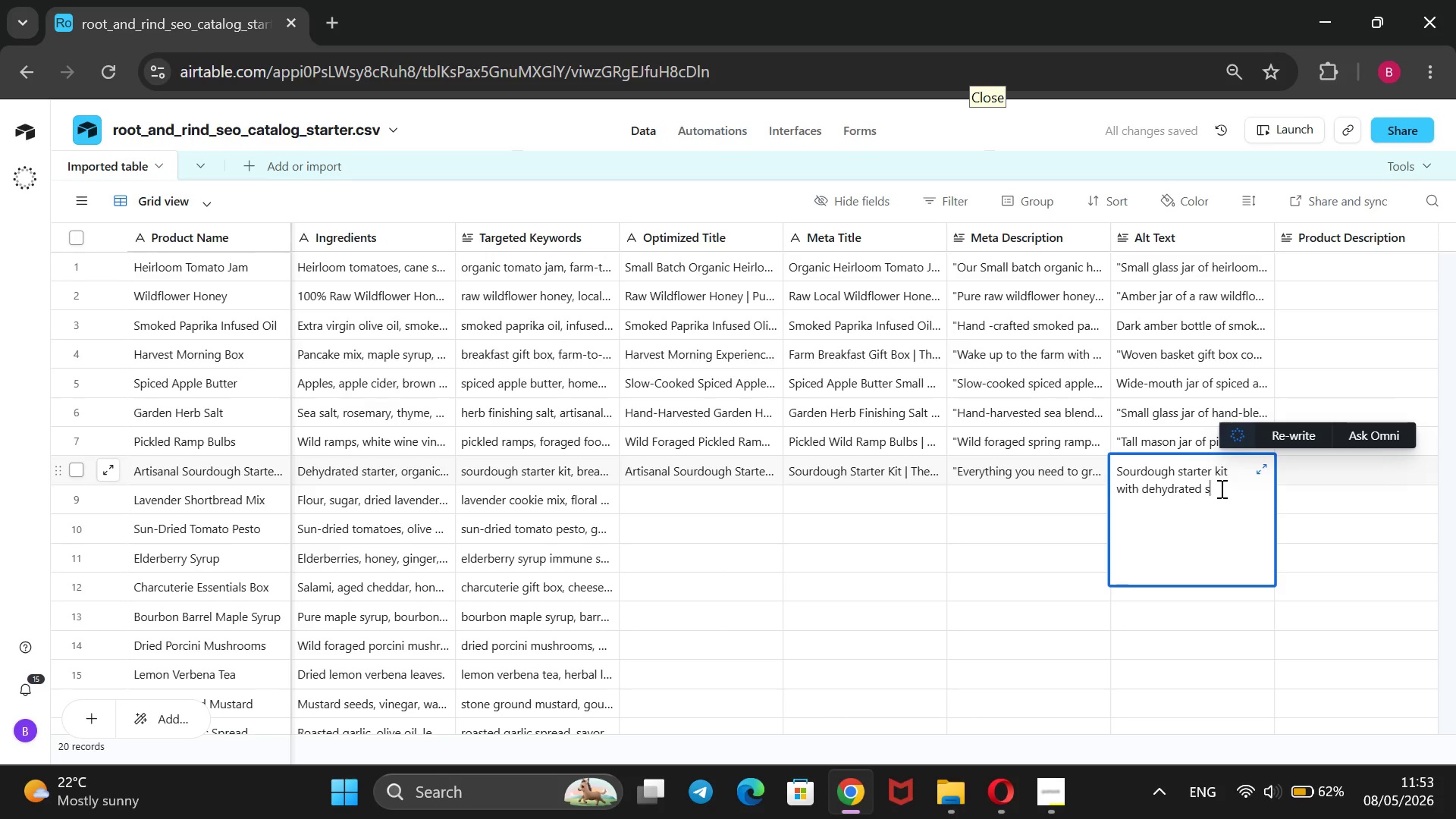 
wait(7.28)
 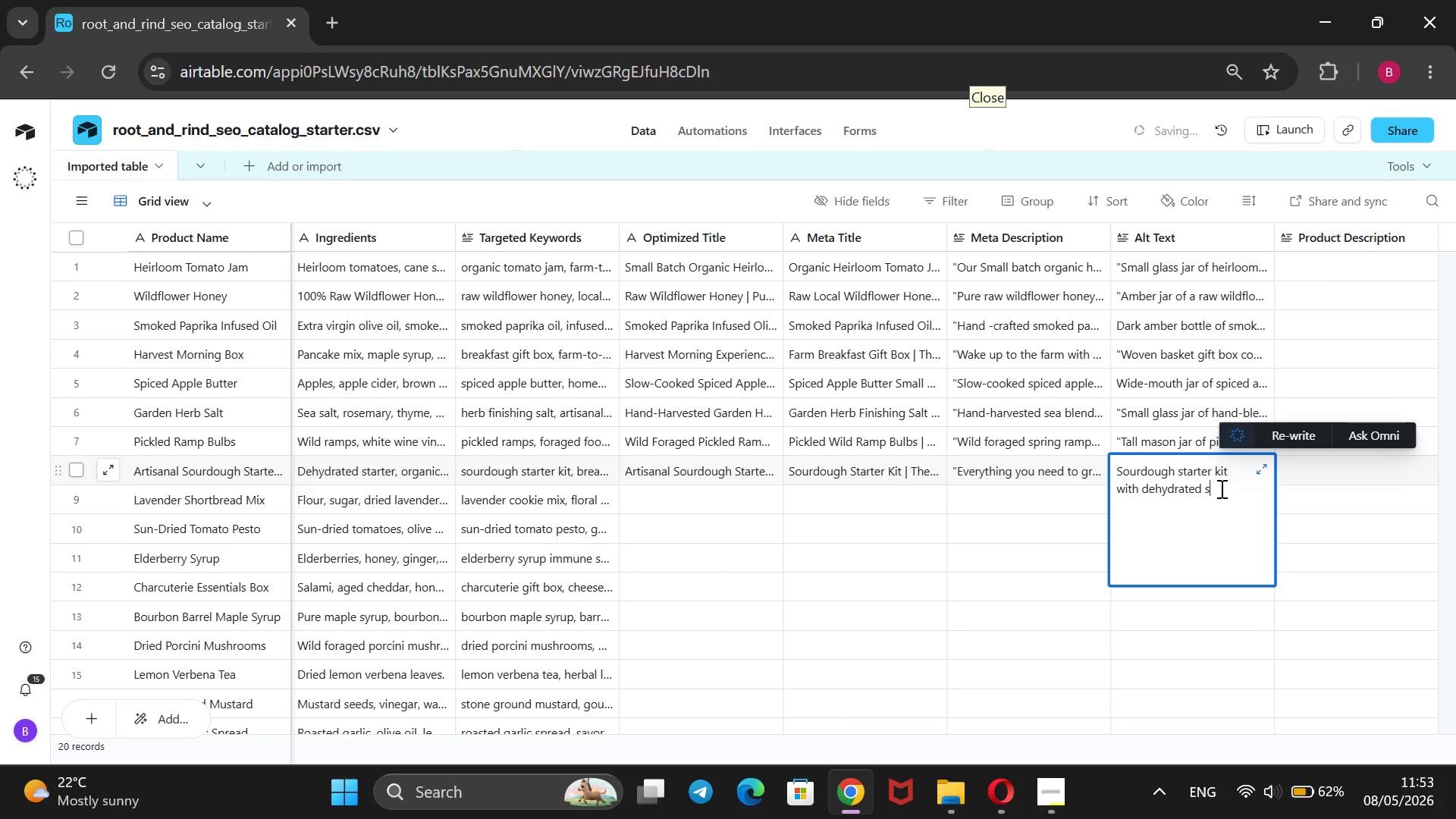 
type(tarte)
 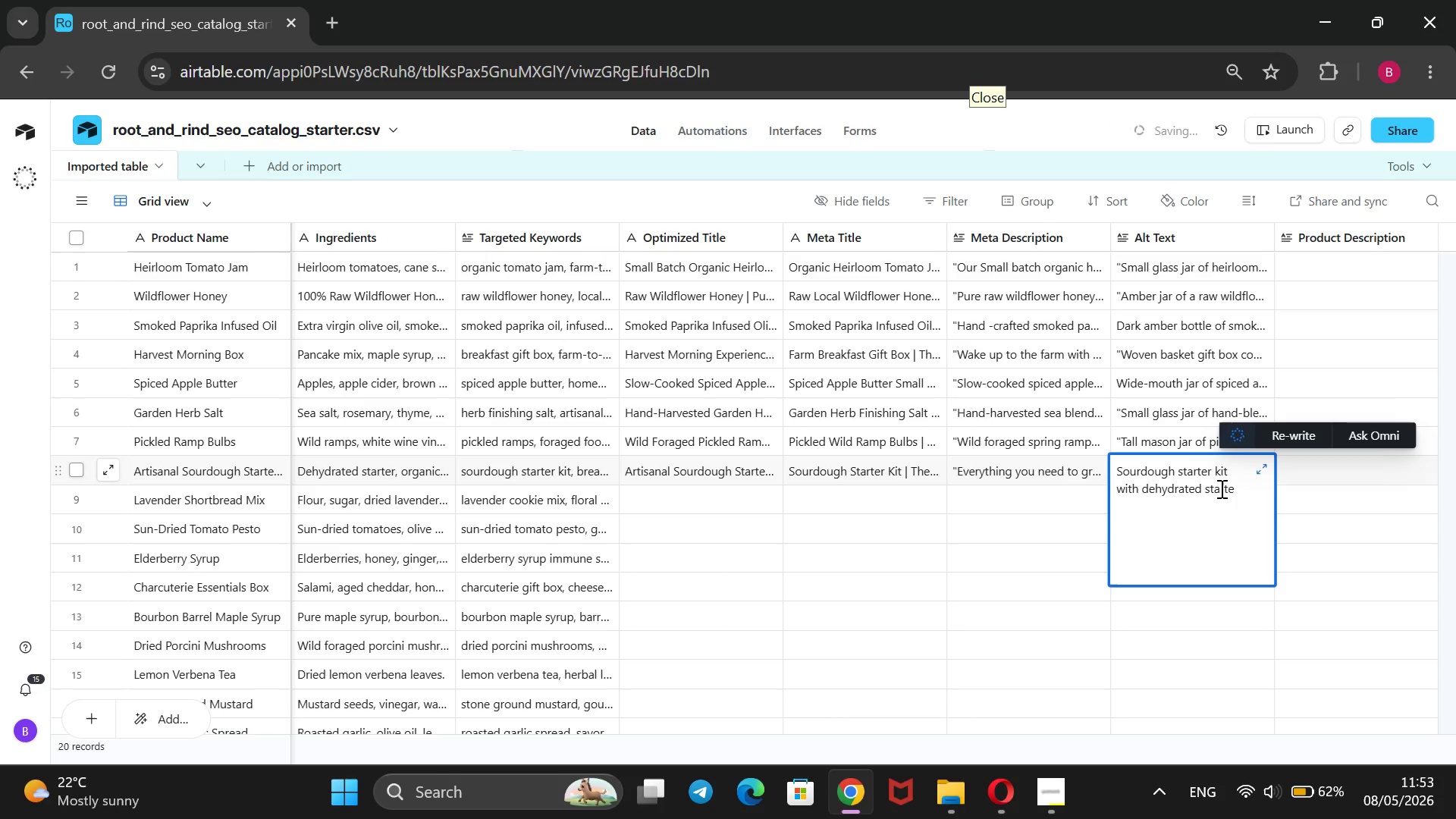 
type(, organic flour, aproofing baket)
 